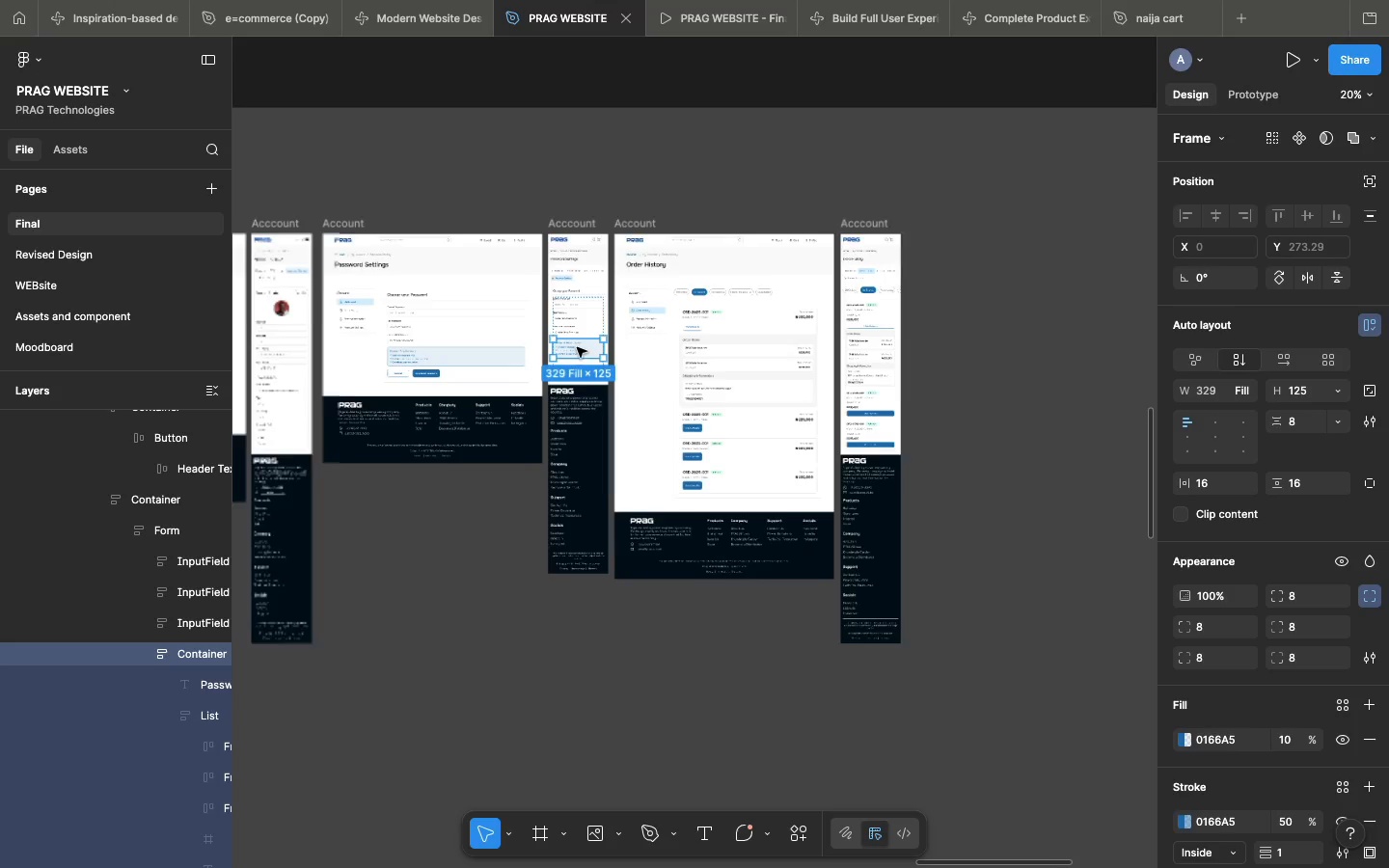 
wait(6.3)
 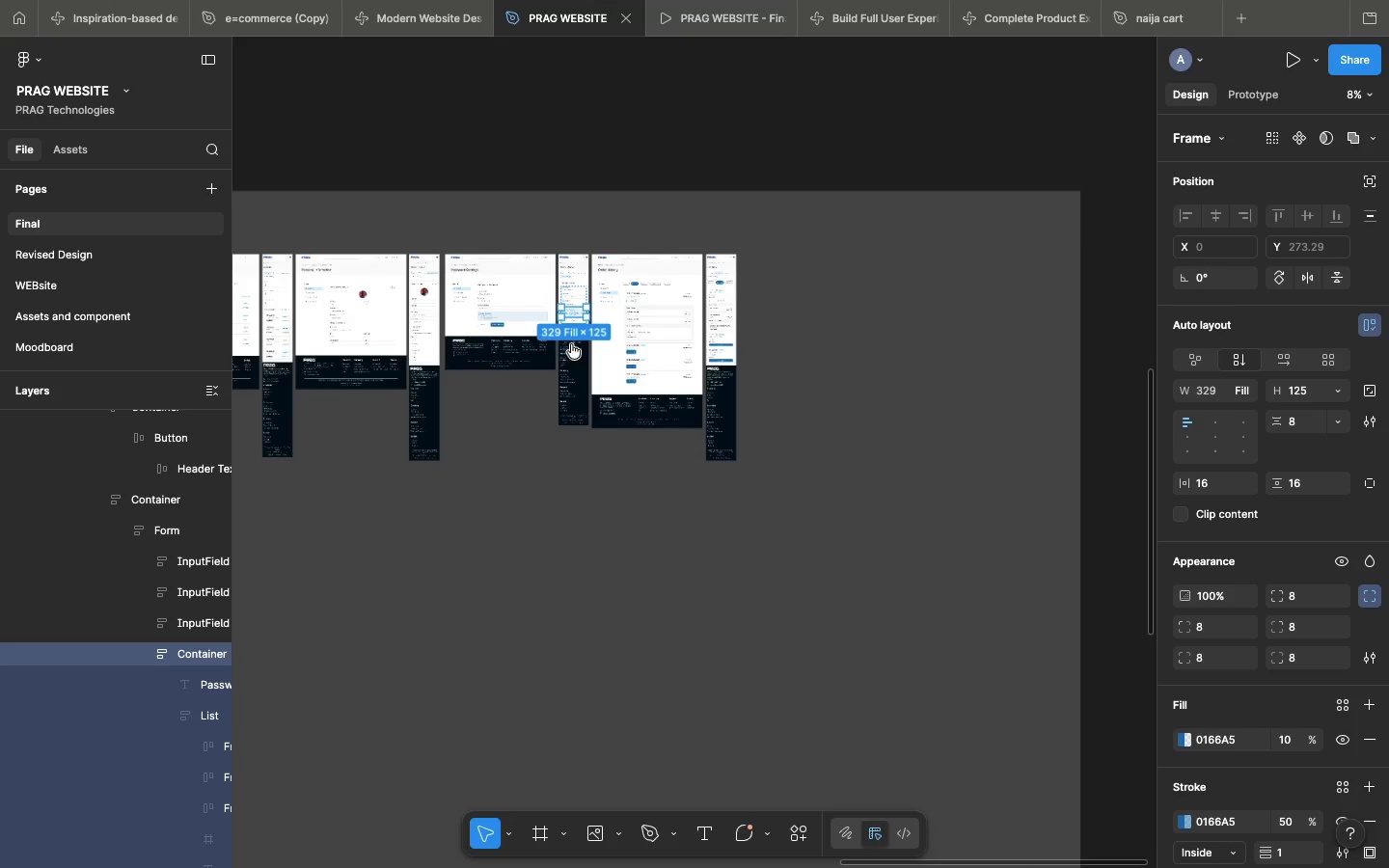 
left_click([504, 457])
 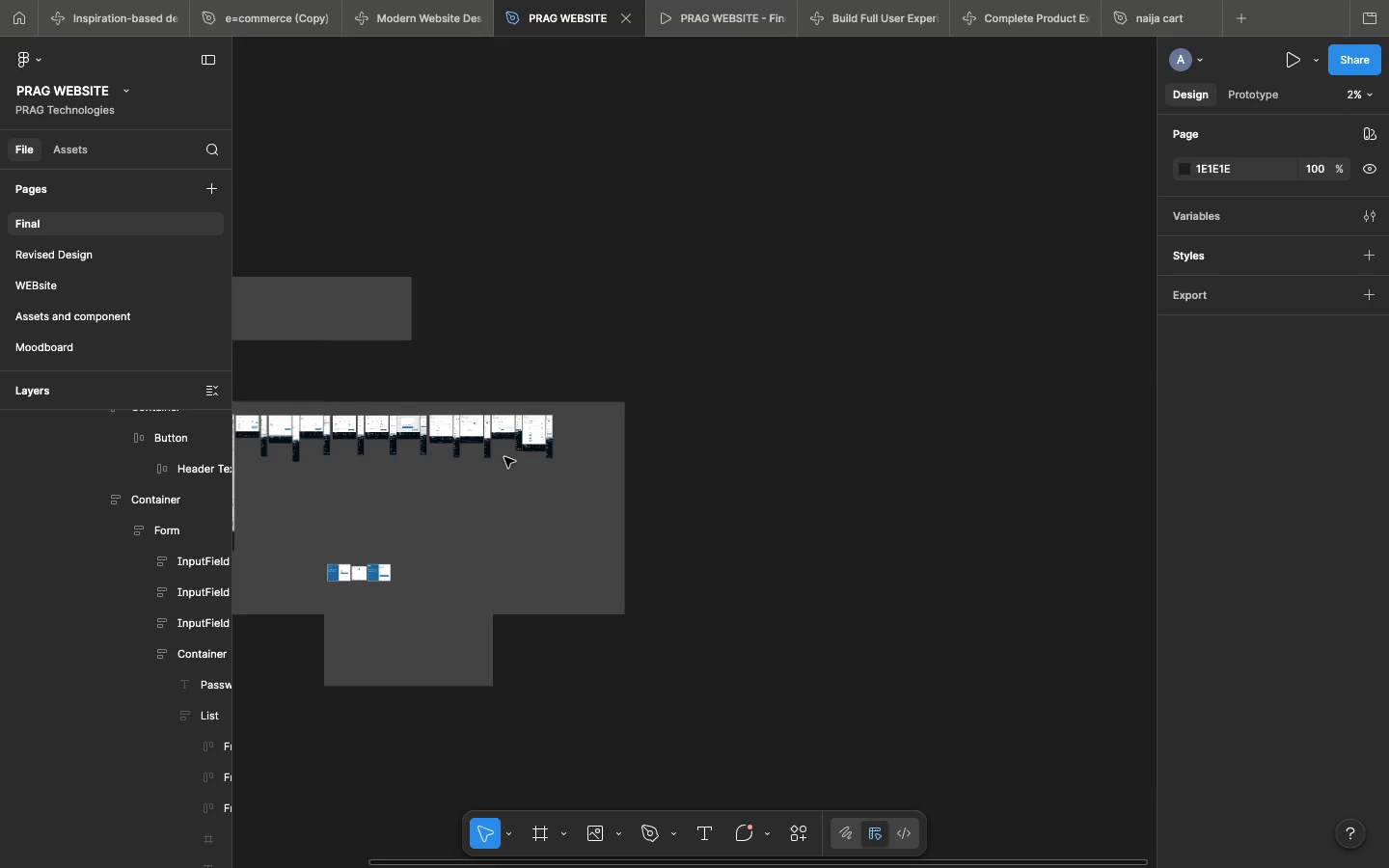 
scroll: coordinate [504, 457], scroll_direction: down, amount: 35.0
 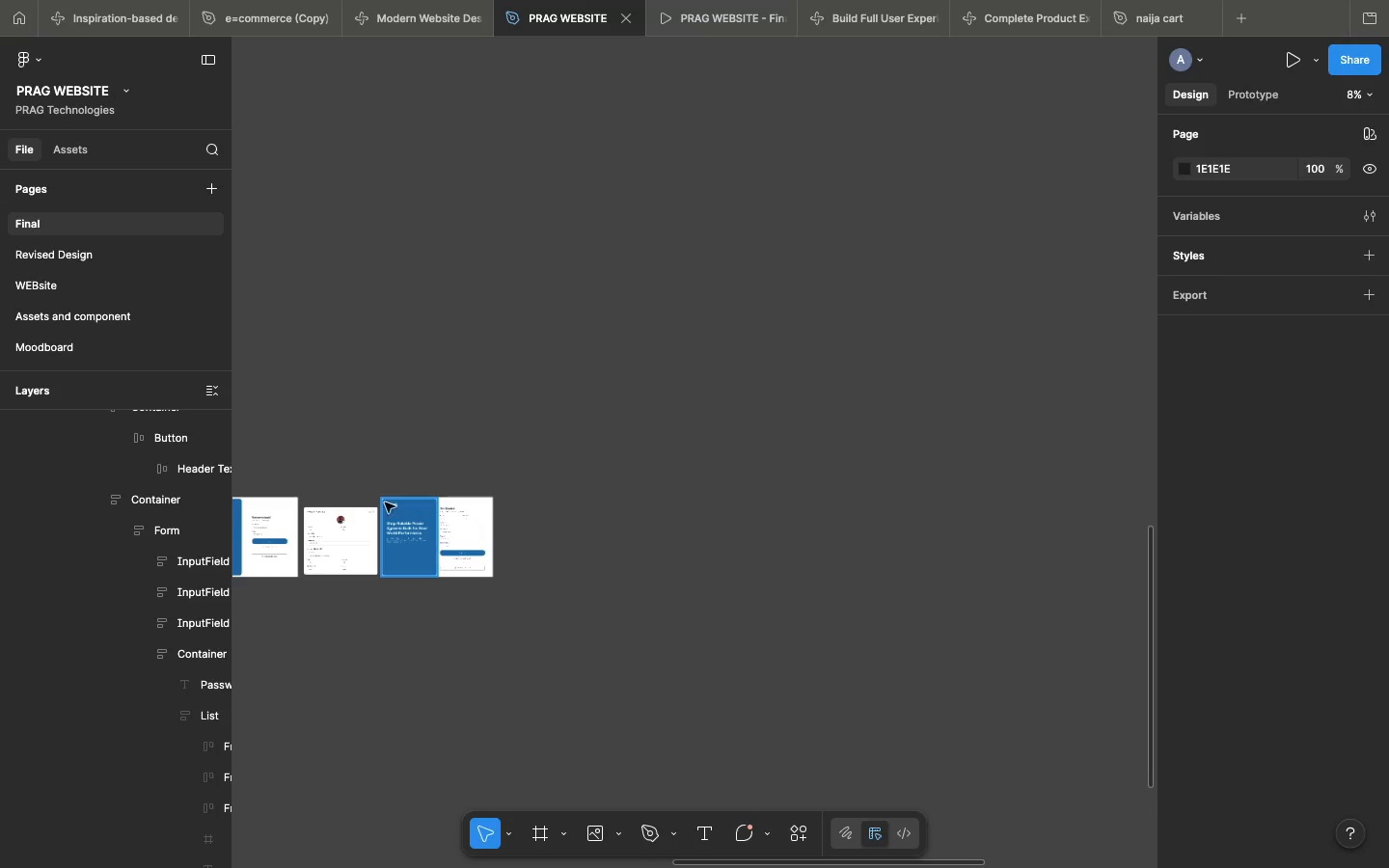 
left_click([351, 510])
 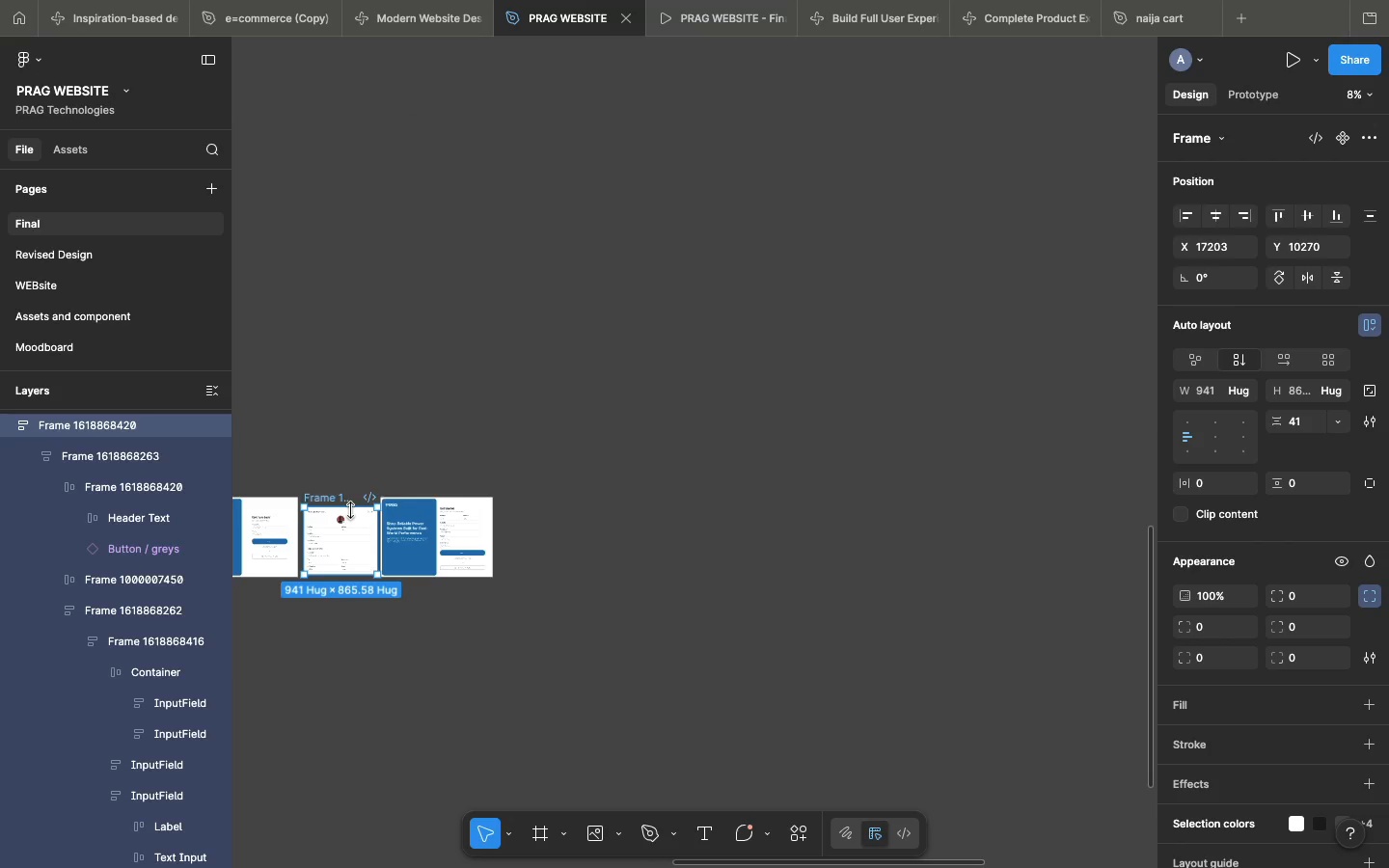 
key(Backspace)
 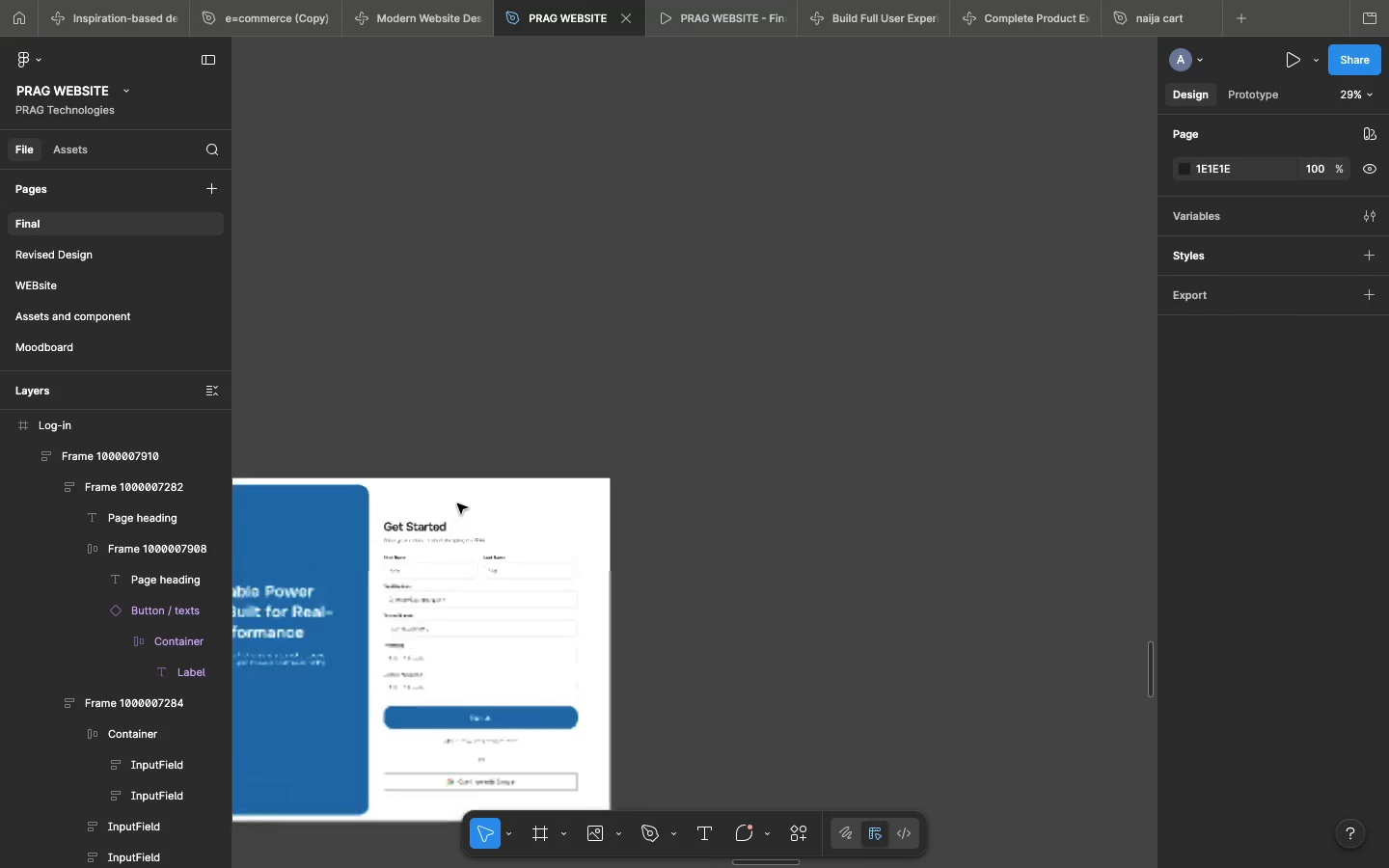 
wait(6.49)
 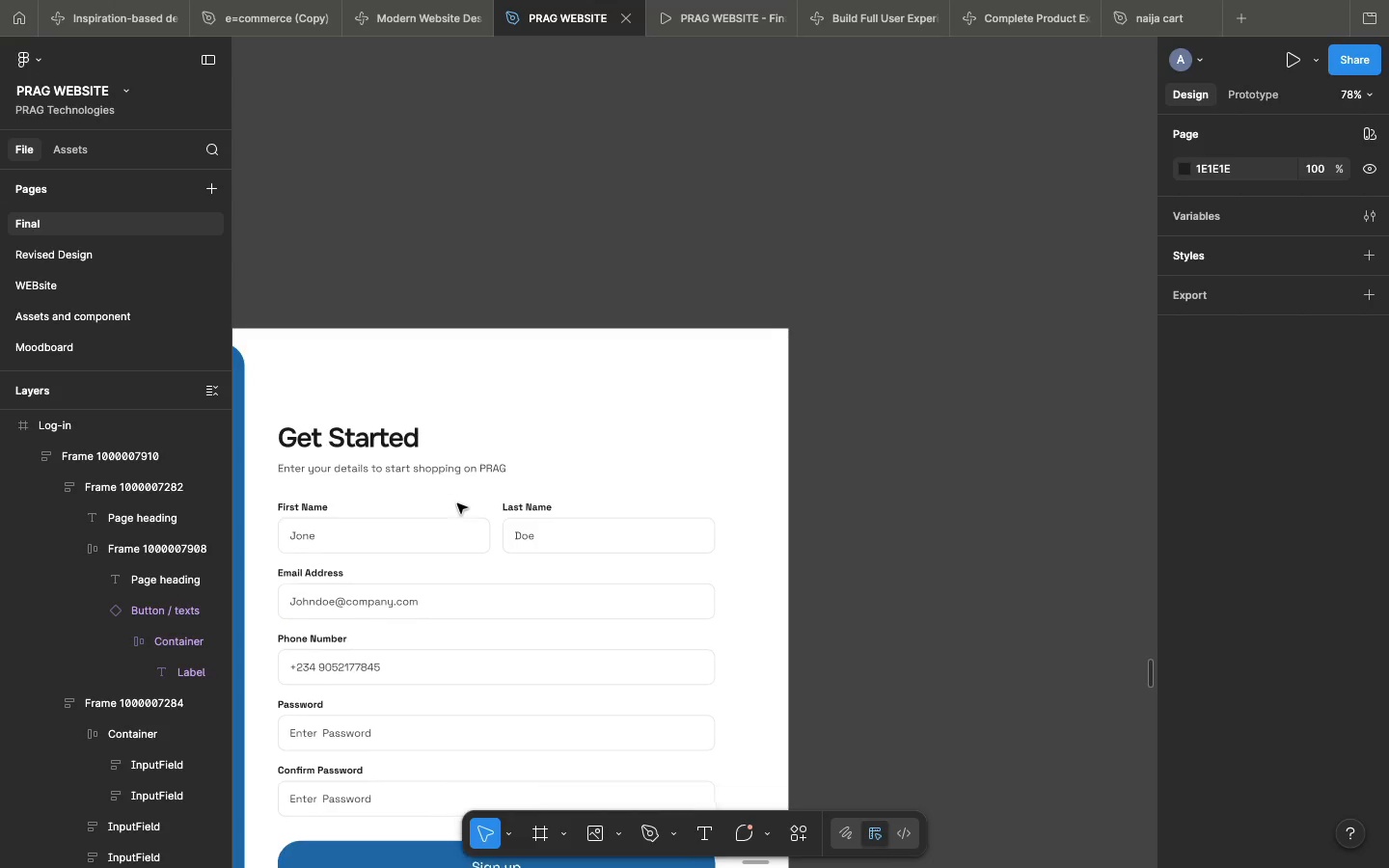 
double_click([410, 693])
 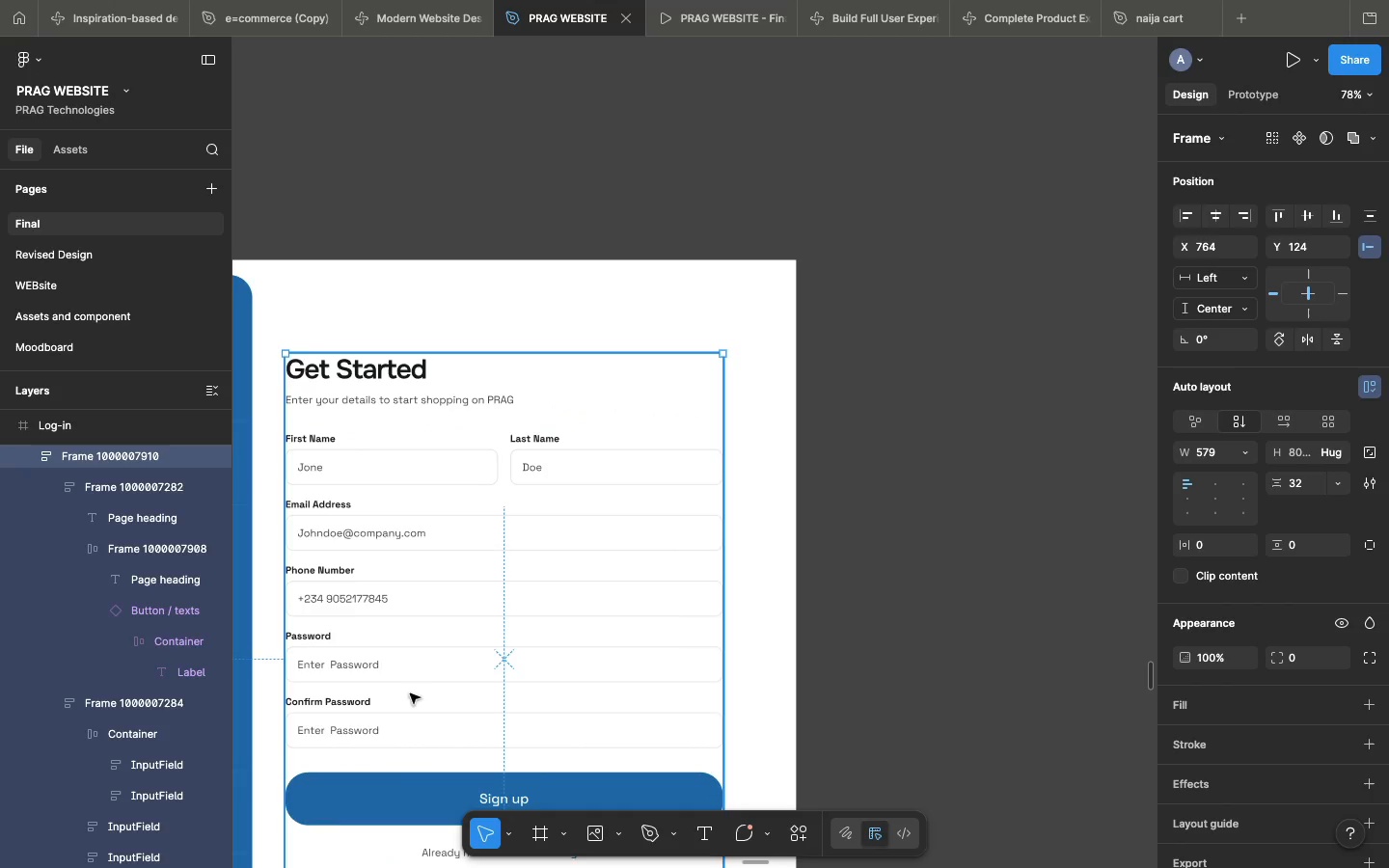 
triple_click([410, 693])
 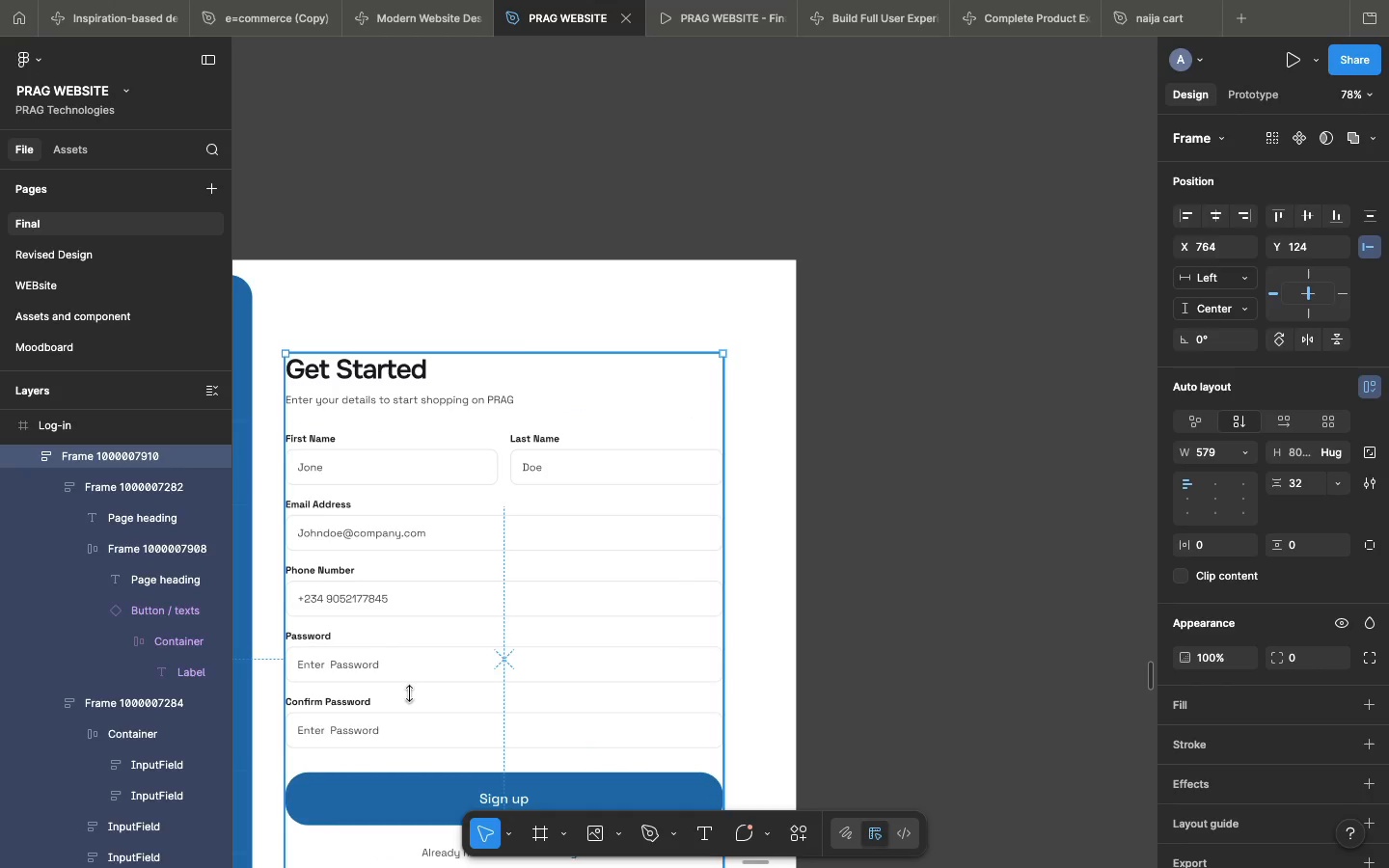 
triple_click([410, 693])
 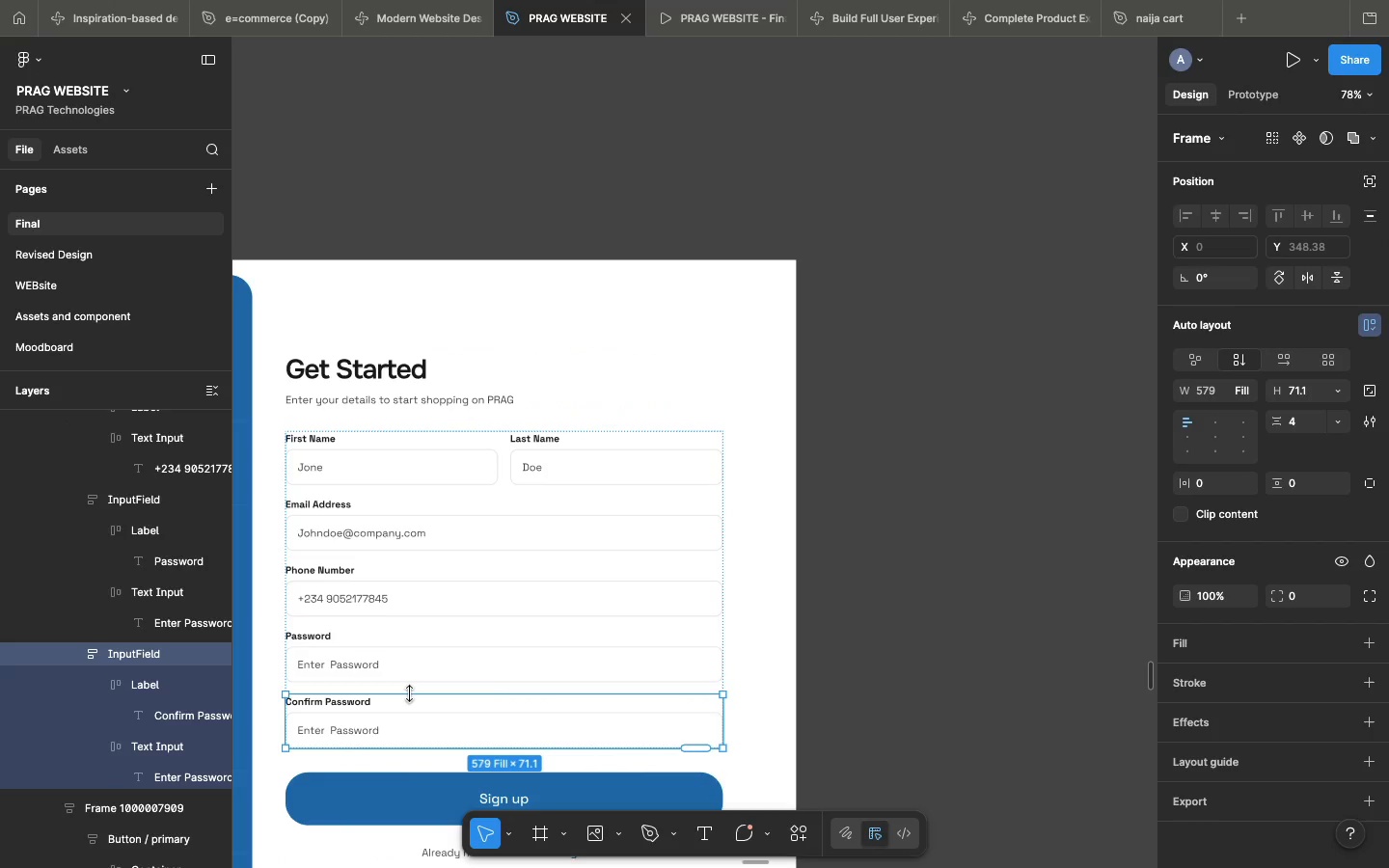 
triple_click([410, 693])
 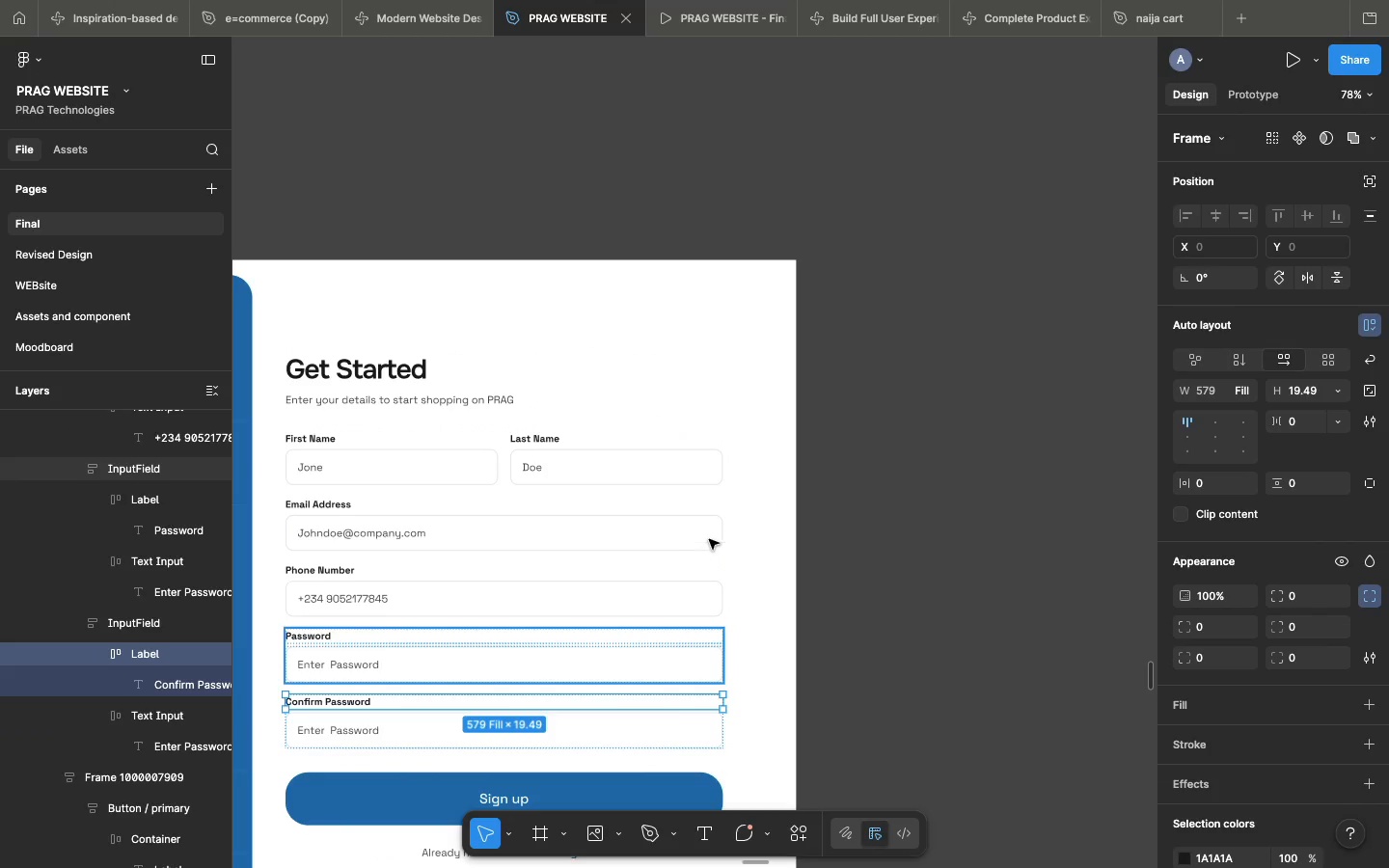 
scroll: coordinate [457, 503], scroll_direction: down, amount: 17.0
 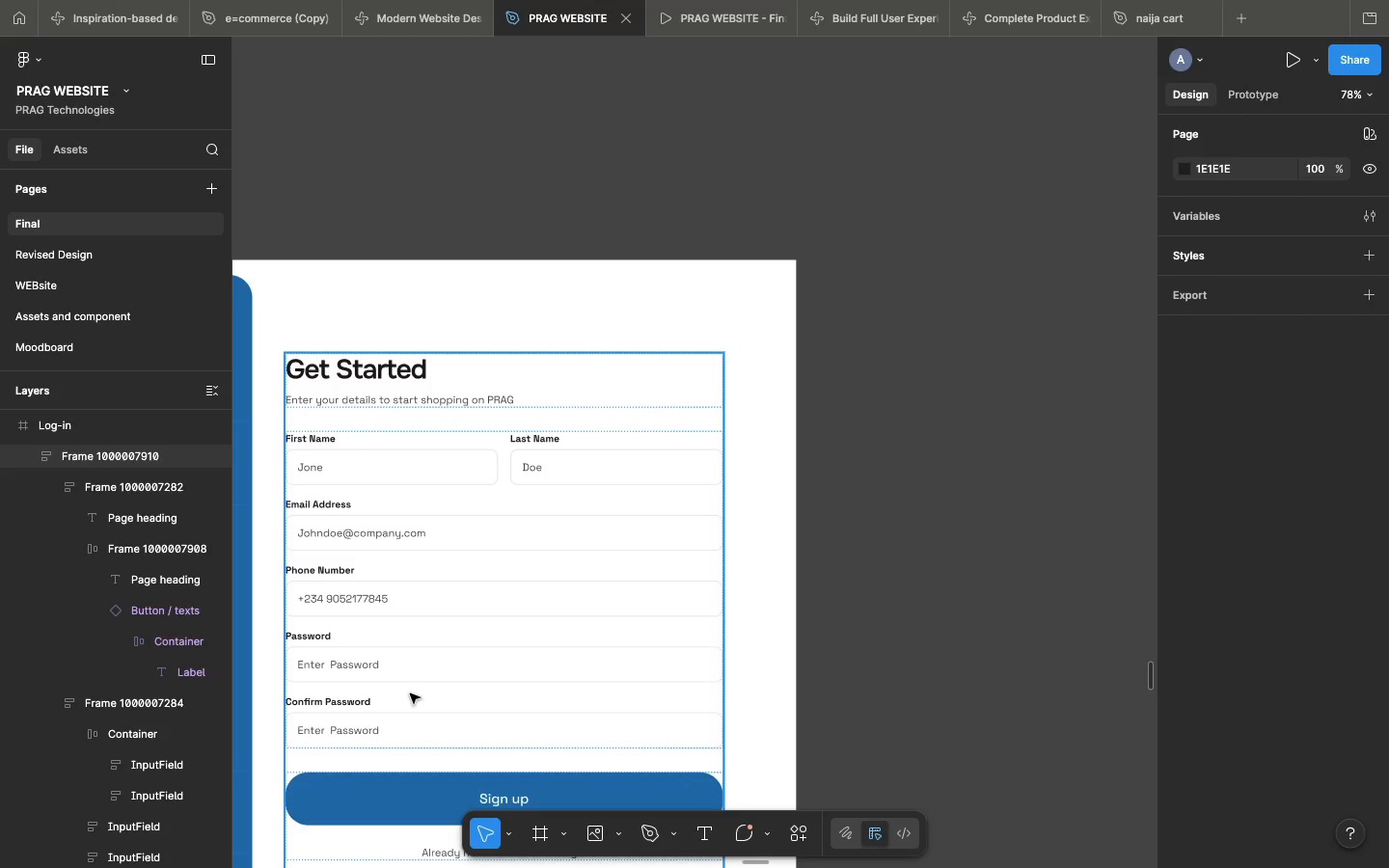 
left_click([739, 513])
 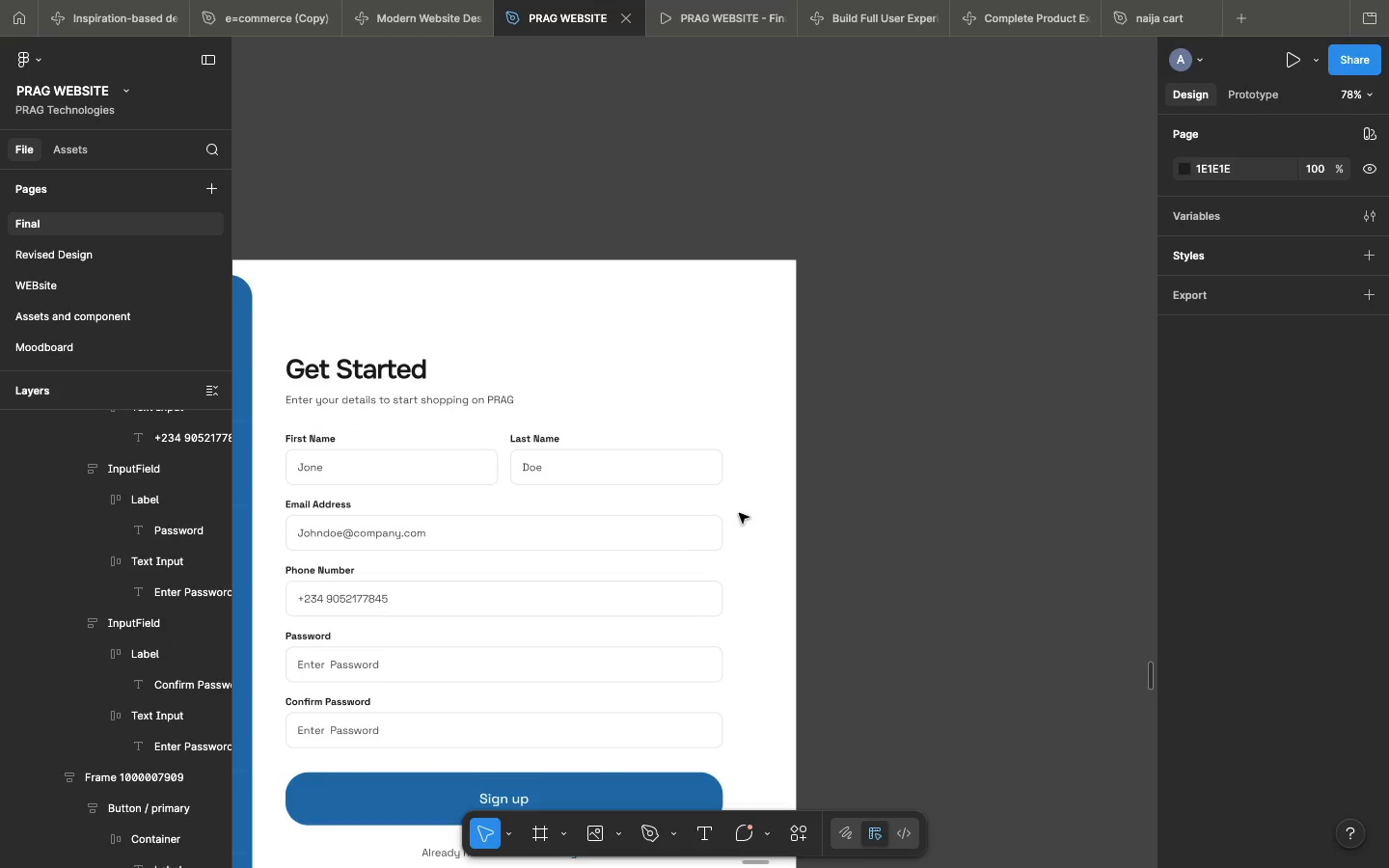 
wait(8.66)
 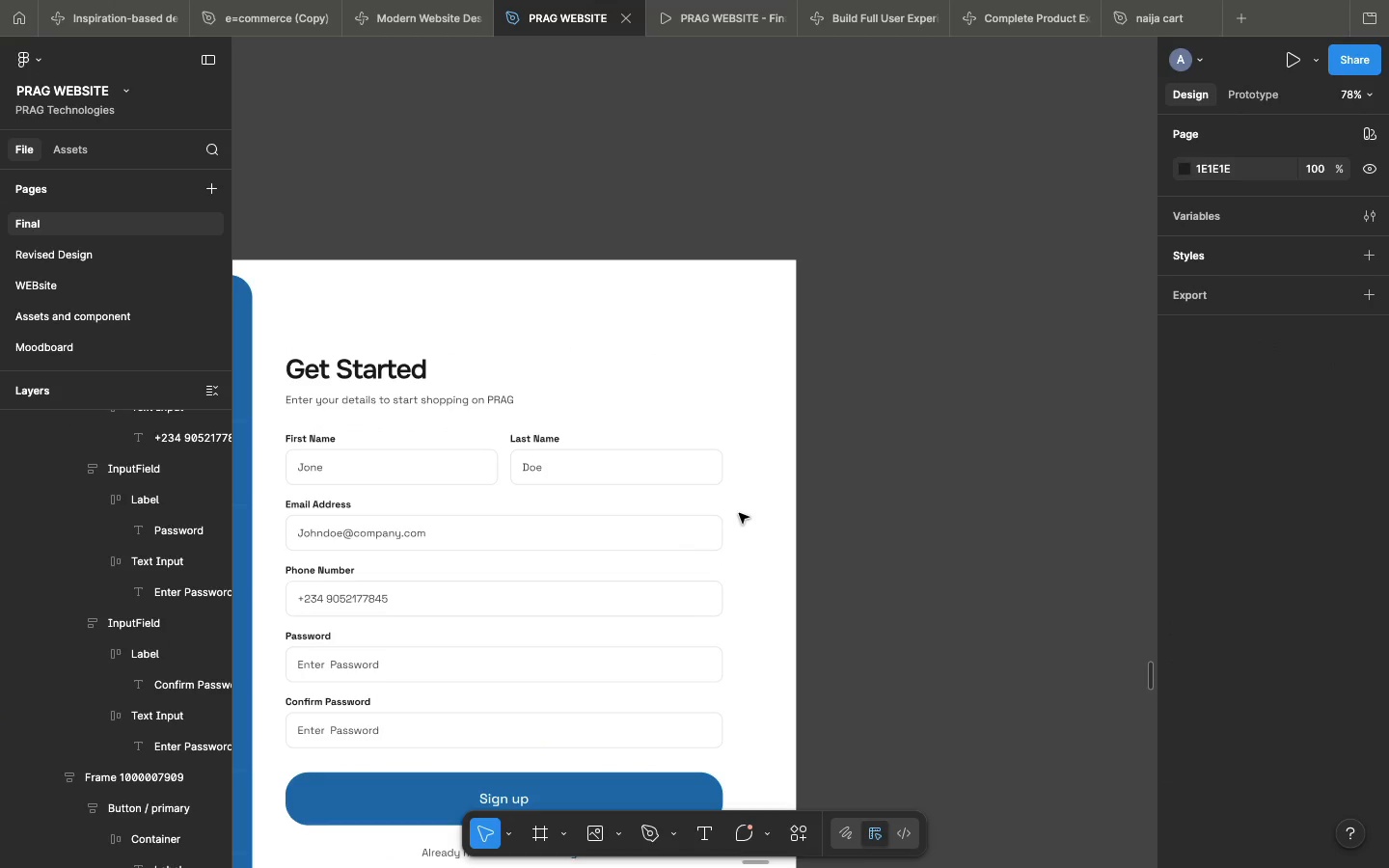 
double_click([629, 582])
 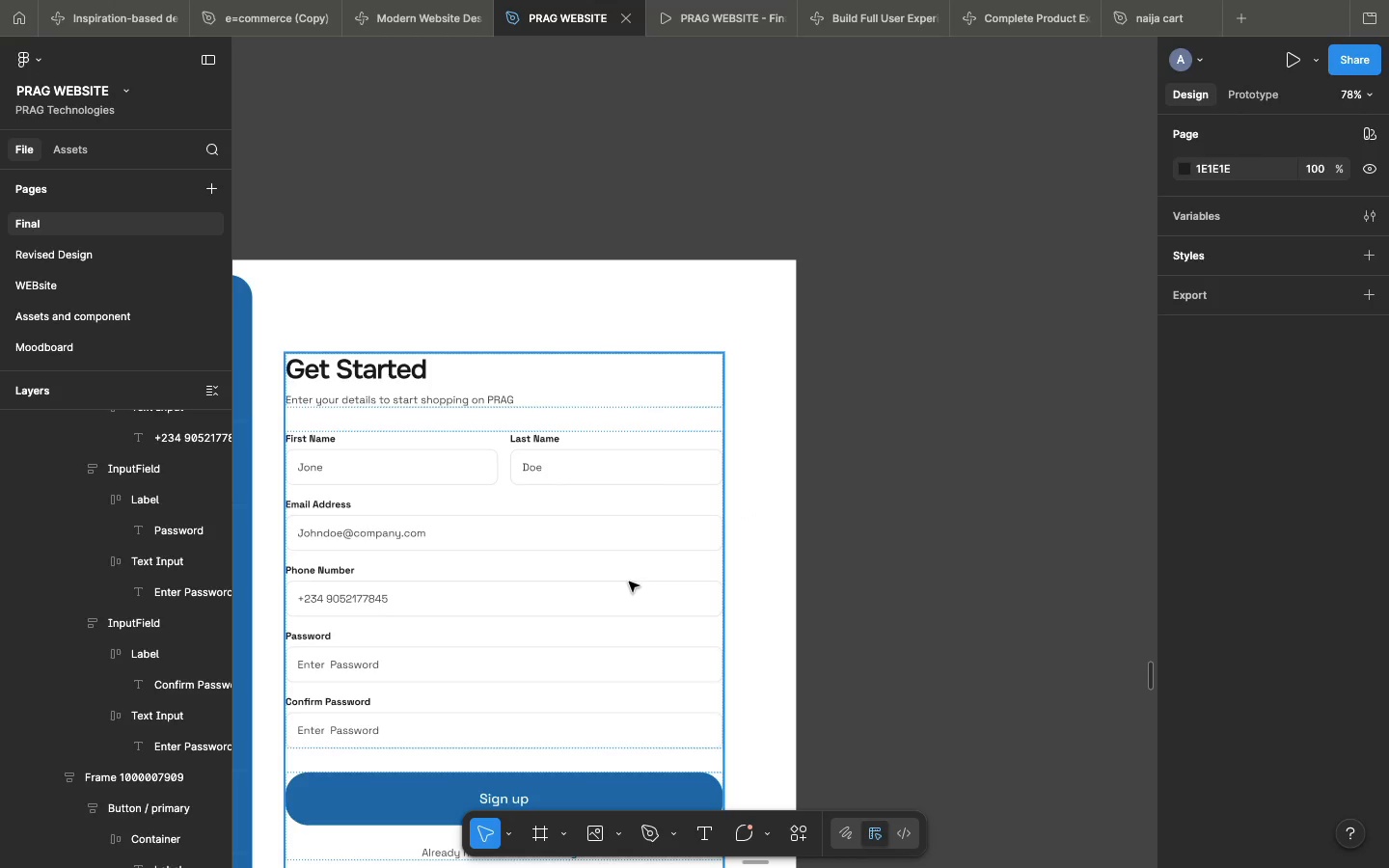 
triple_click([629, 582])
 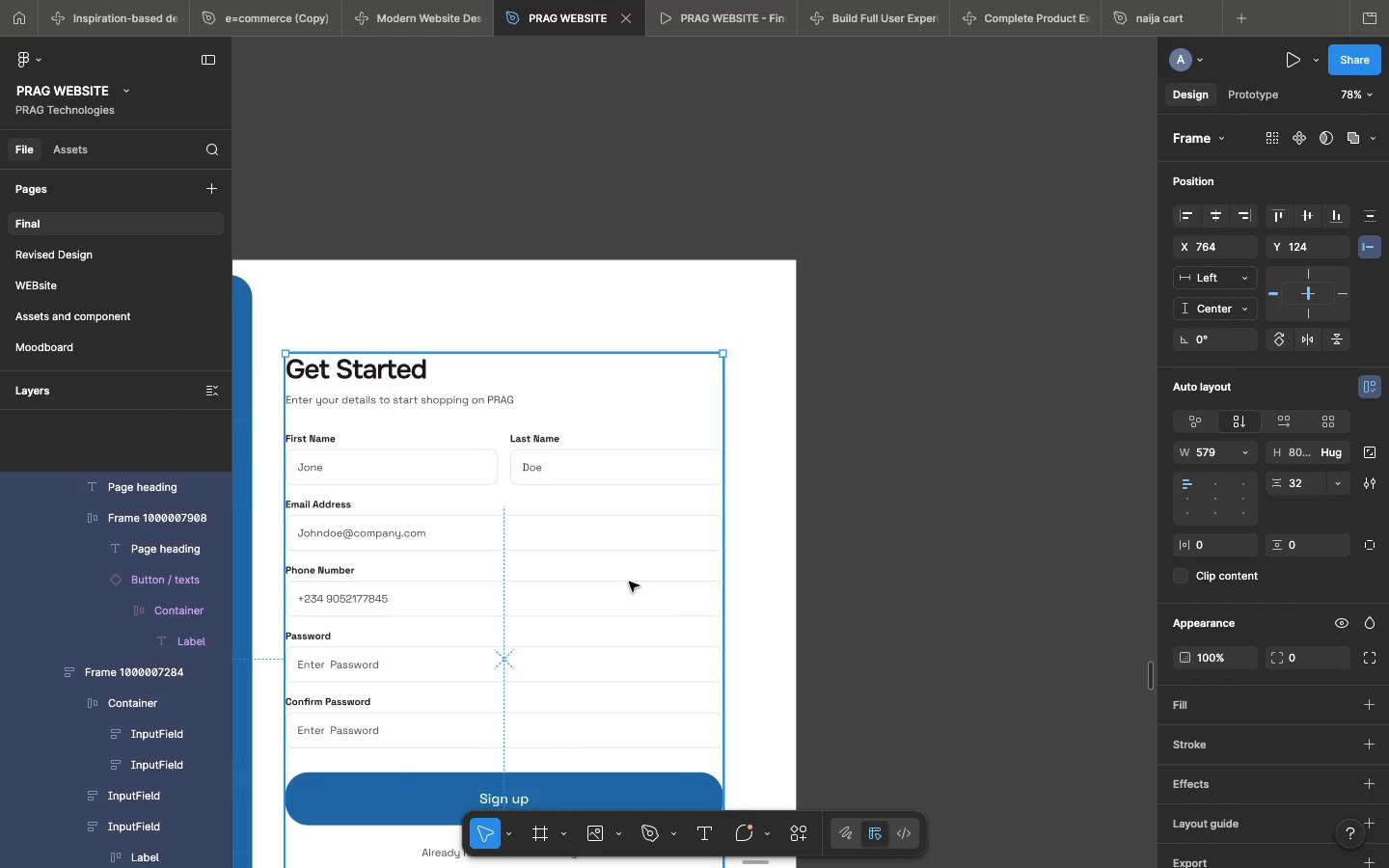 
triple_click([629, 582])
 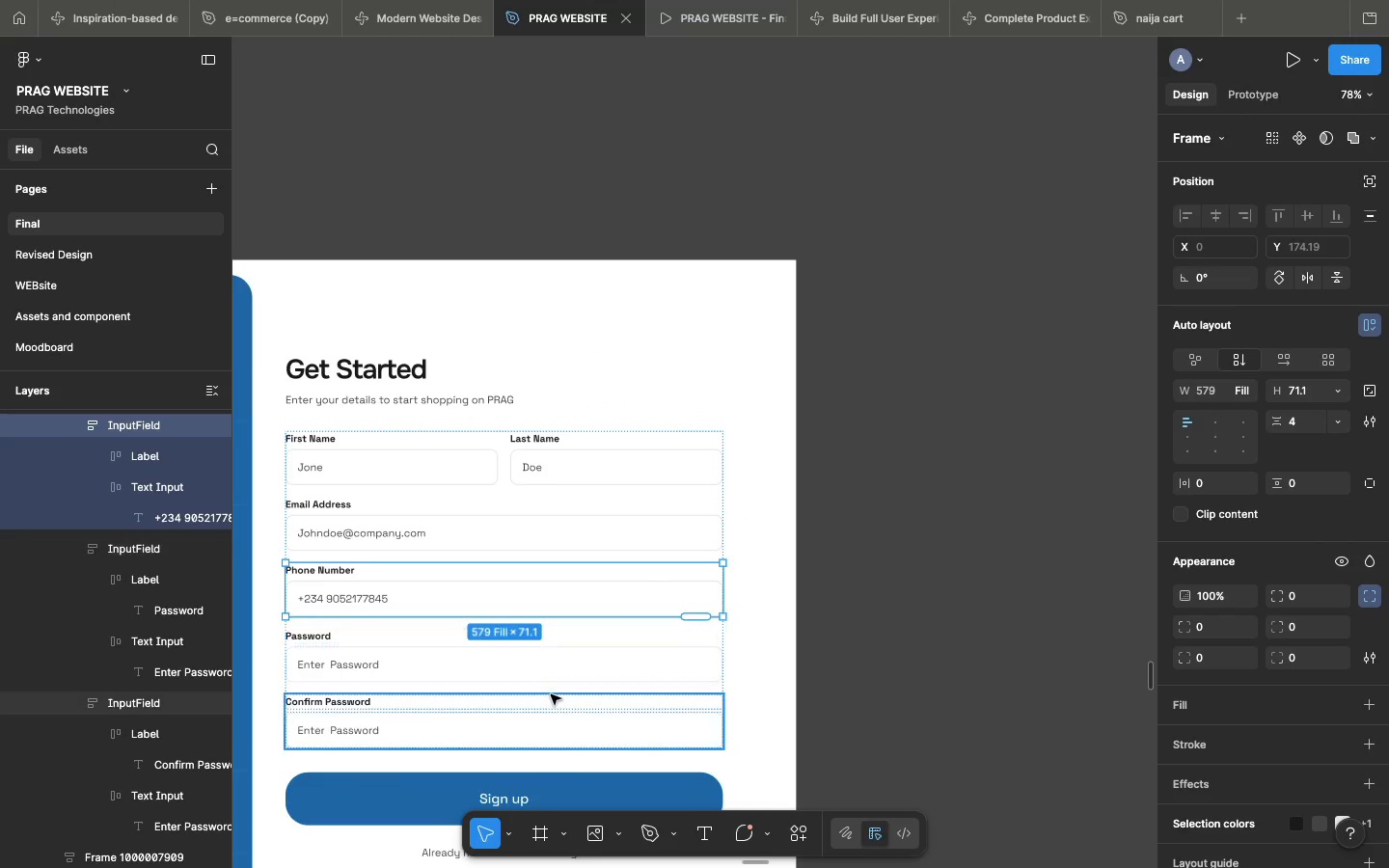 
wait(5.15)
 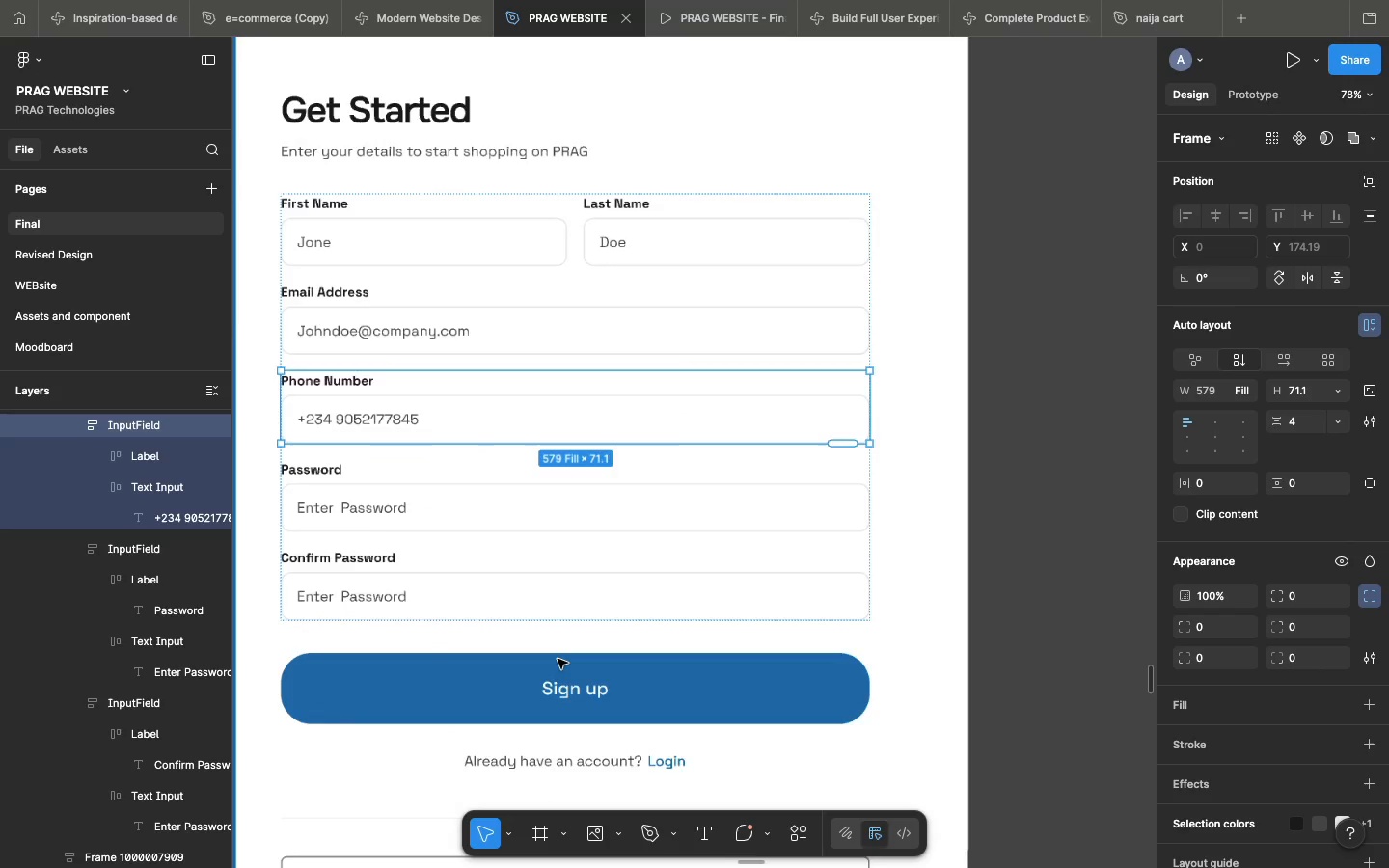 
left_click([535, 628])
 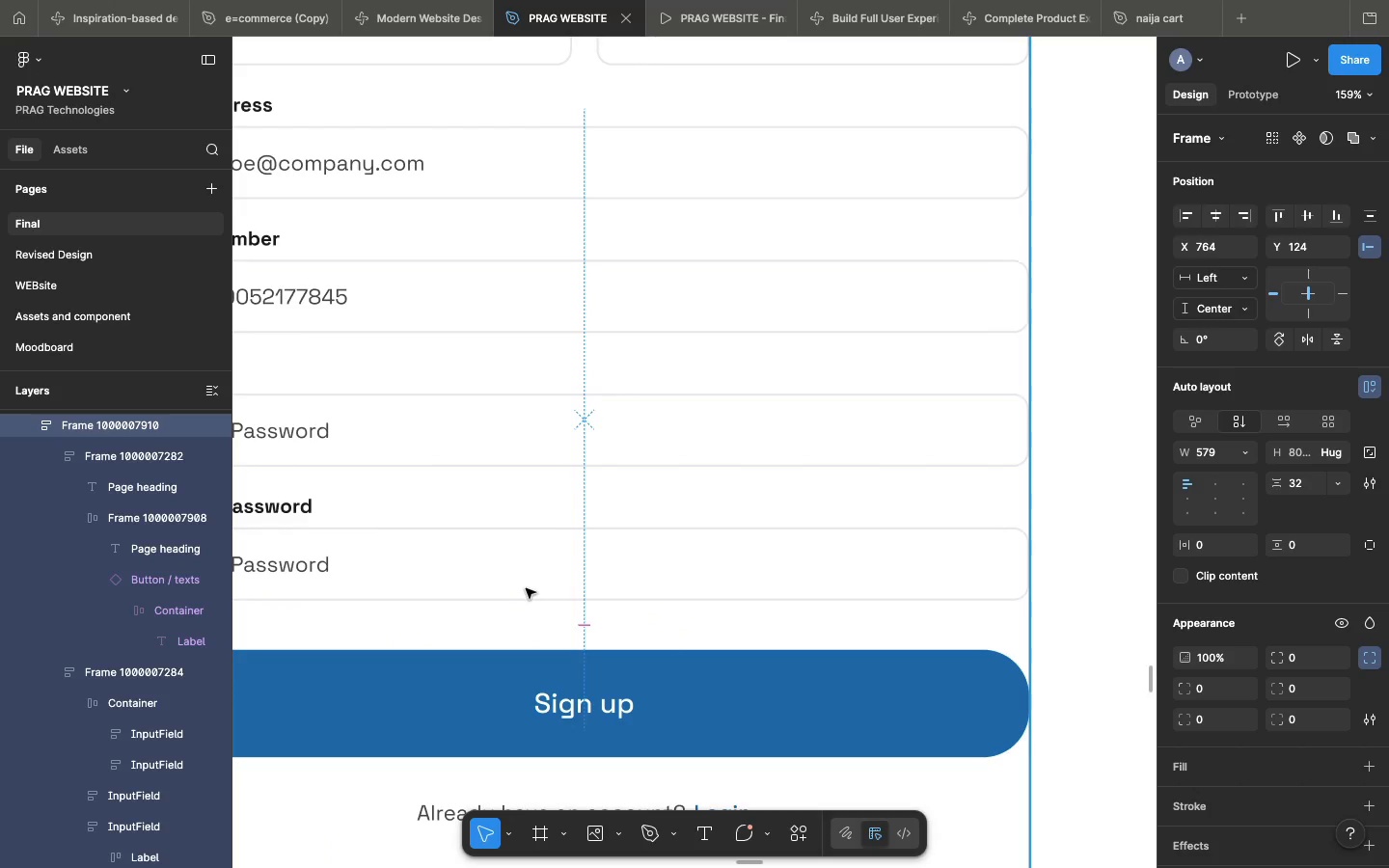 
scroll: coordinate [551, 694], scroll_direction: down, amount: 14.0
 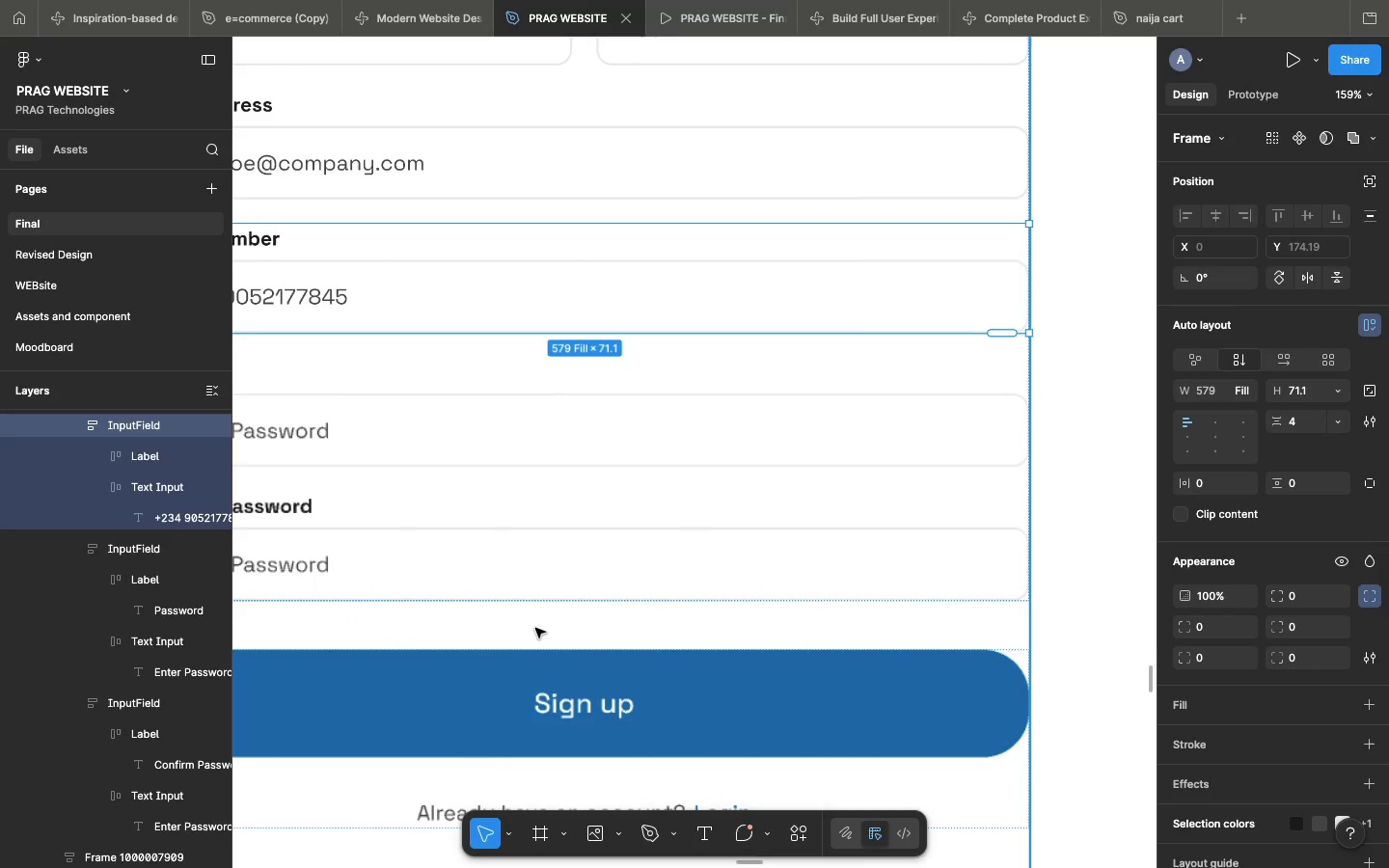 
left_click([526, 588])
 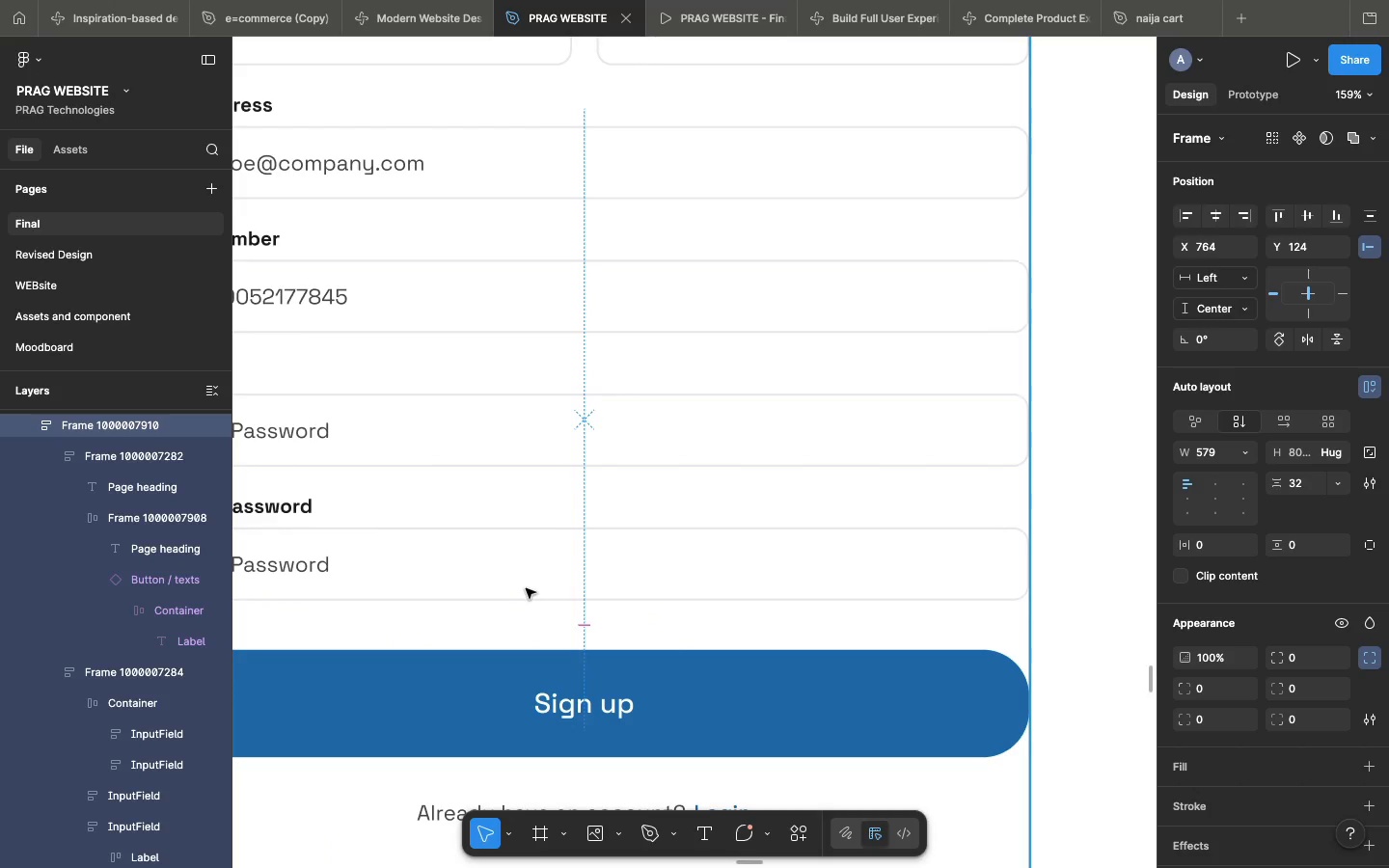 
double_click([526, 588])
 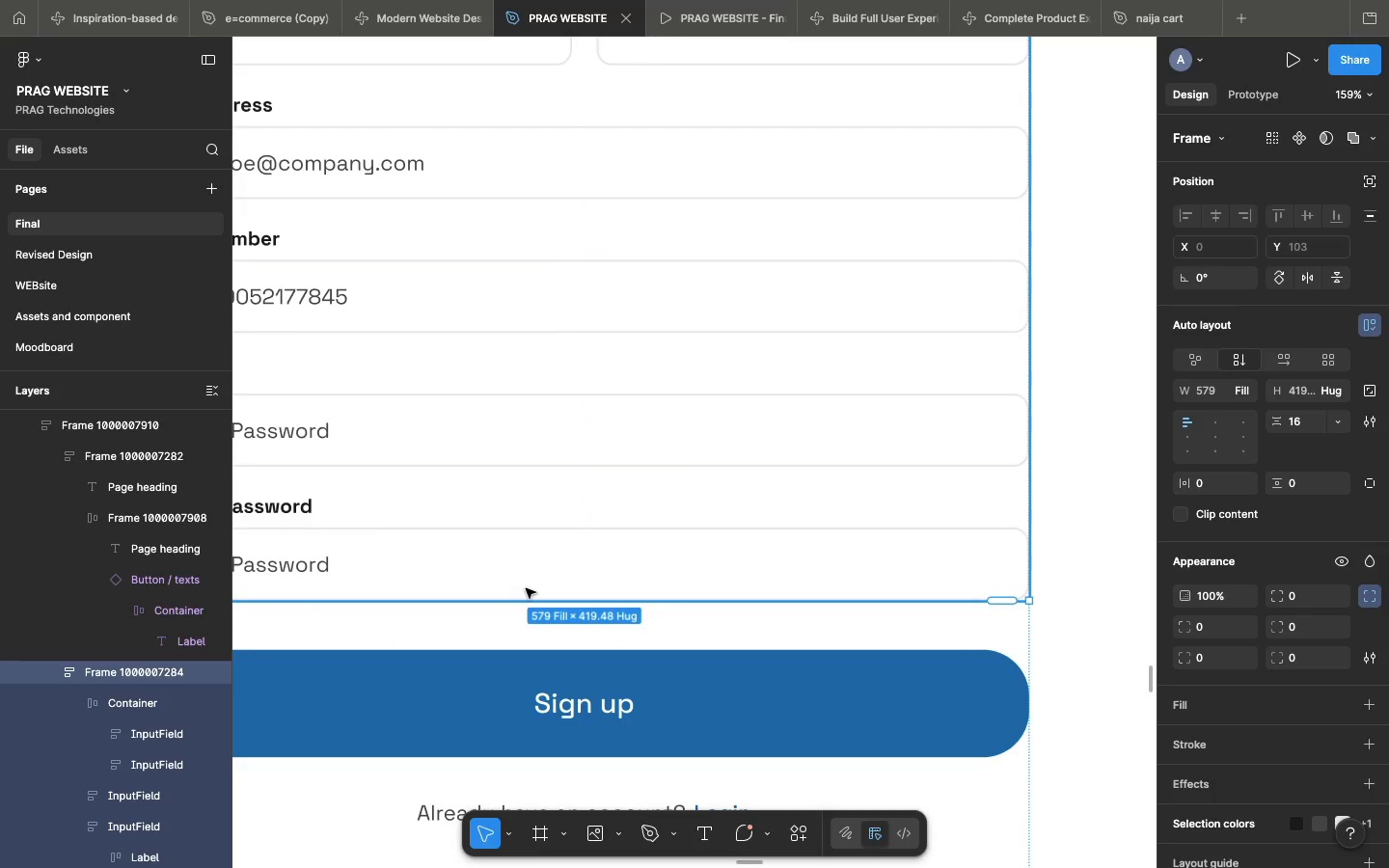 
triple_click([526, 588])
 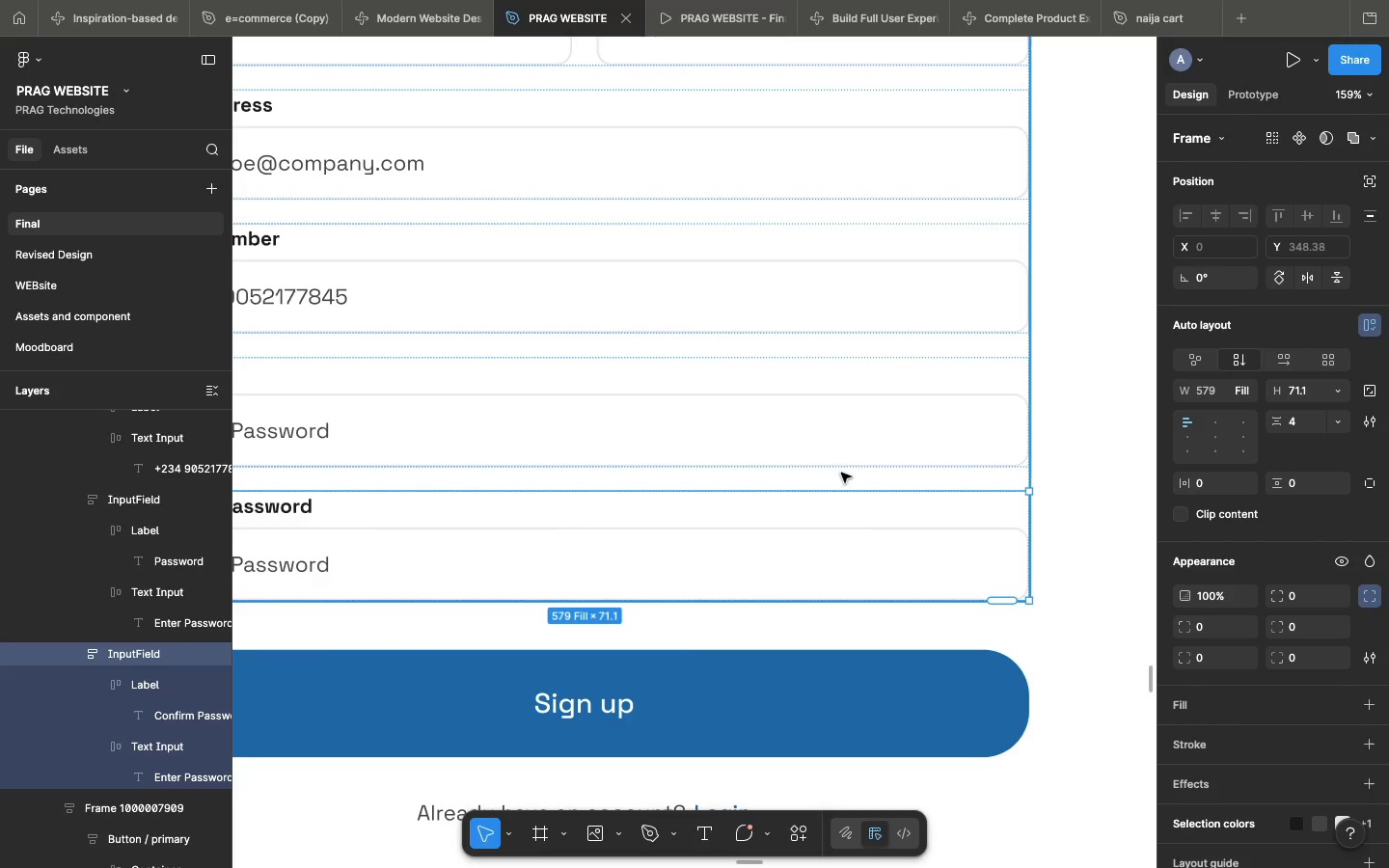 
left_click([841, 473])
 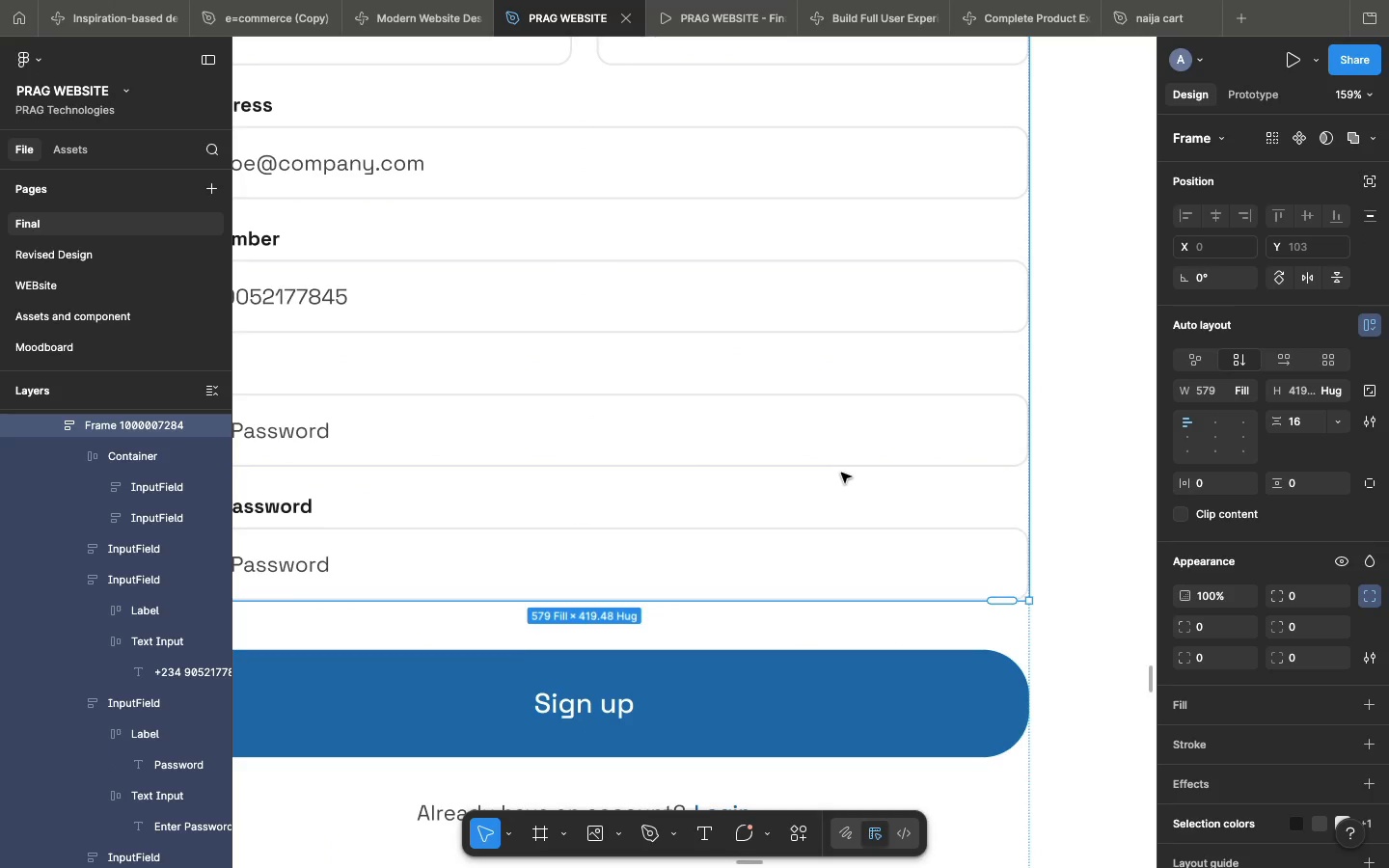 
key(Meta+V)
 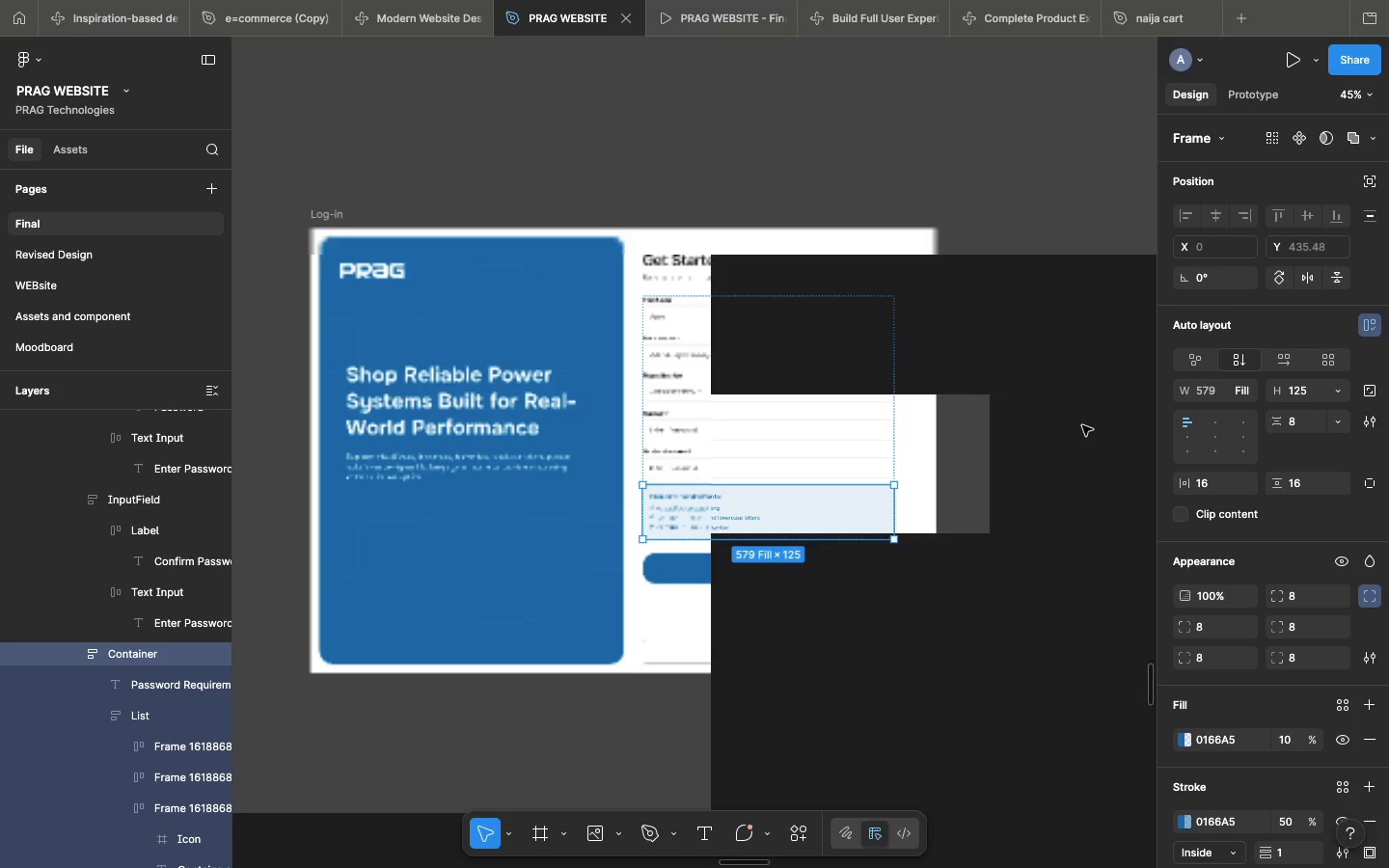 
wait(7.12)
 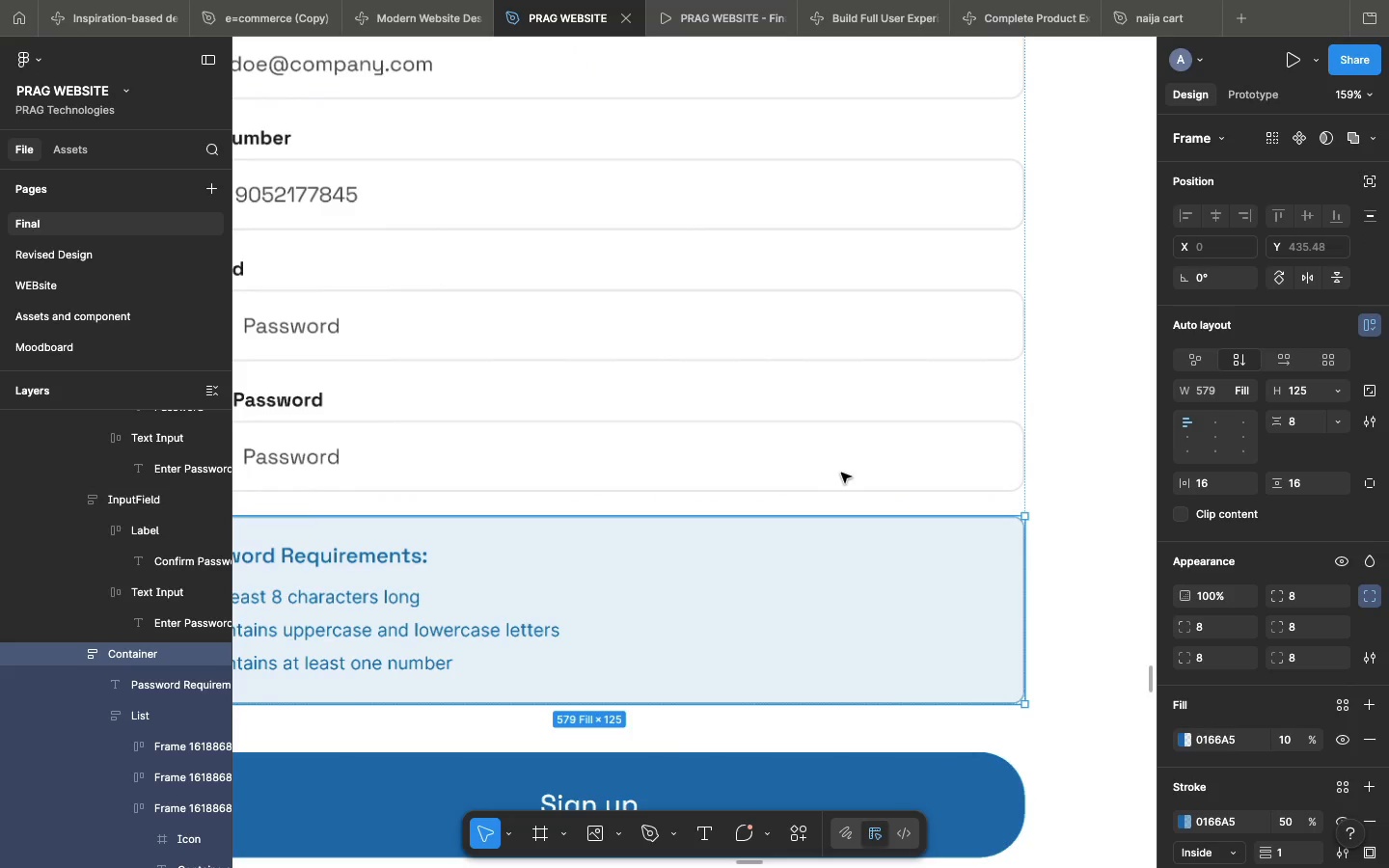 
left_click([1030, 431])
 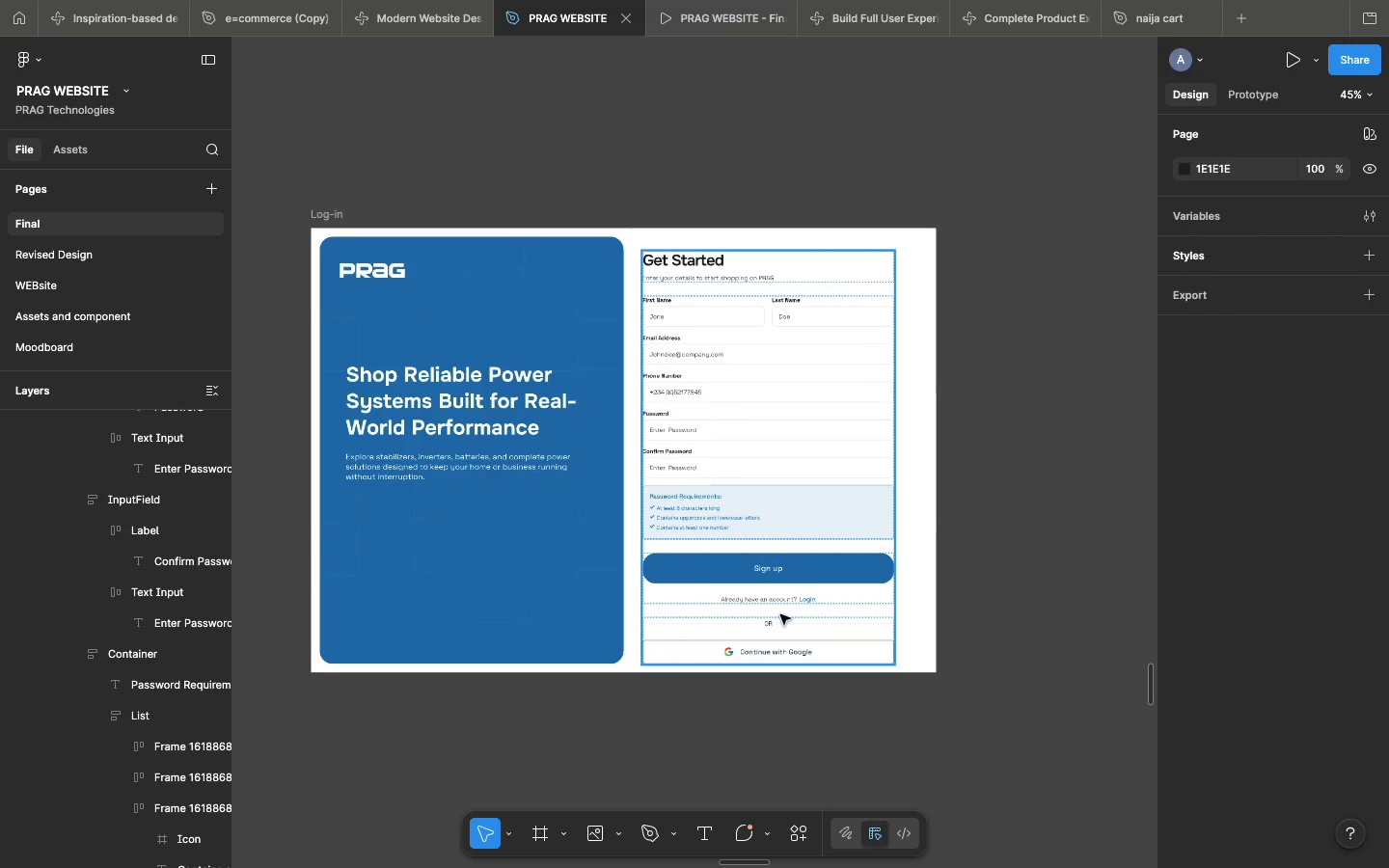 
left_click([780, 614])
 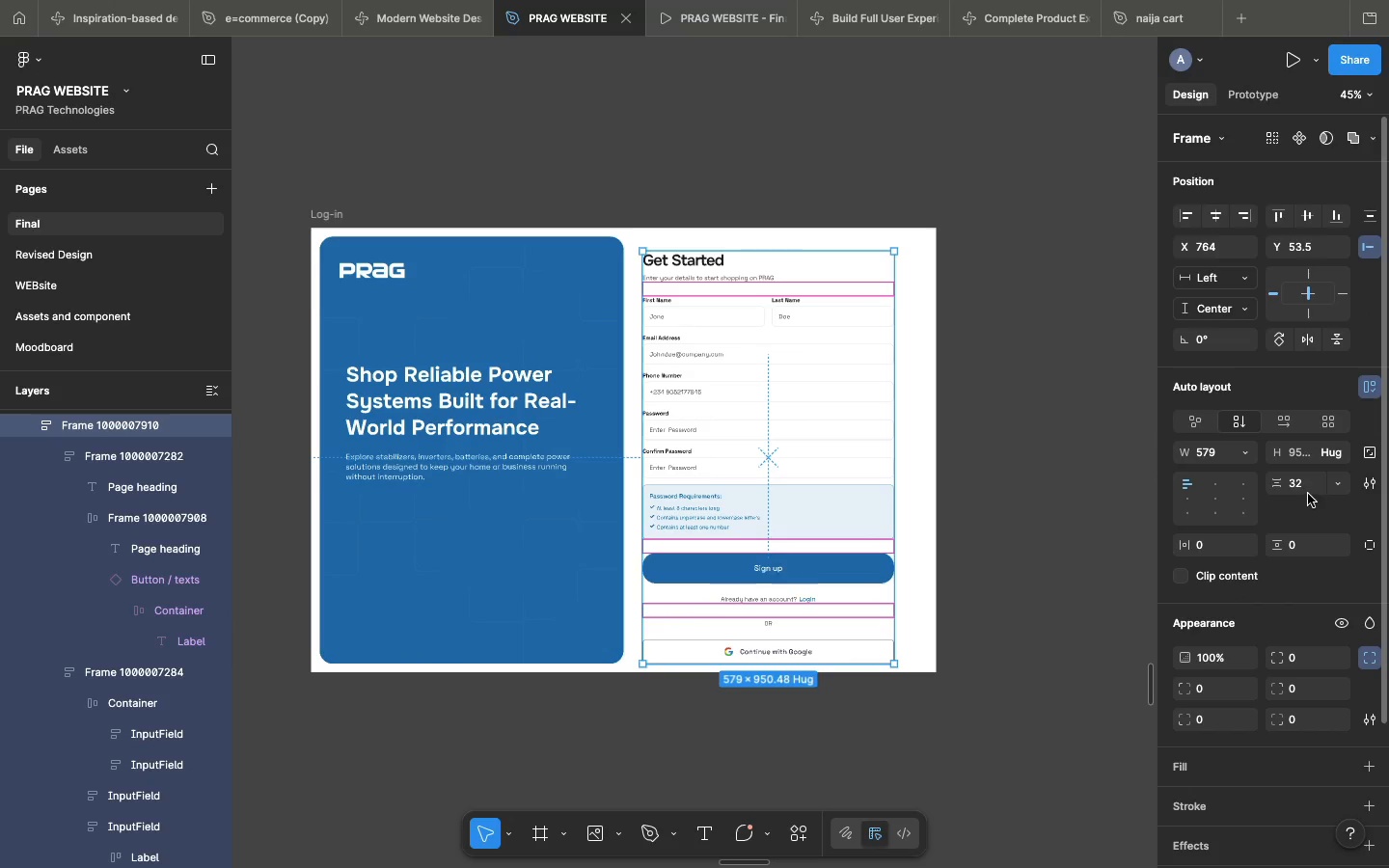 
left_click([1303, 491])
 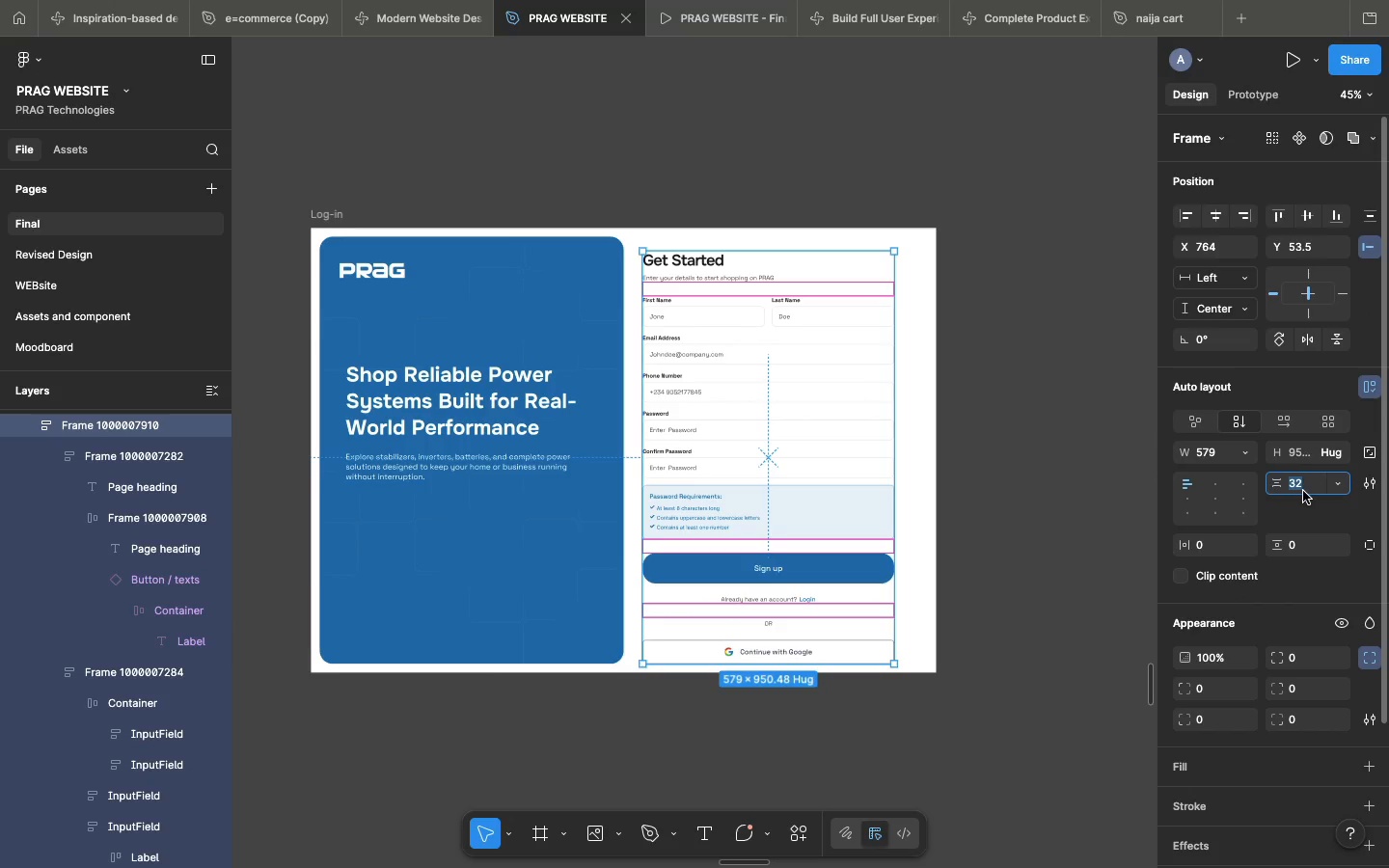 
type(26)
 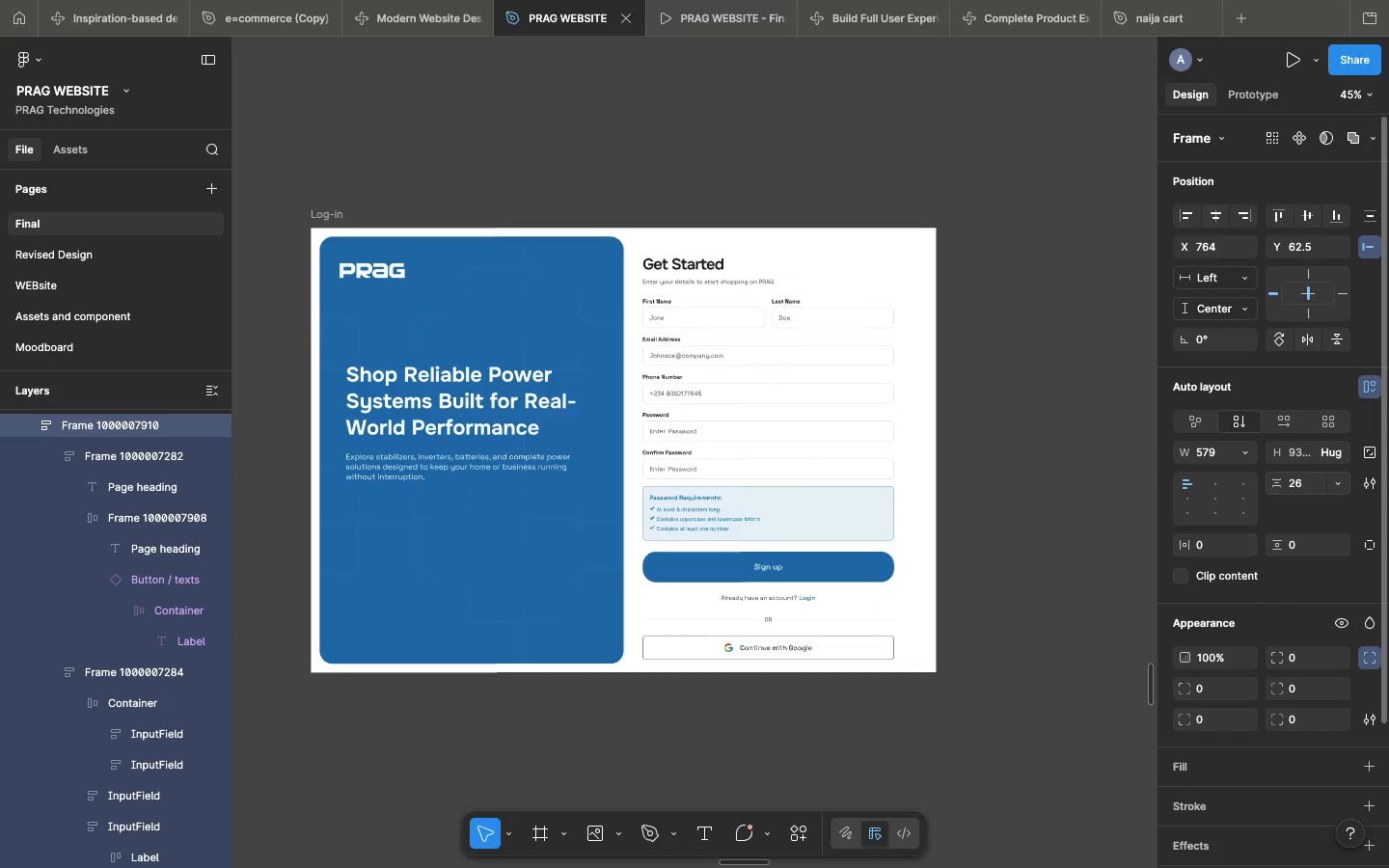 
hold_key(key=Enter, duration=0.32)
 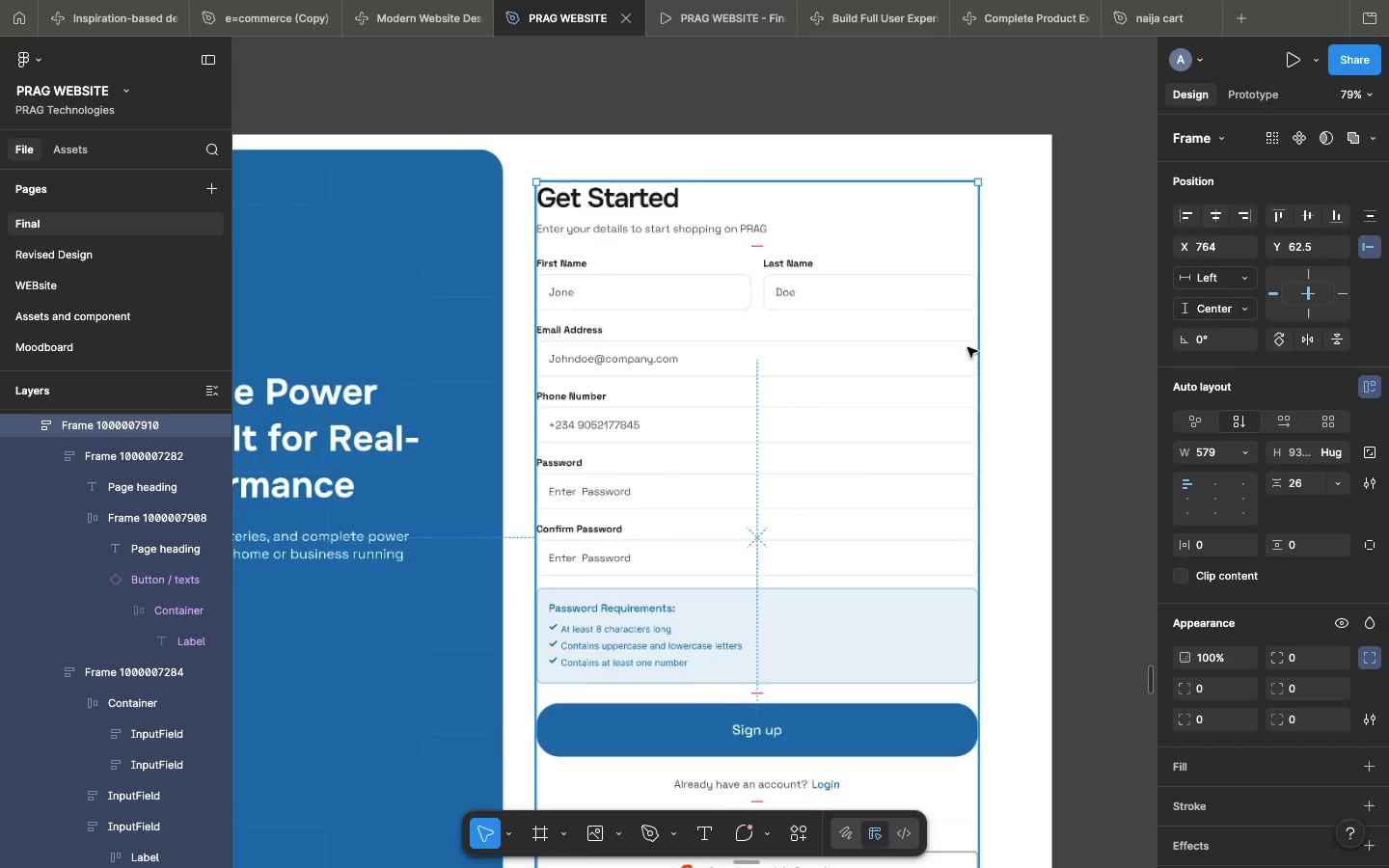 
double_click([752, 556])
 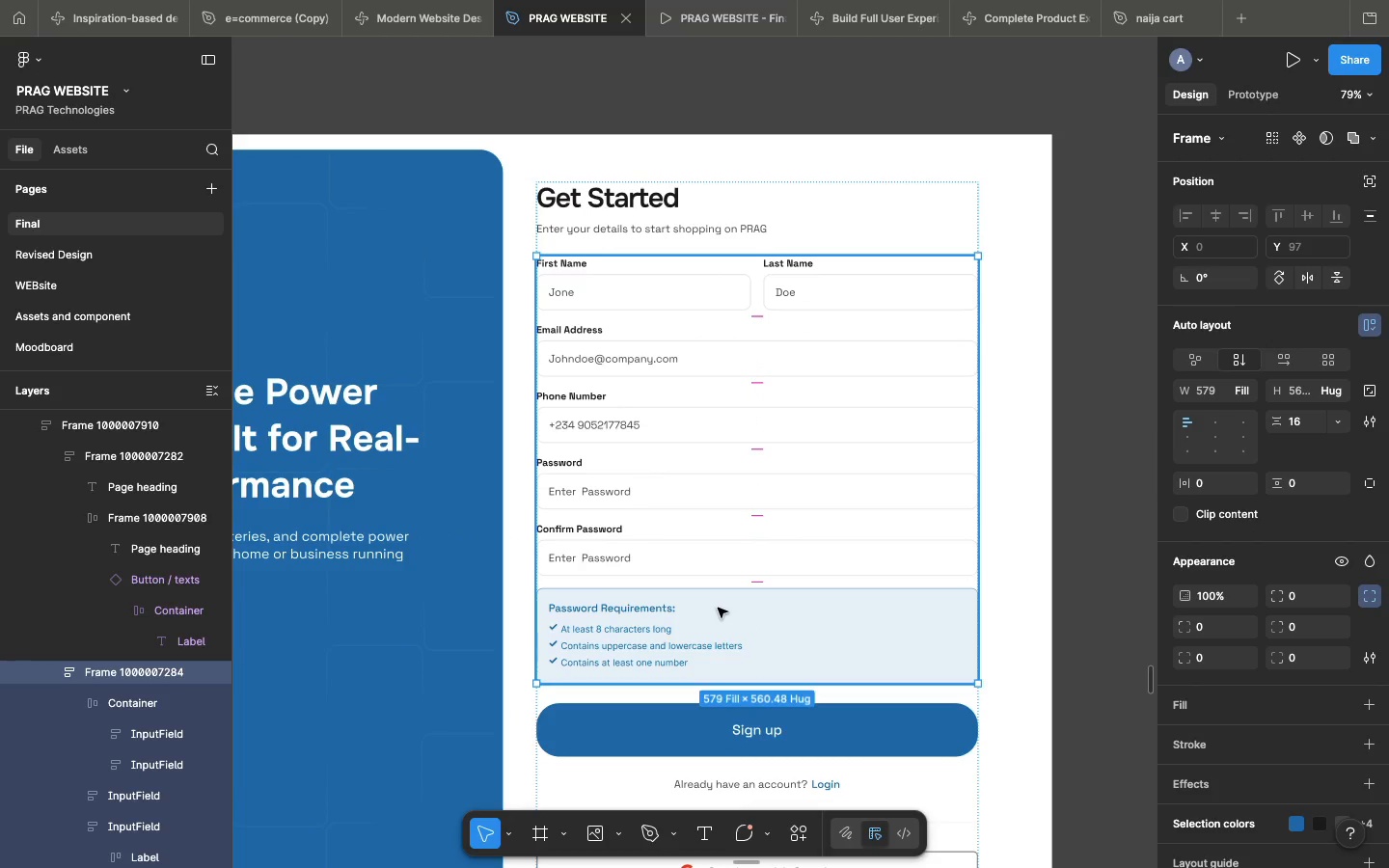 
double_click([718, 608])
 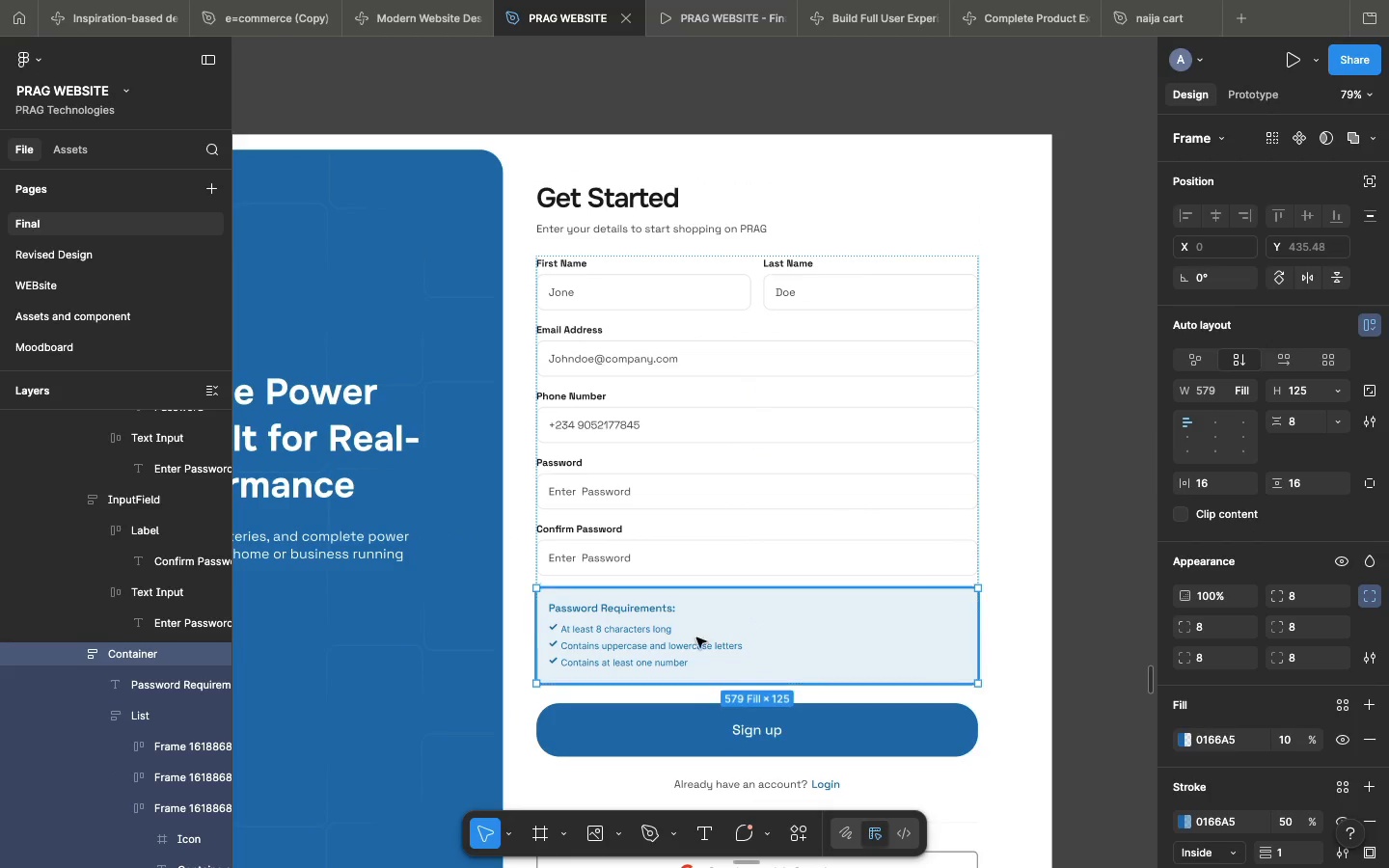 
double_click([695, 637])
 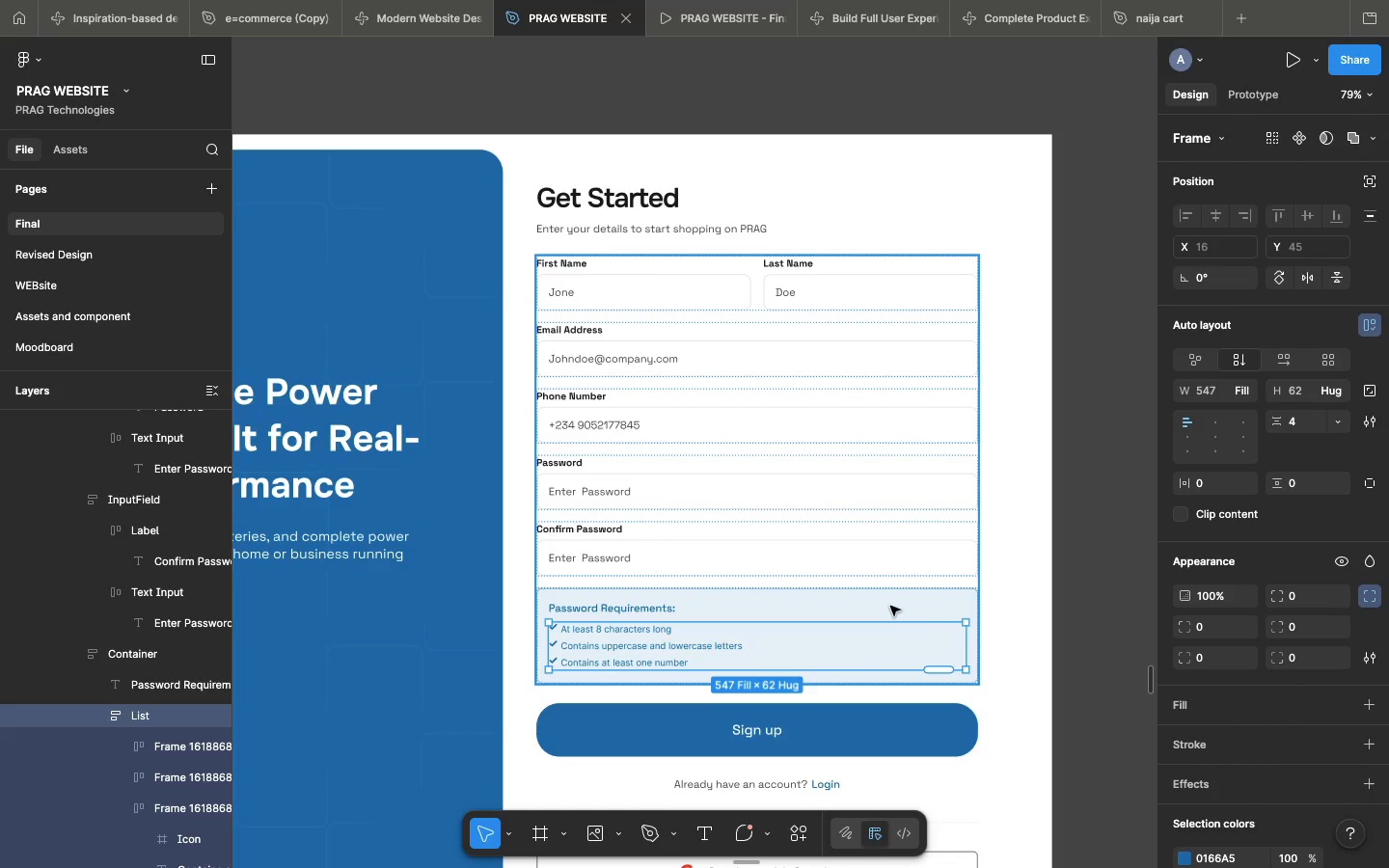 
left_click([890, 607])
 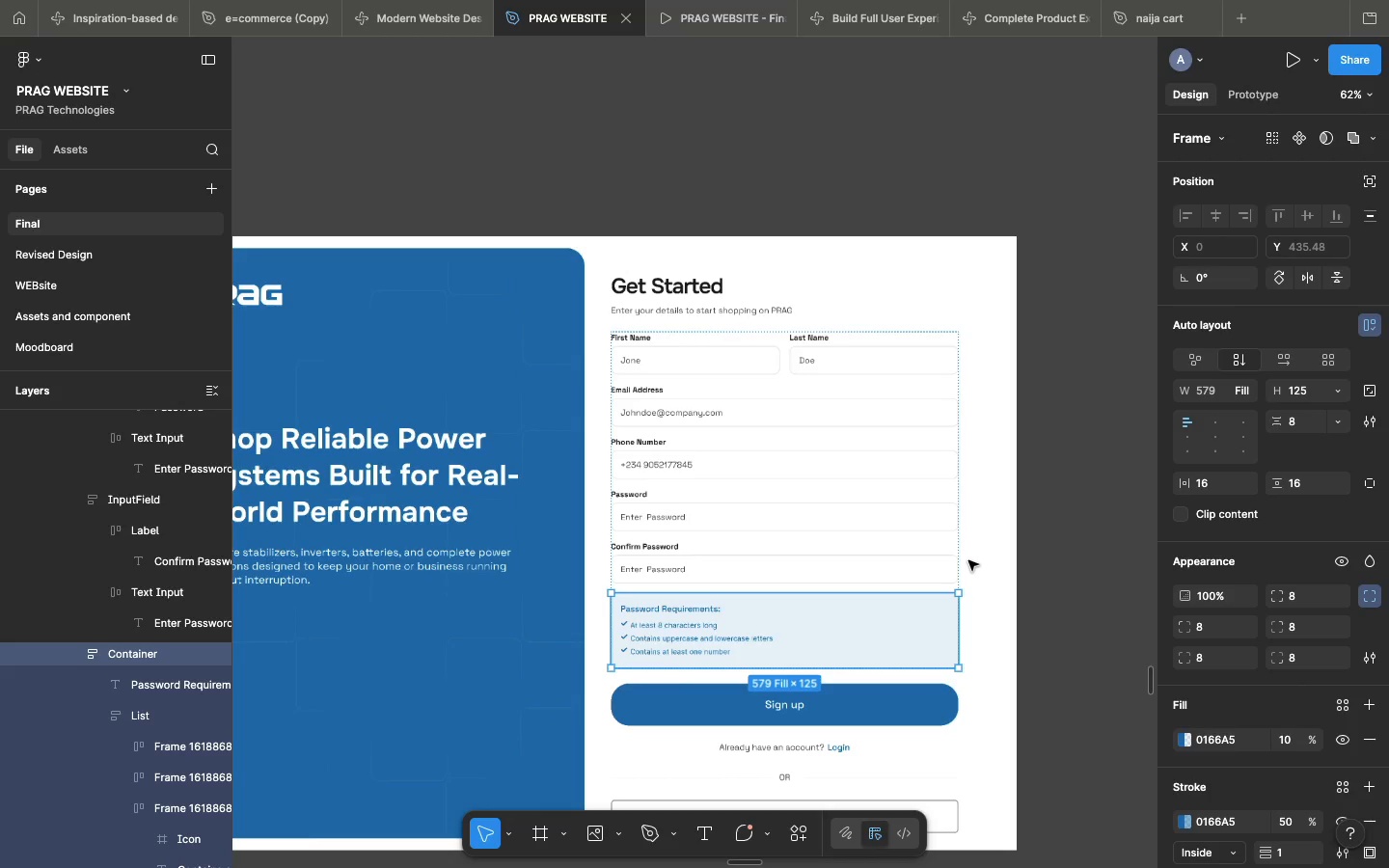 
left_click([987, 555])
 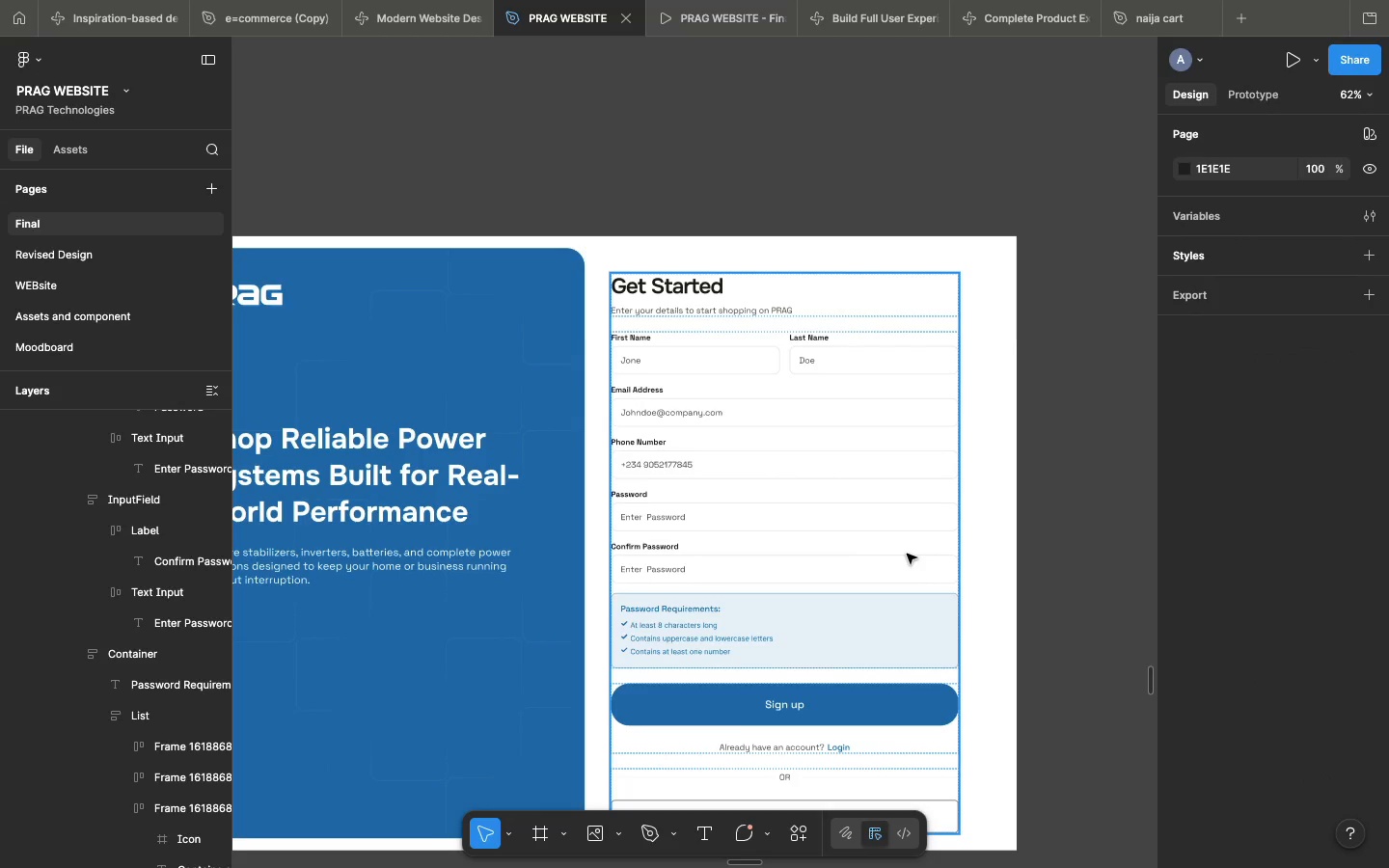 
double_click([907, 554])
 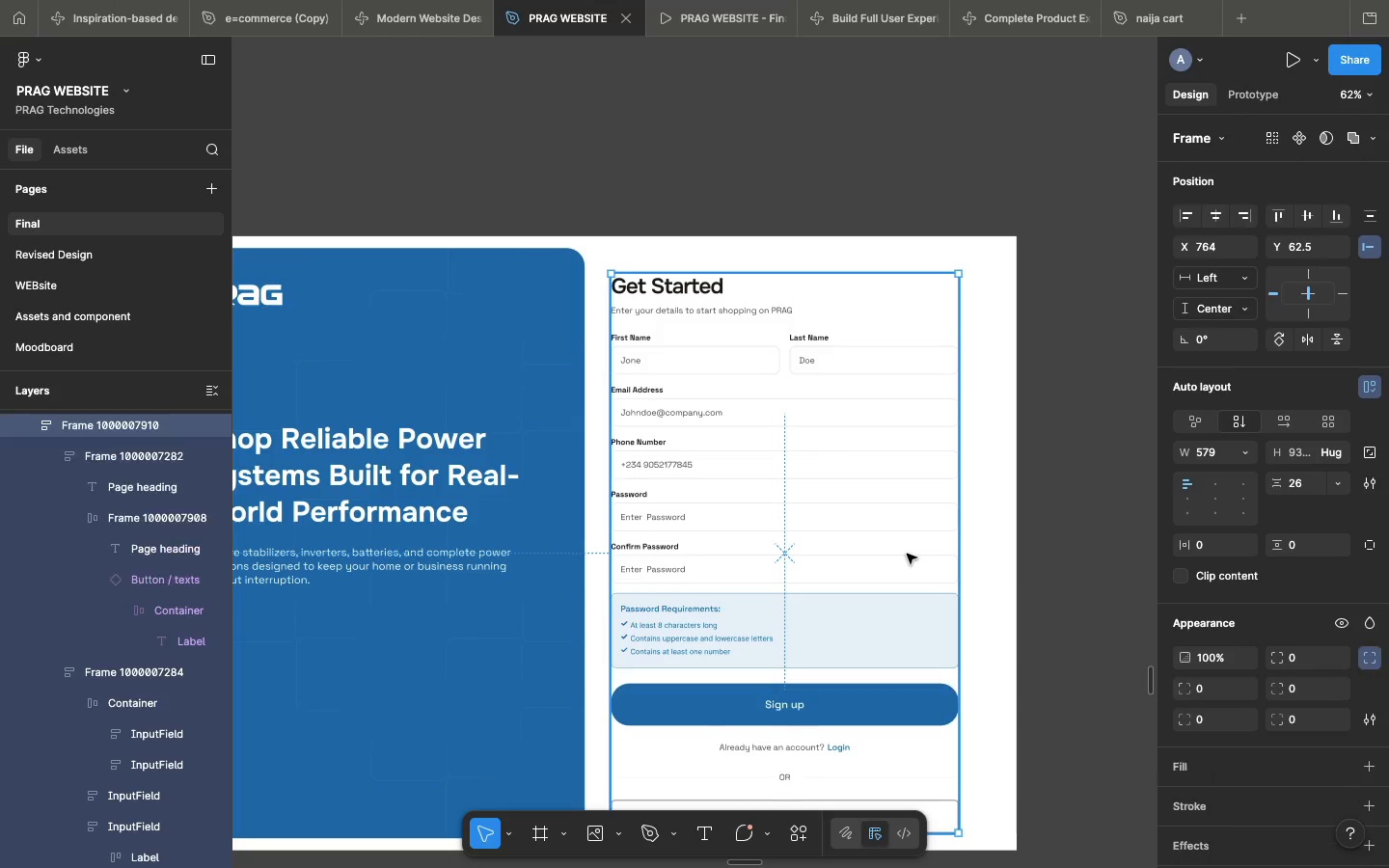 
scroll: coordinate [907, 554], scroll_direction: down, amount: 11.0
 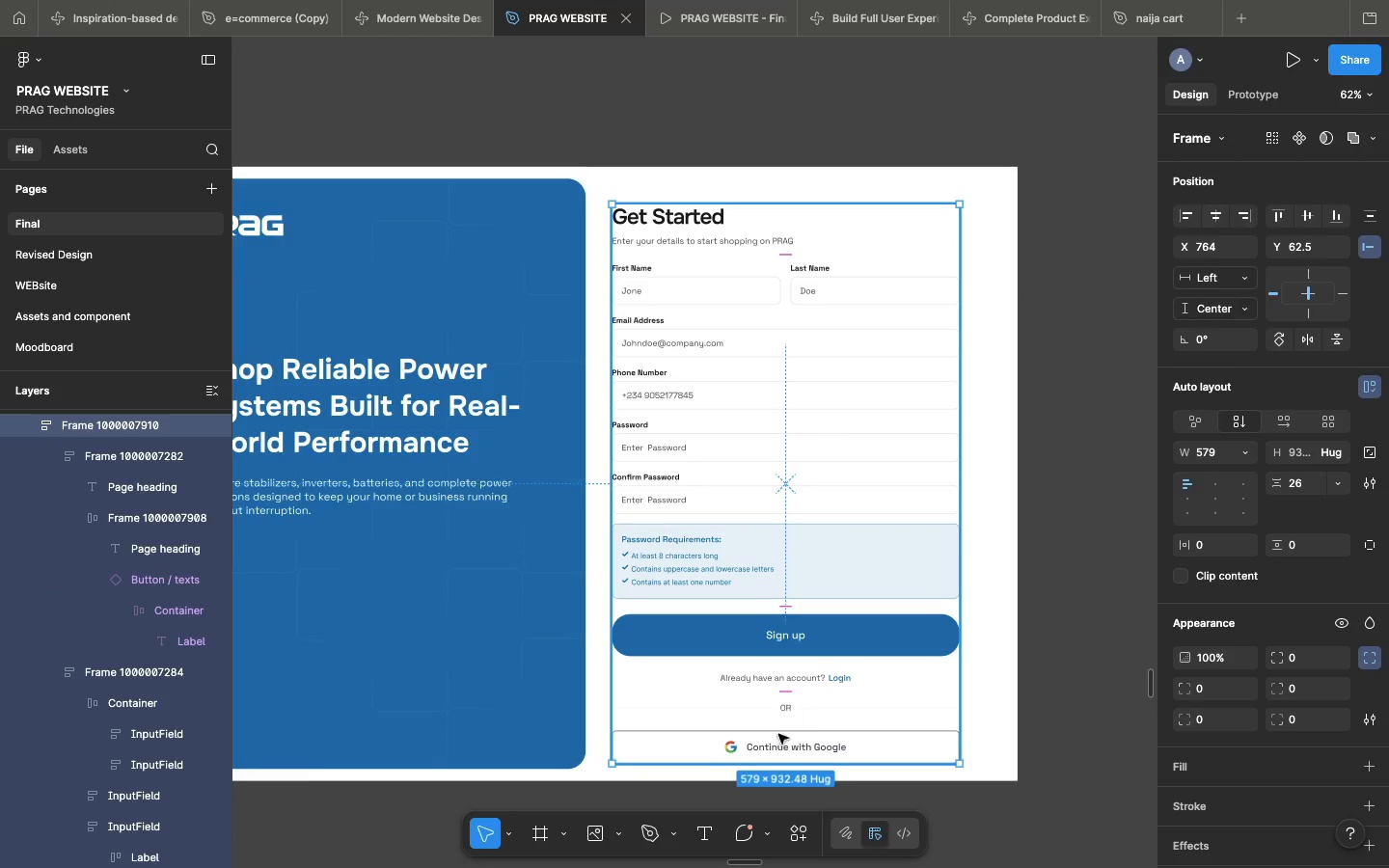 
double_click([776, 744])
 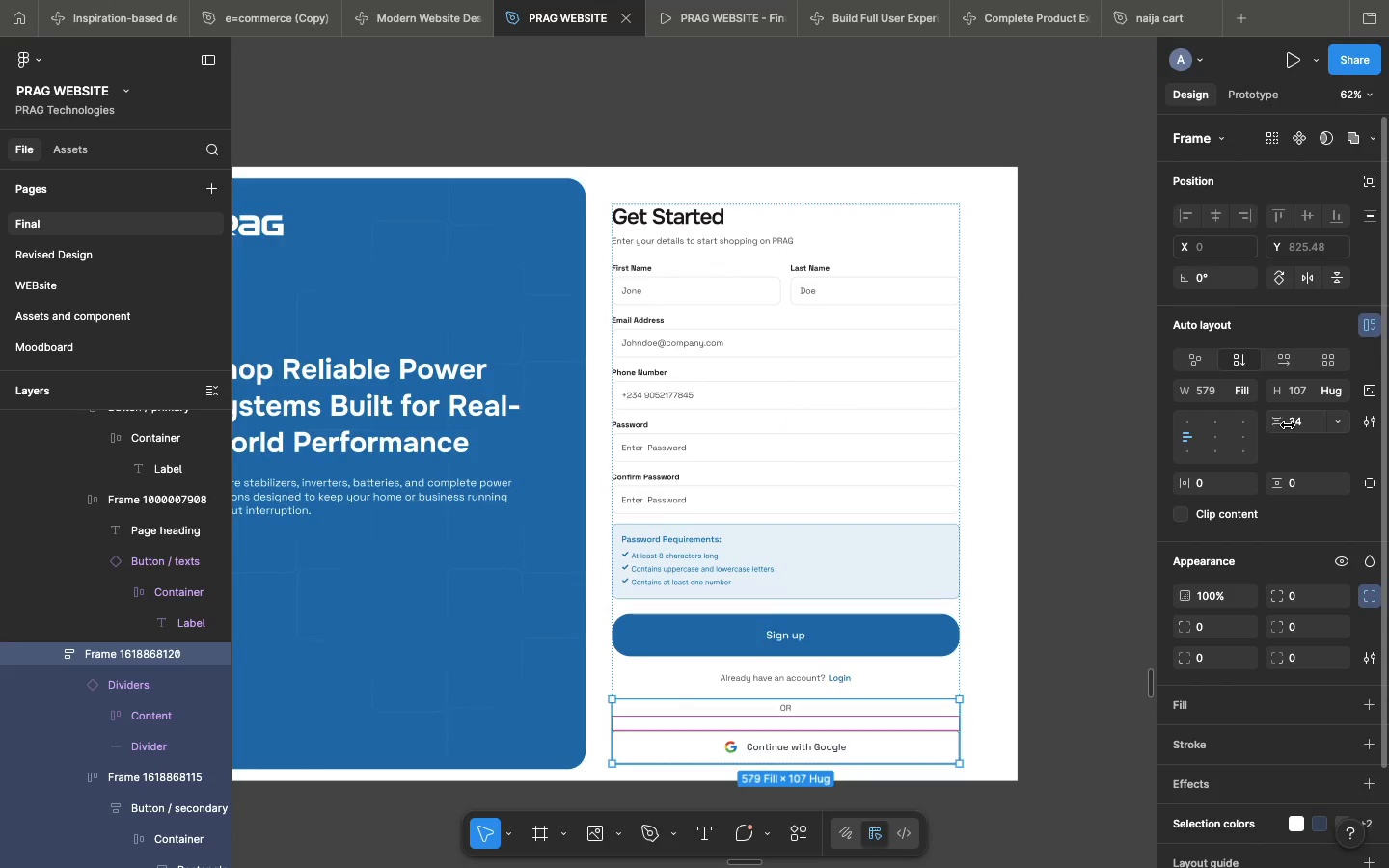 
left_click([1292, 425])
 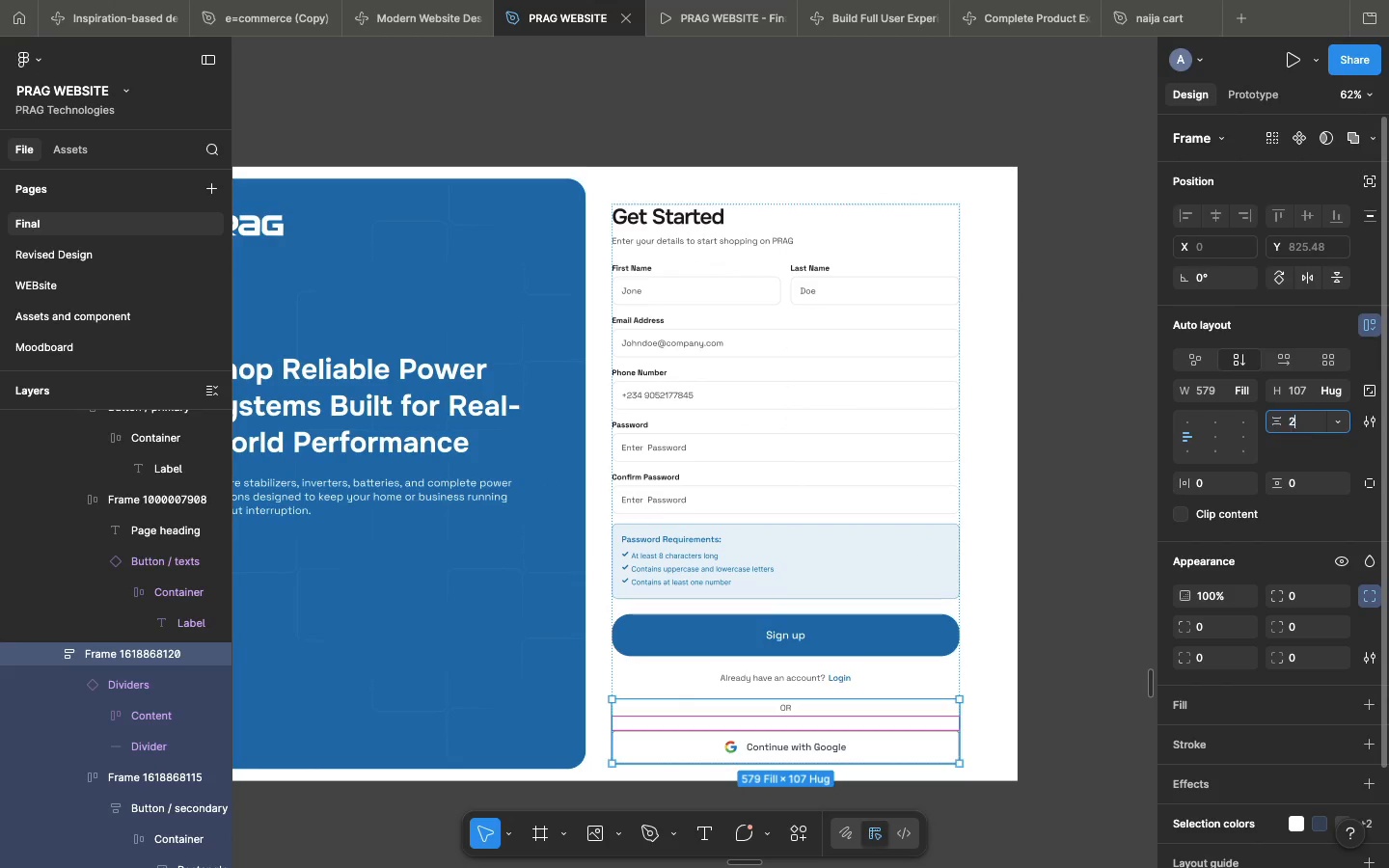 
key(2)
 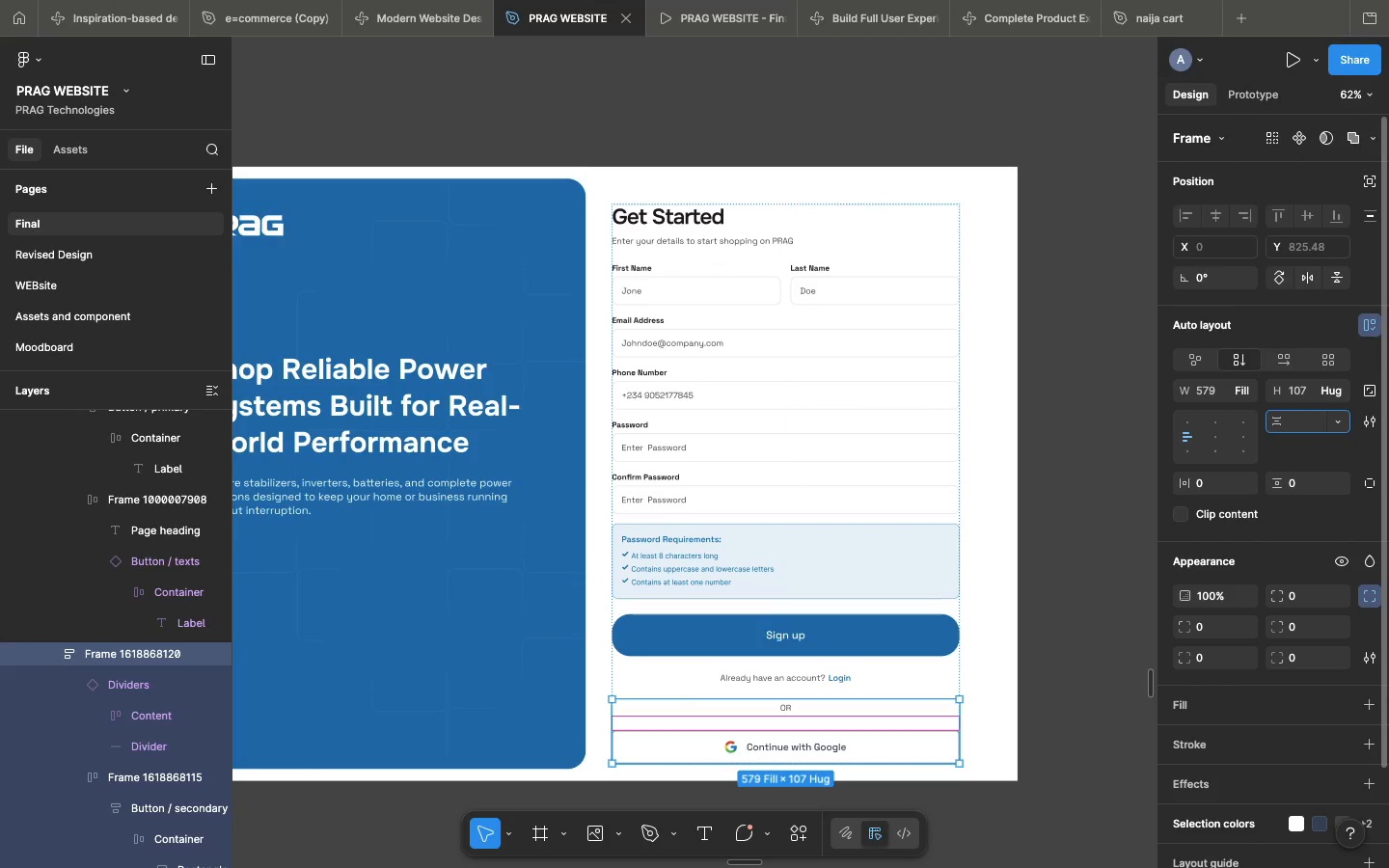 
key(Backspace)
 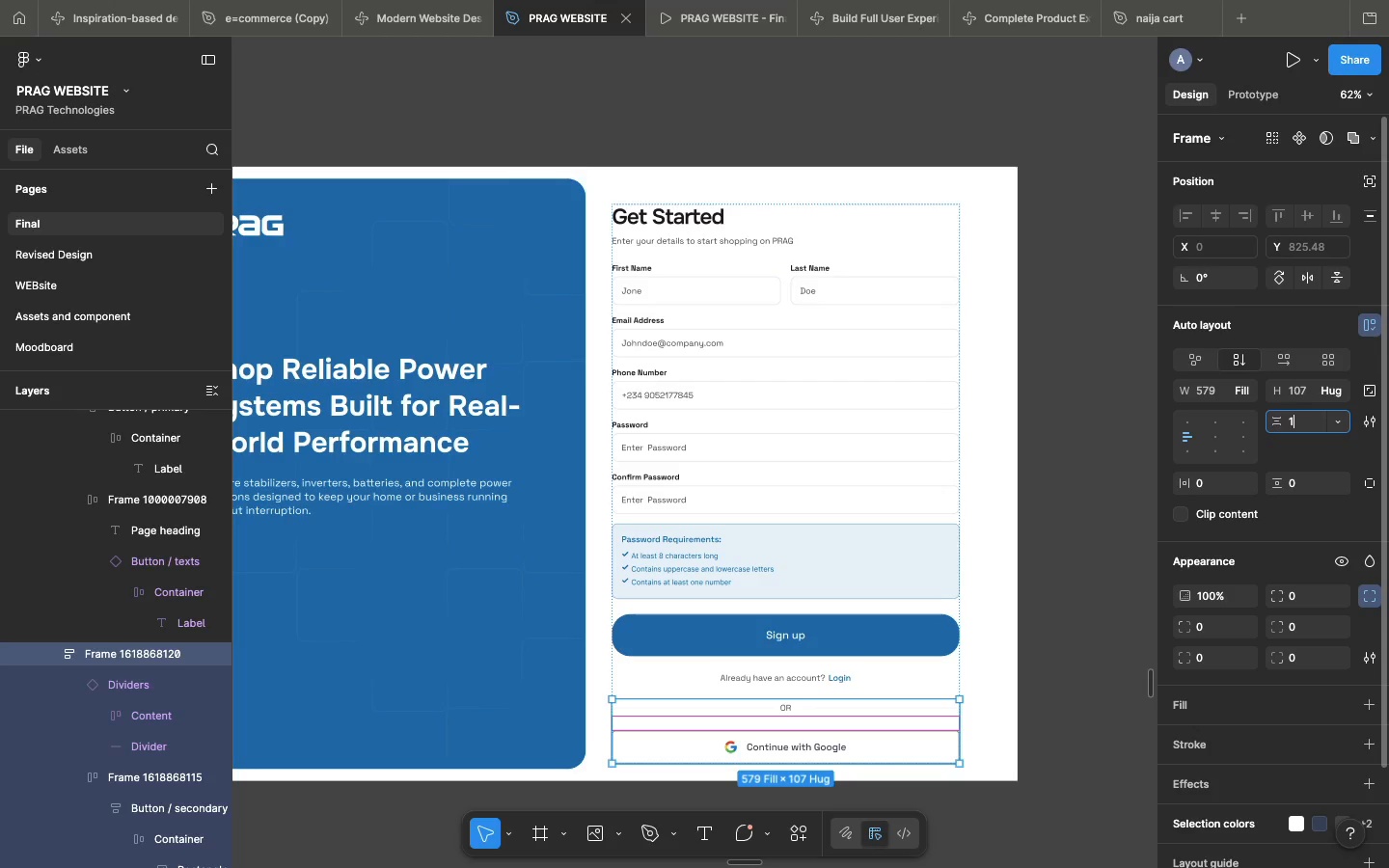 
type(12)
 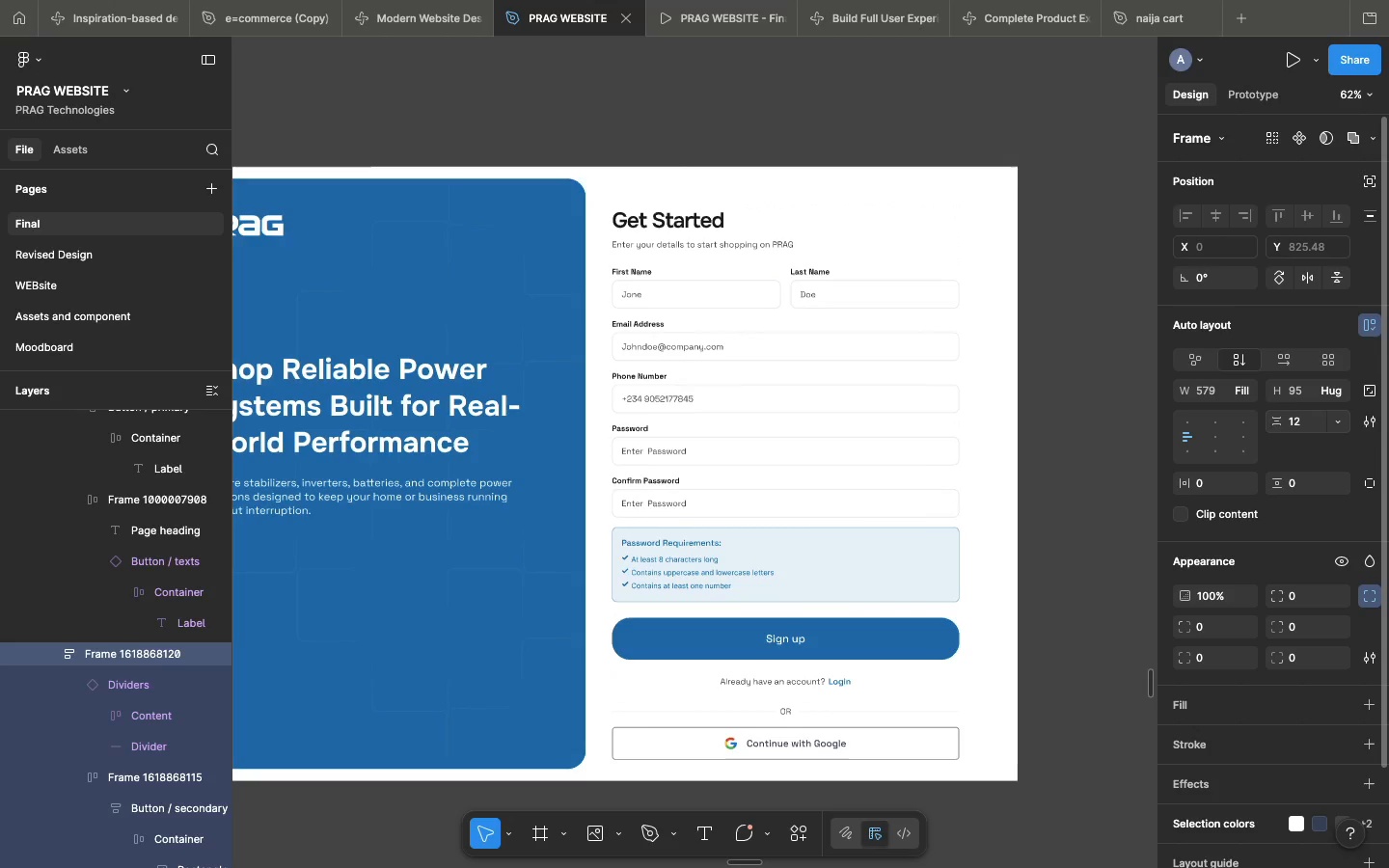 
hold_key(key=Enter, duration=0.45)
 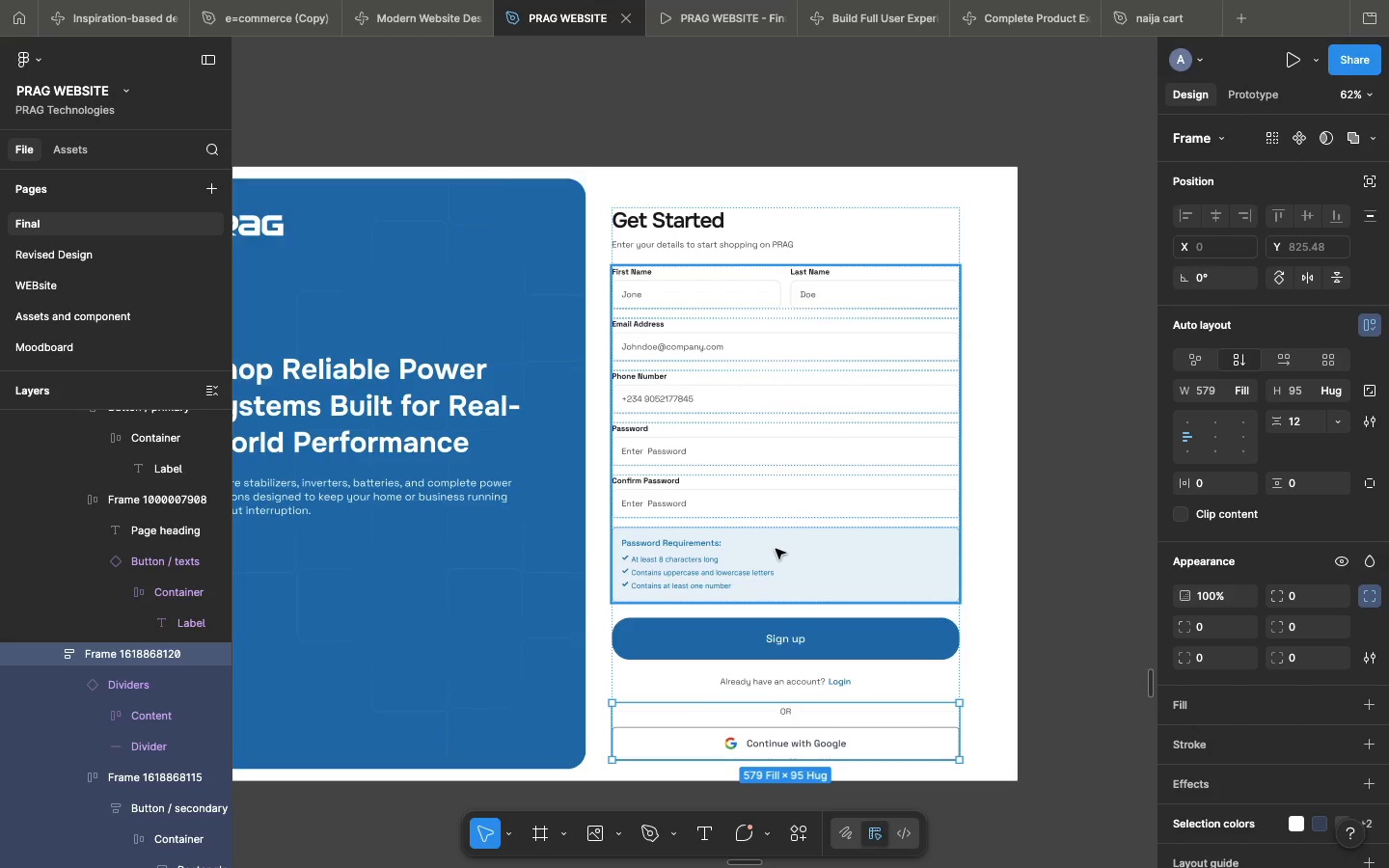 
left_click([776, 549])
 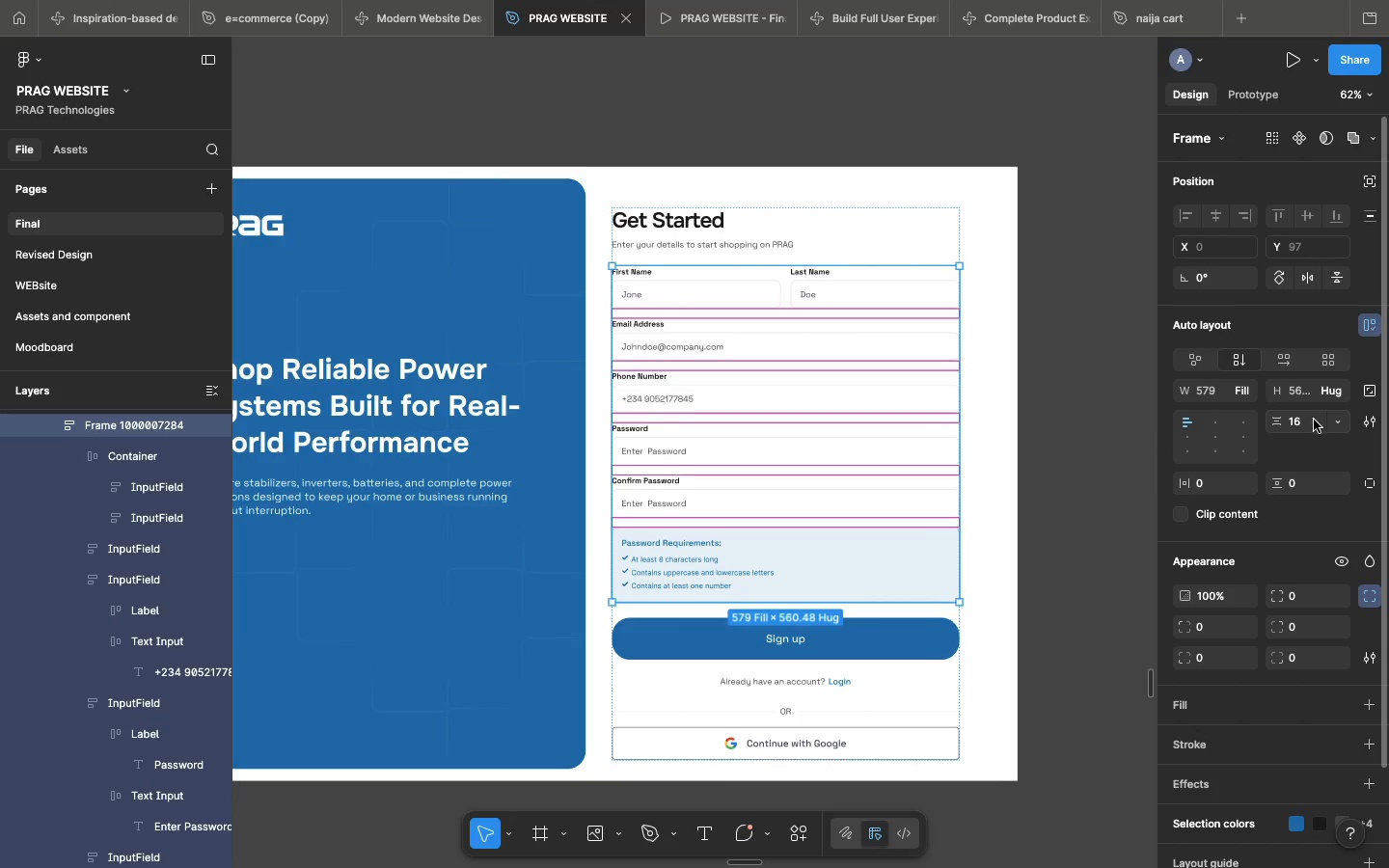 
left_click([1312, 420])
 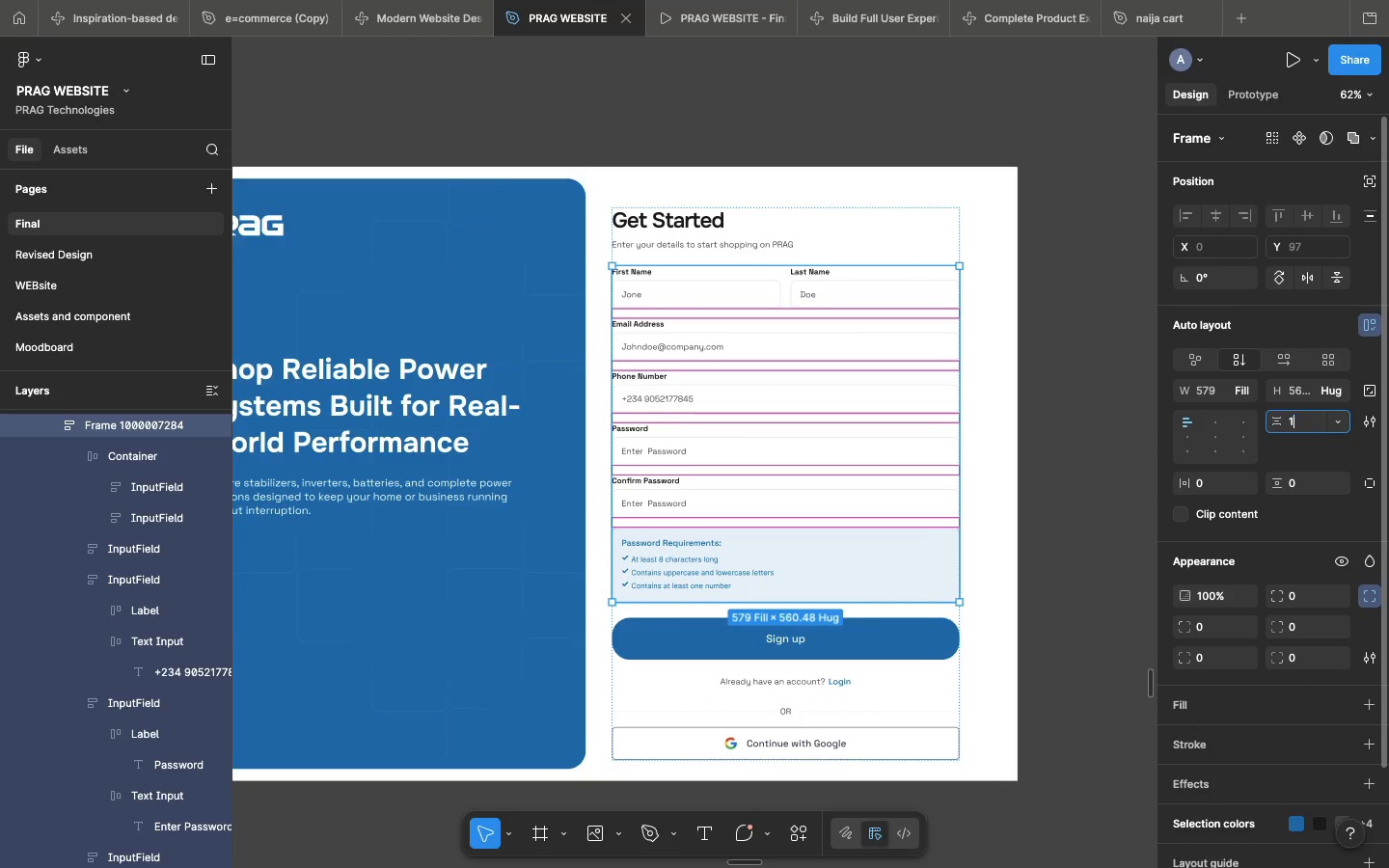 
key(1)
 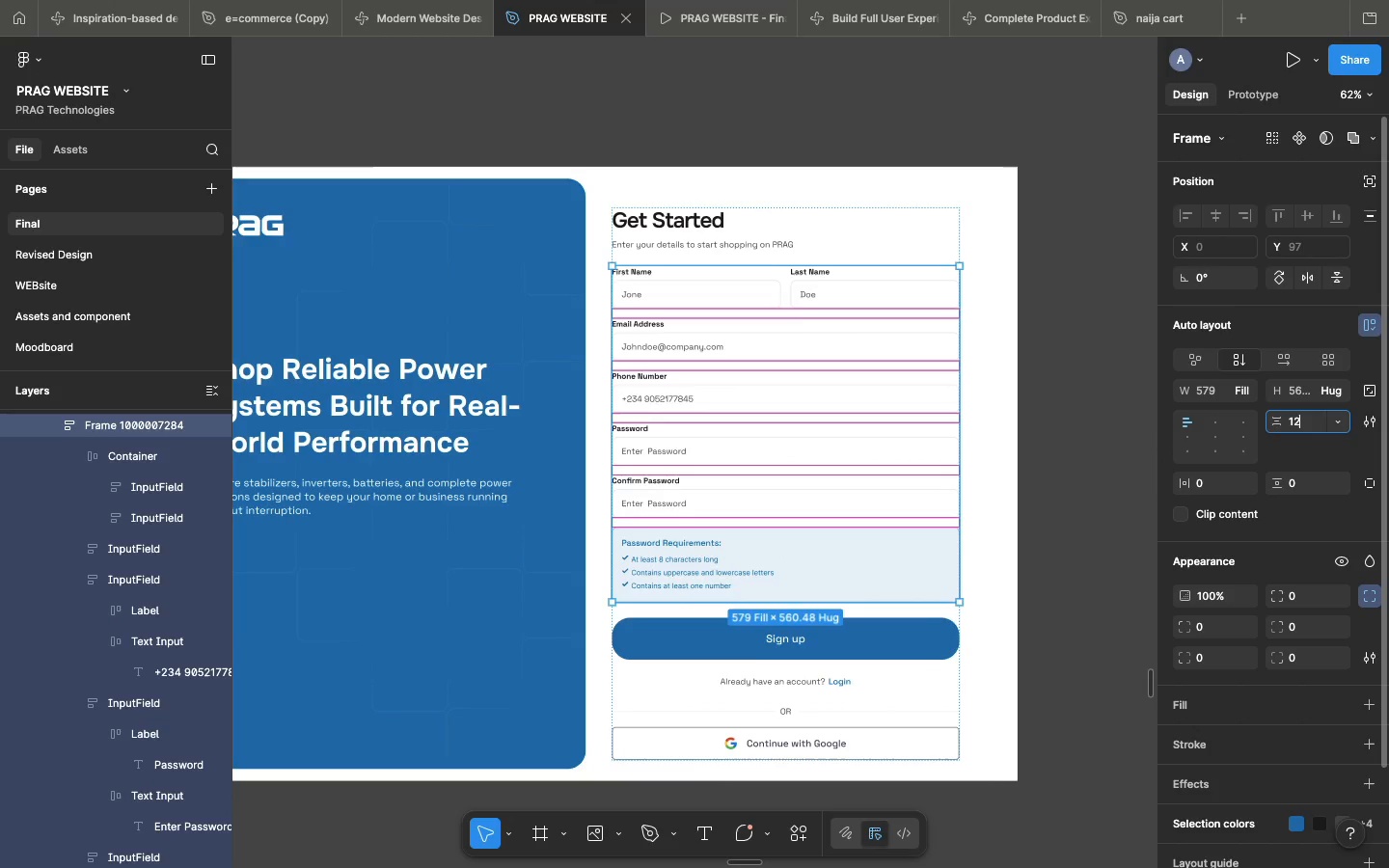 
key(2)
 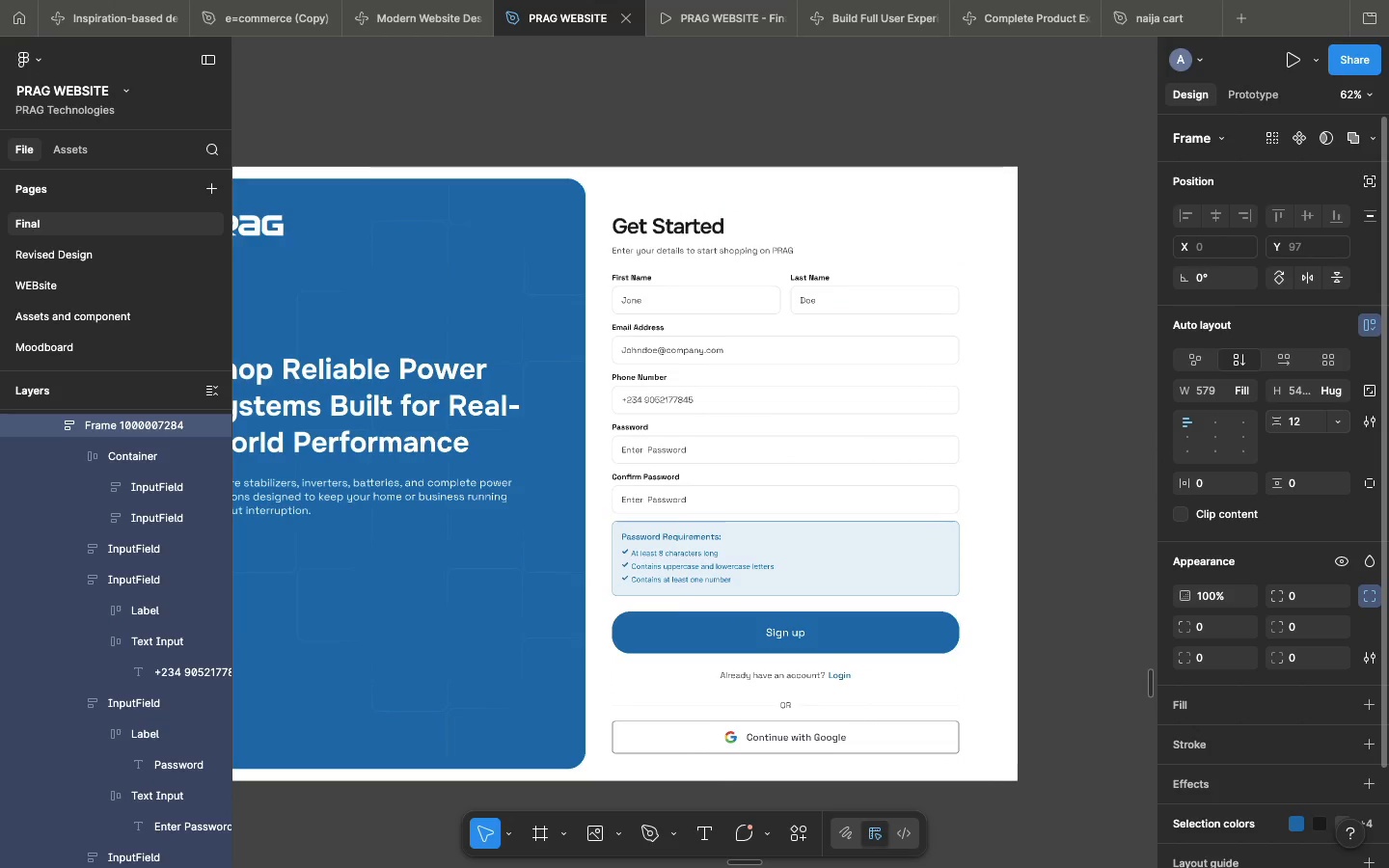 
hold_key(key=Enter, duration=0.5)
 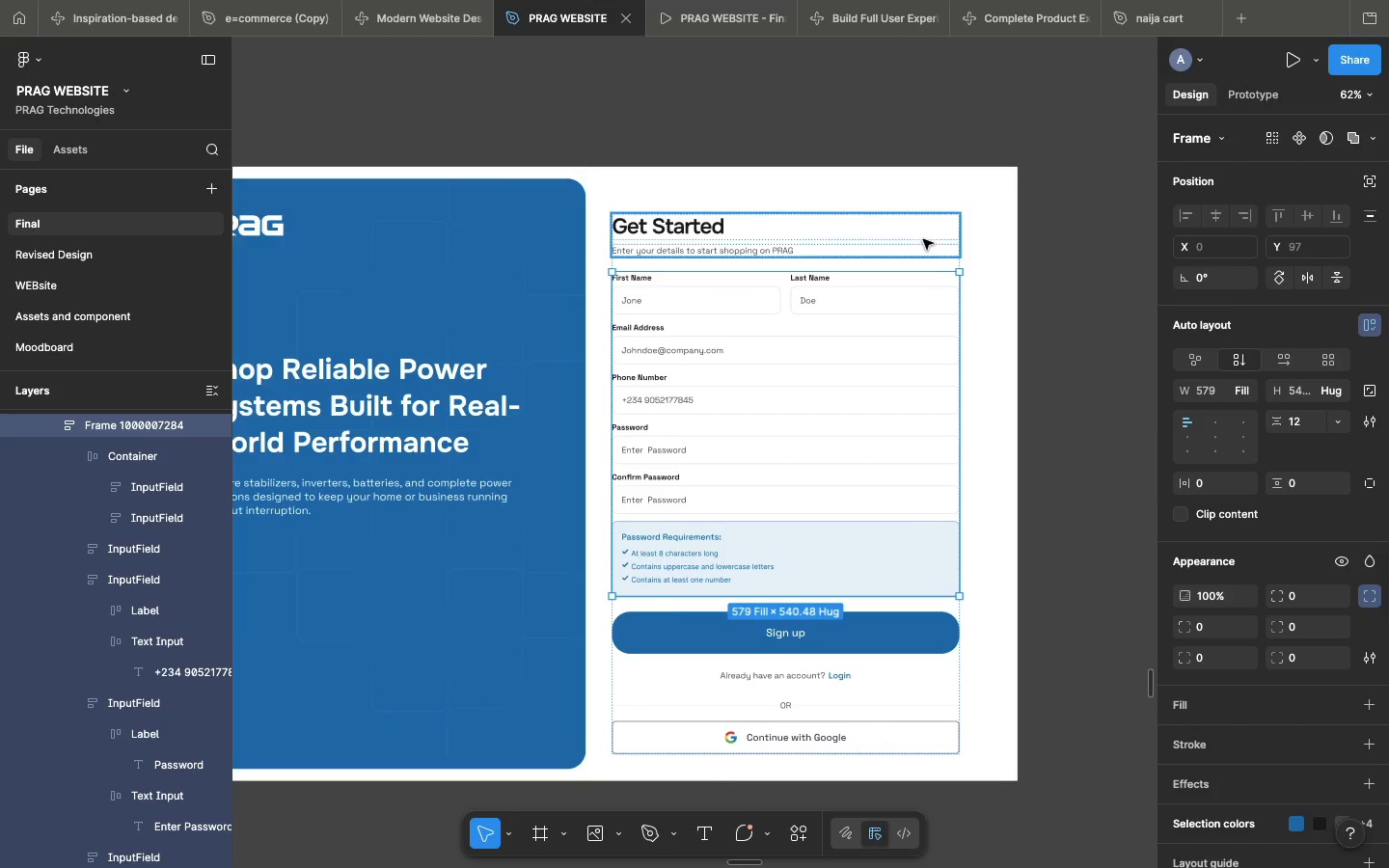 
left_click([923, 239])
 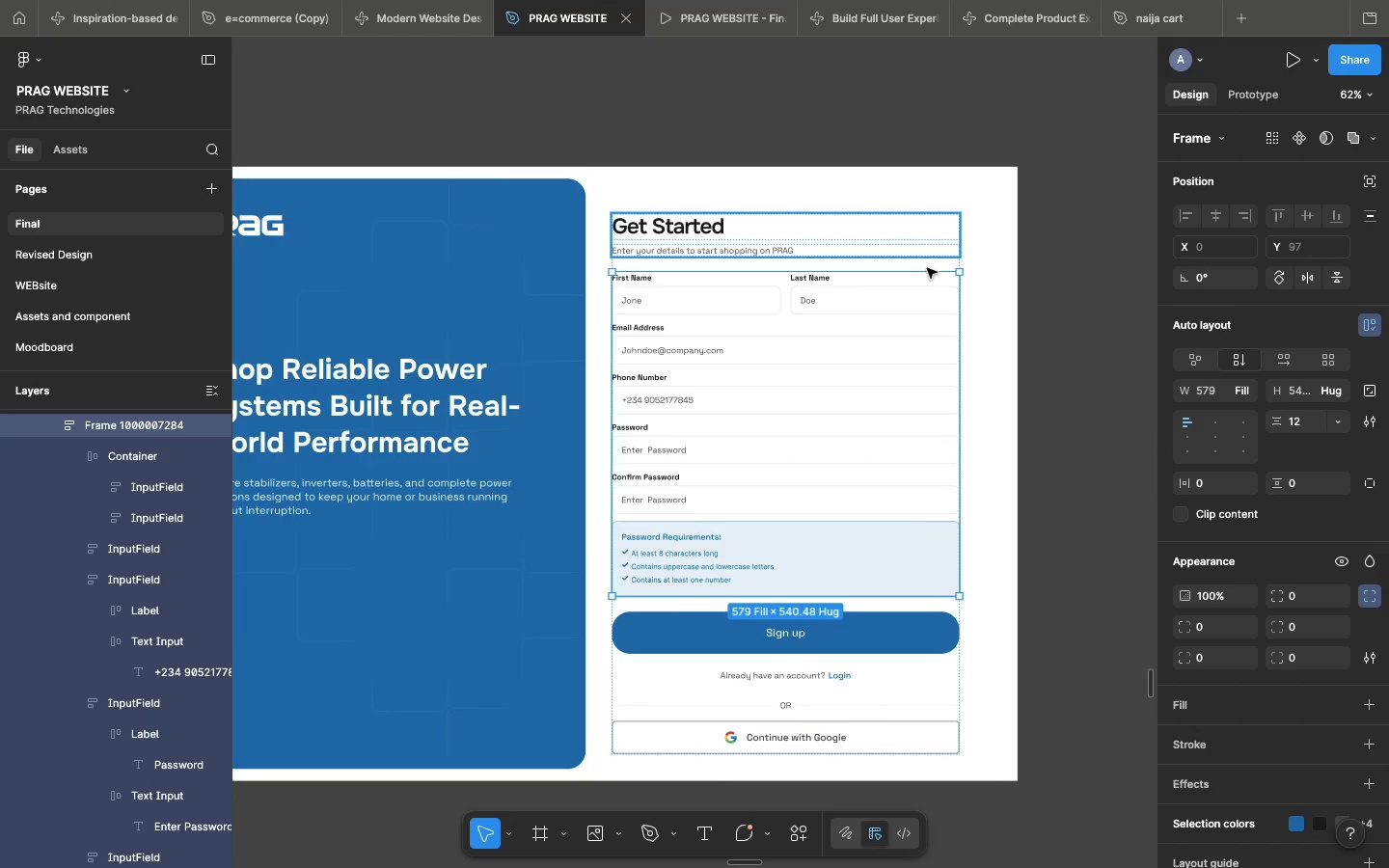 
left_click([927, 268])
 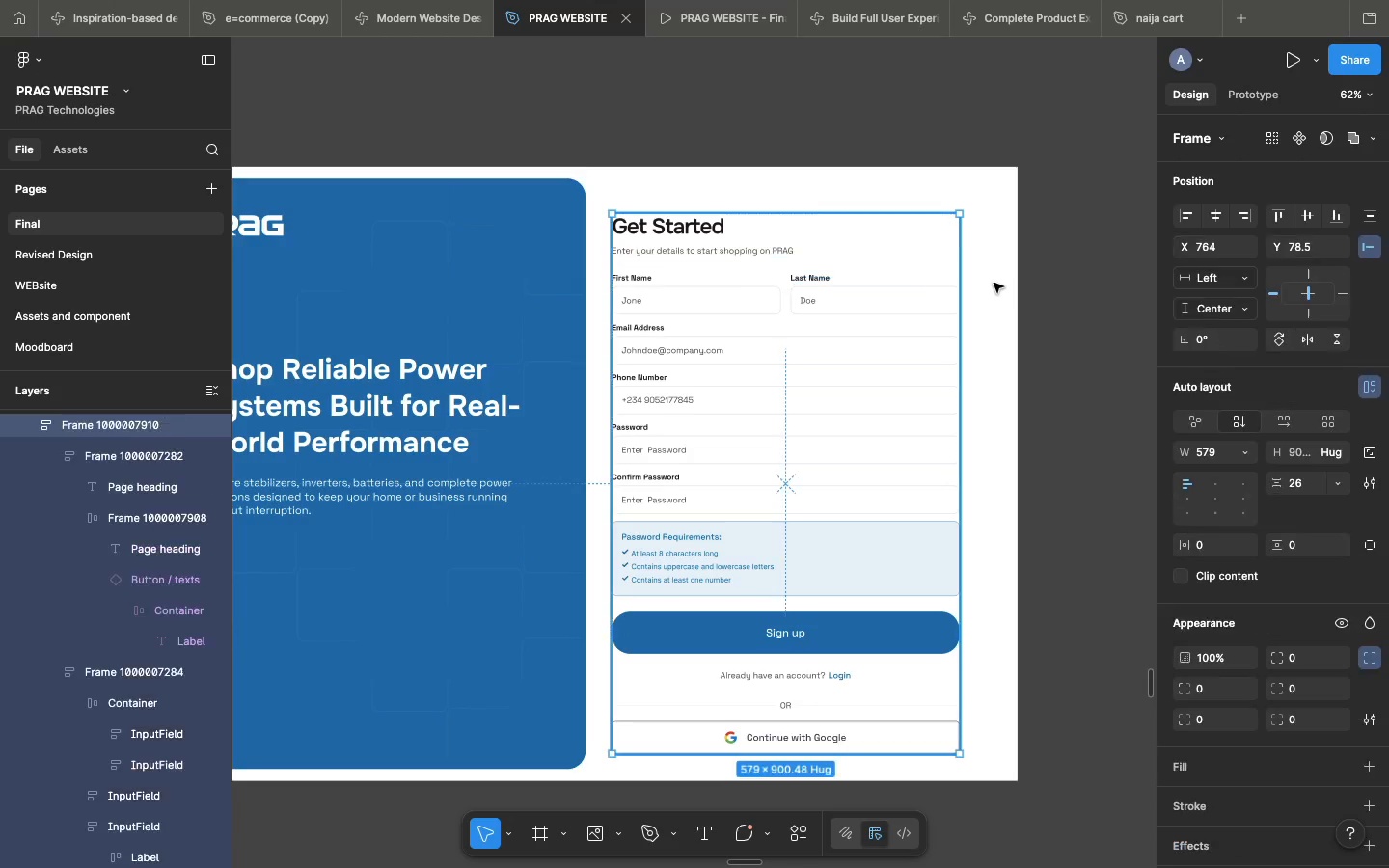 
left_click([994, 283])
 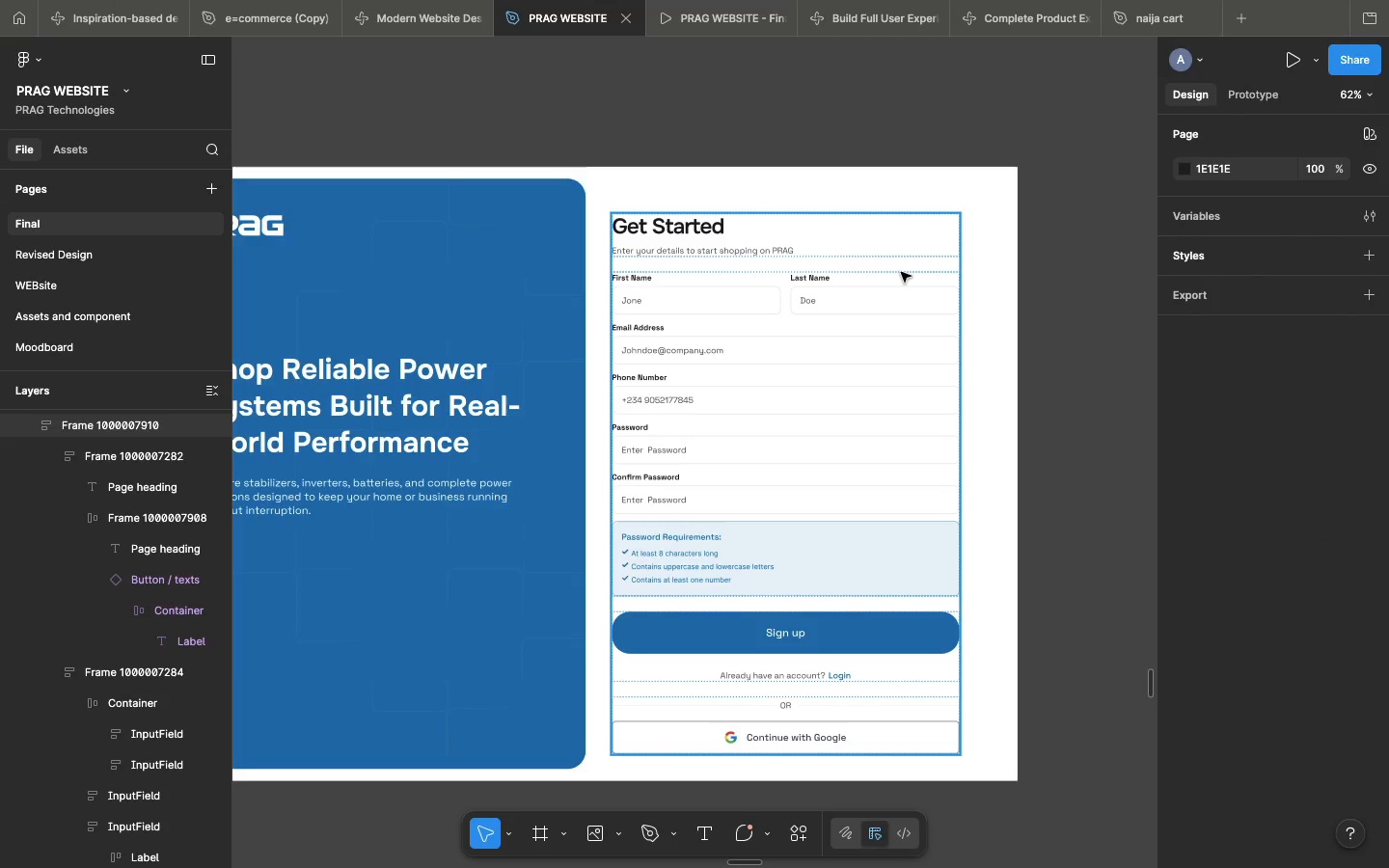 
left_click([901, 272])
 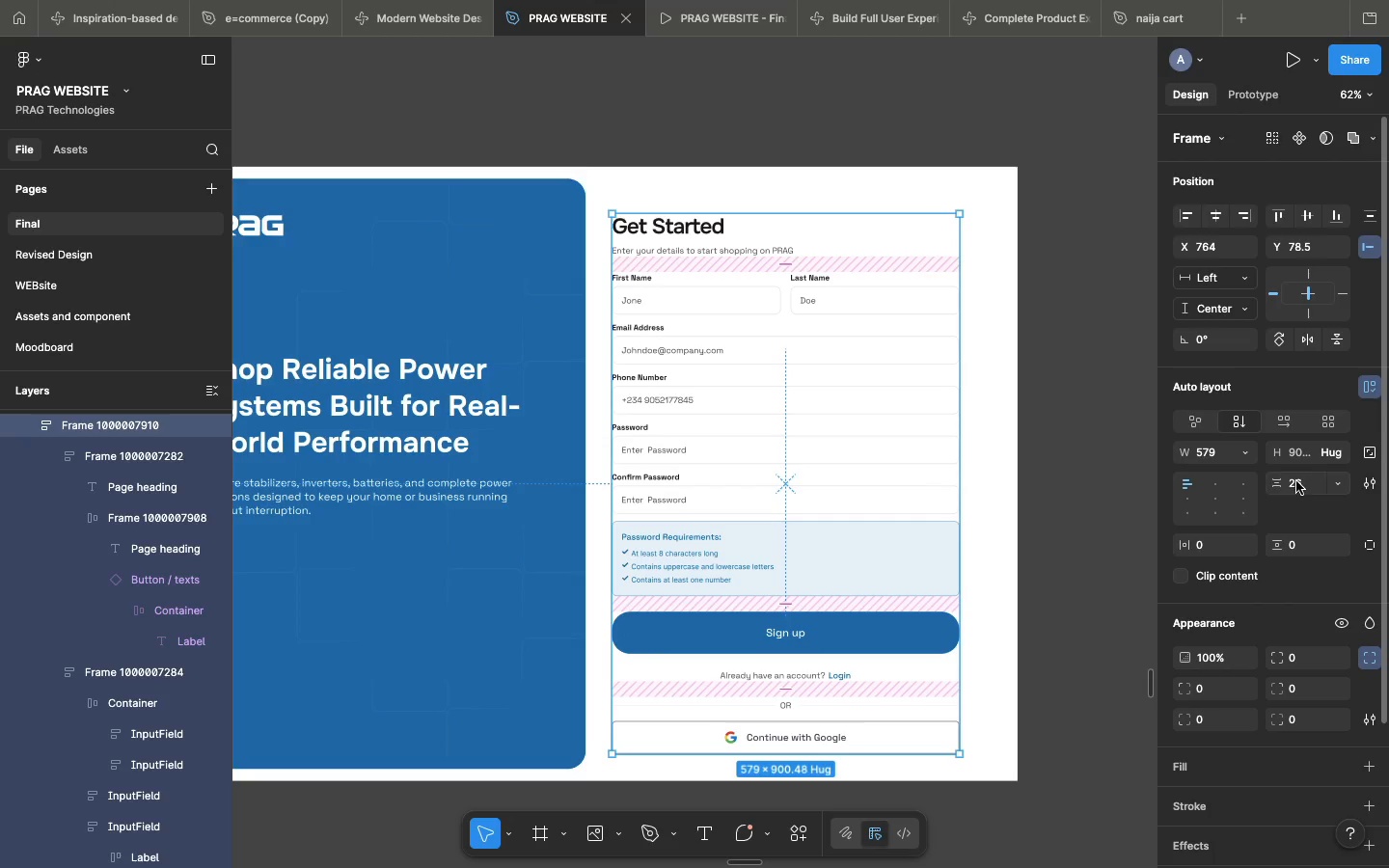 
left_click([1298, 482])
 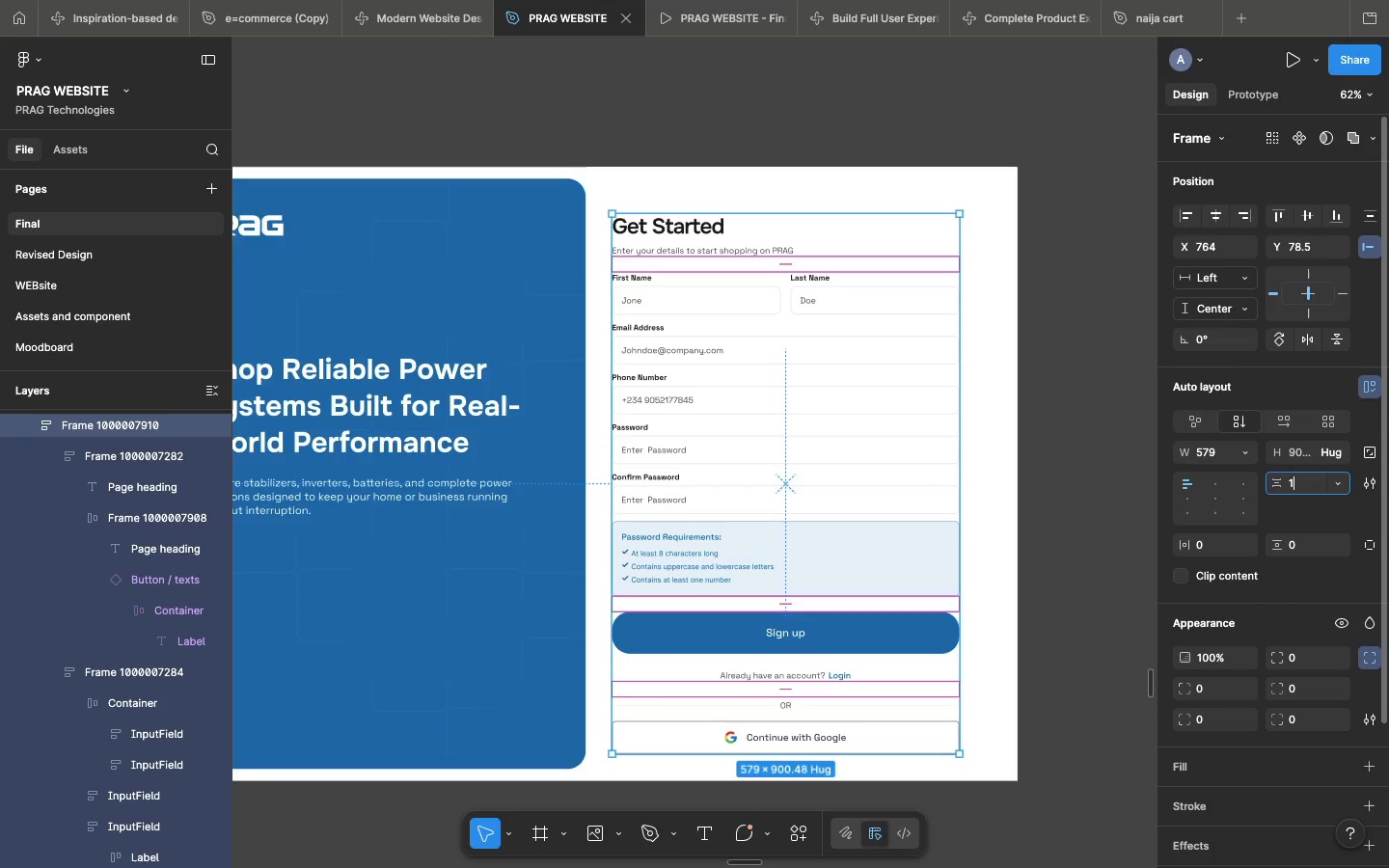 
key(1)
 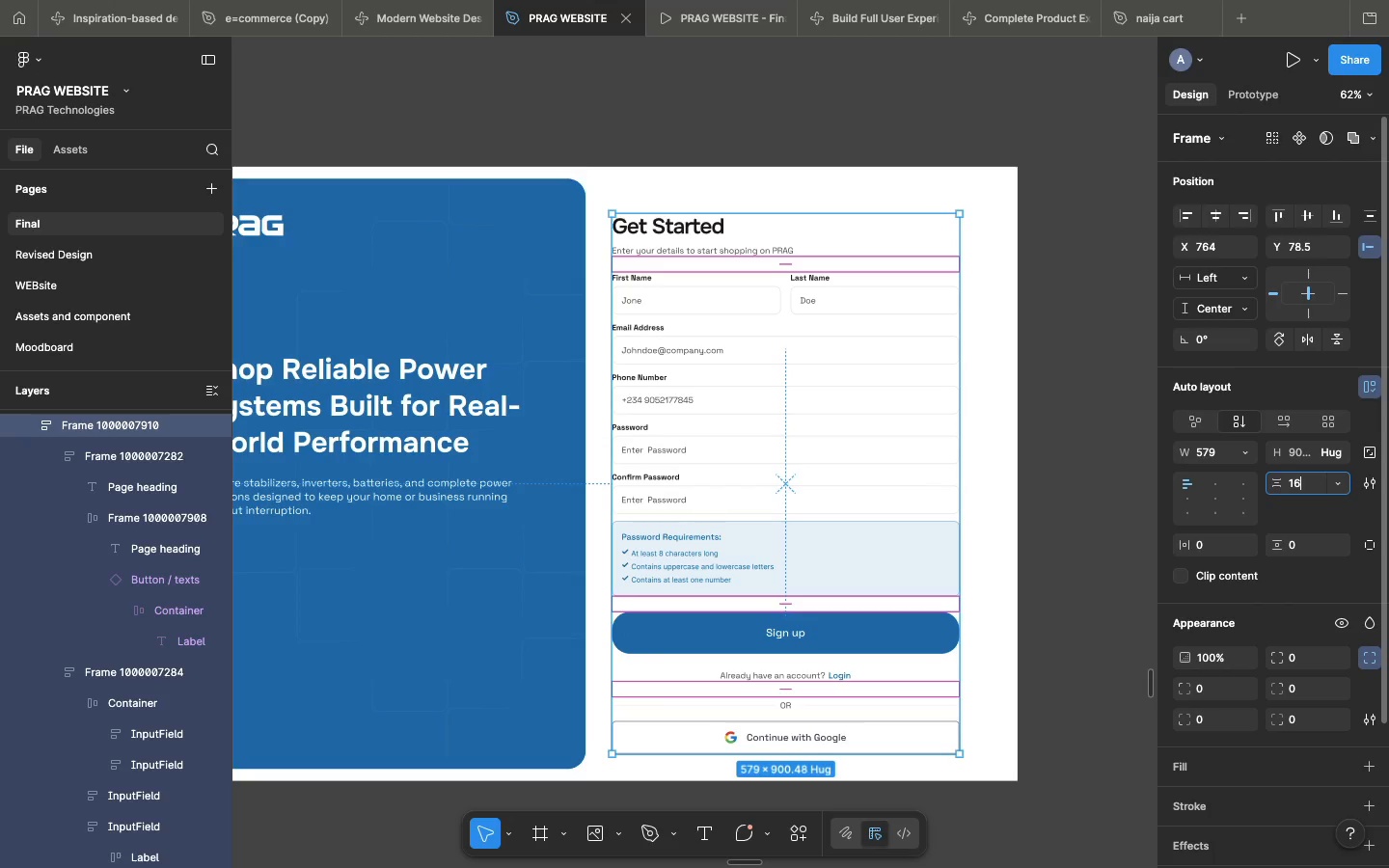 
key(6)
 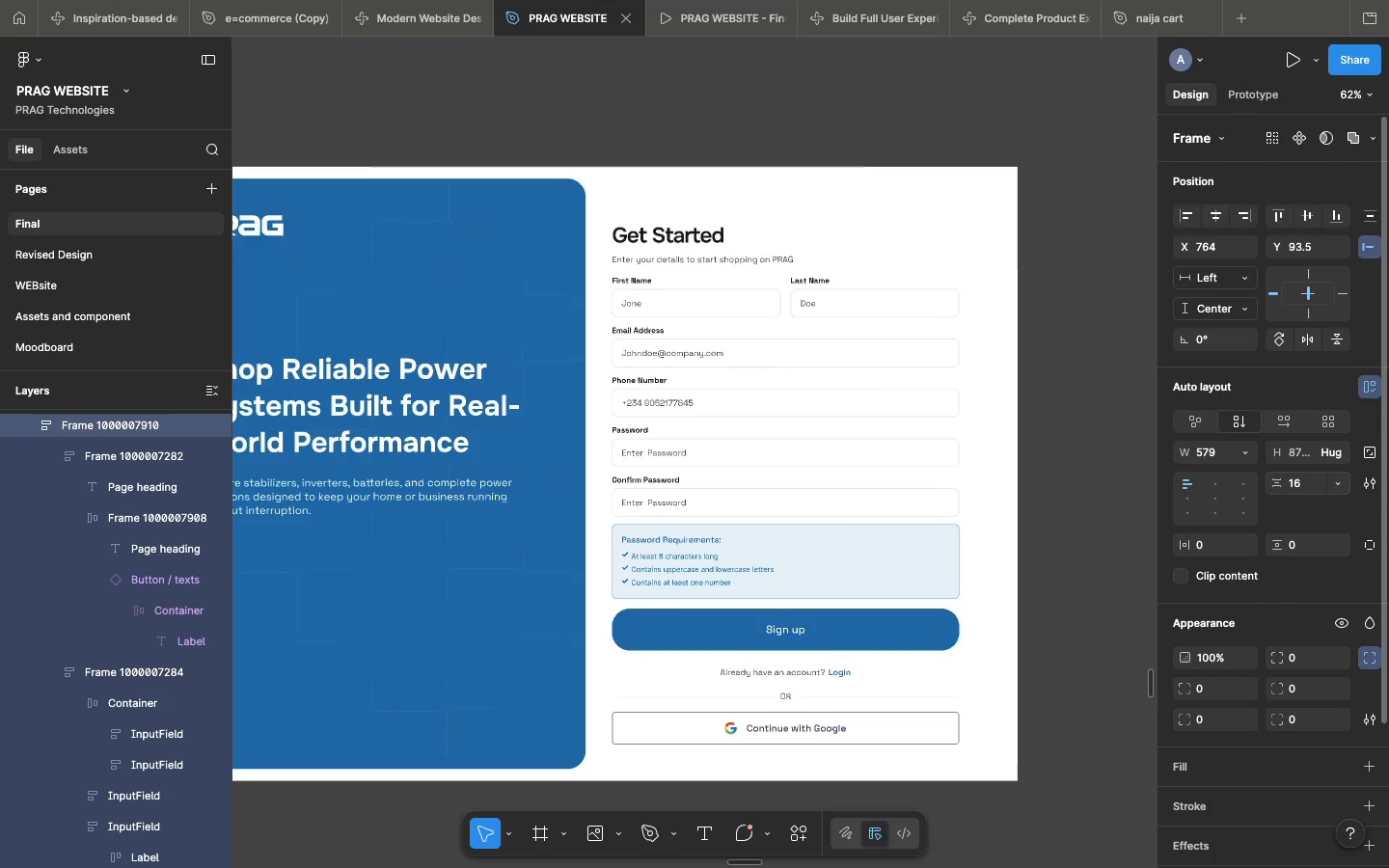 
hold_key(key=Enter, duration=0.53)
 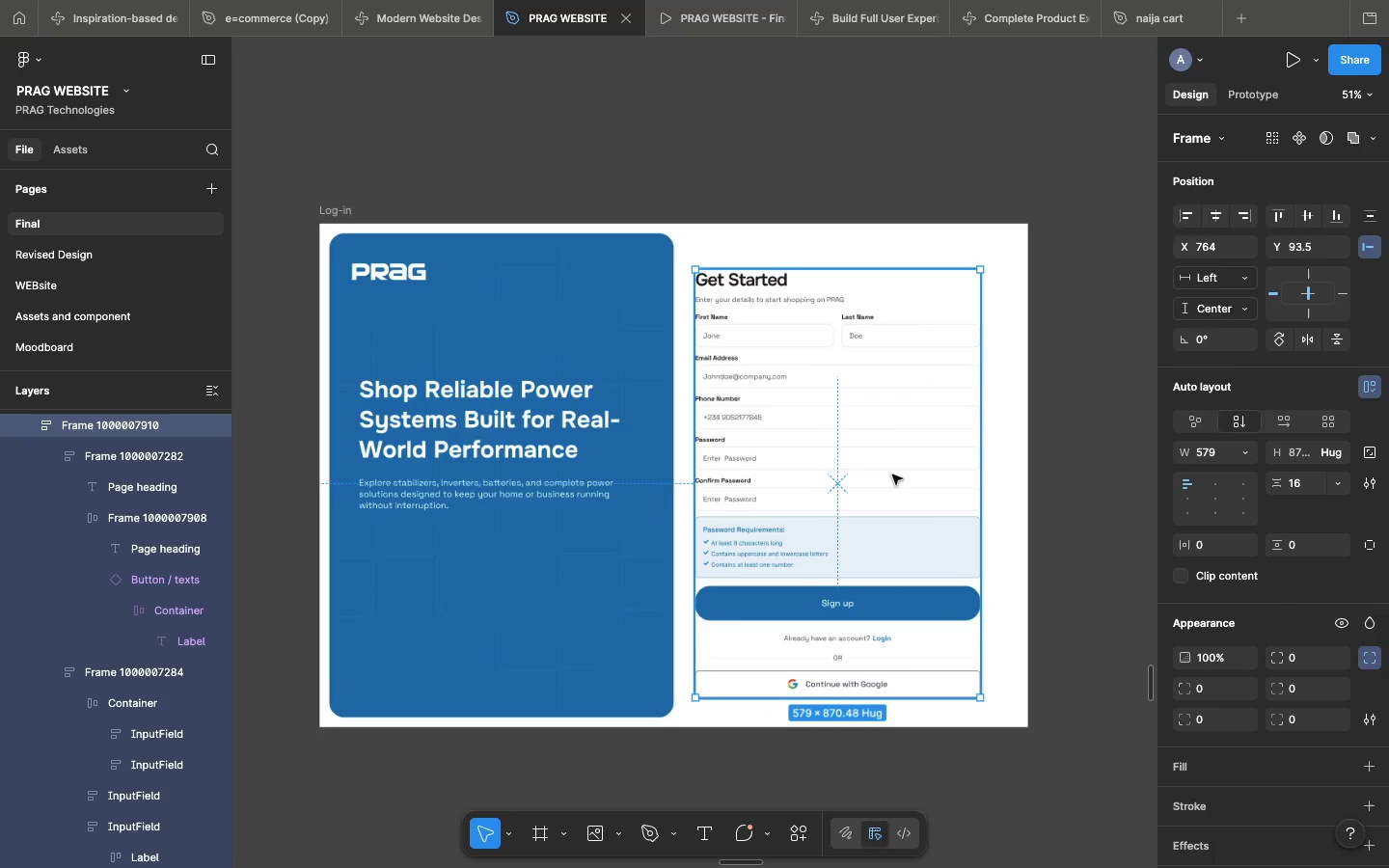 
left_click_drag(start_coordinate=[892, 475], to_coordinate=[893, 465])
 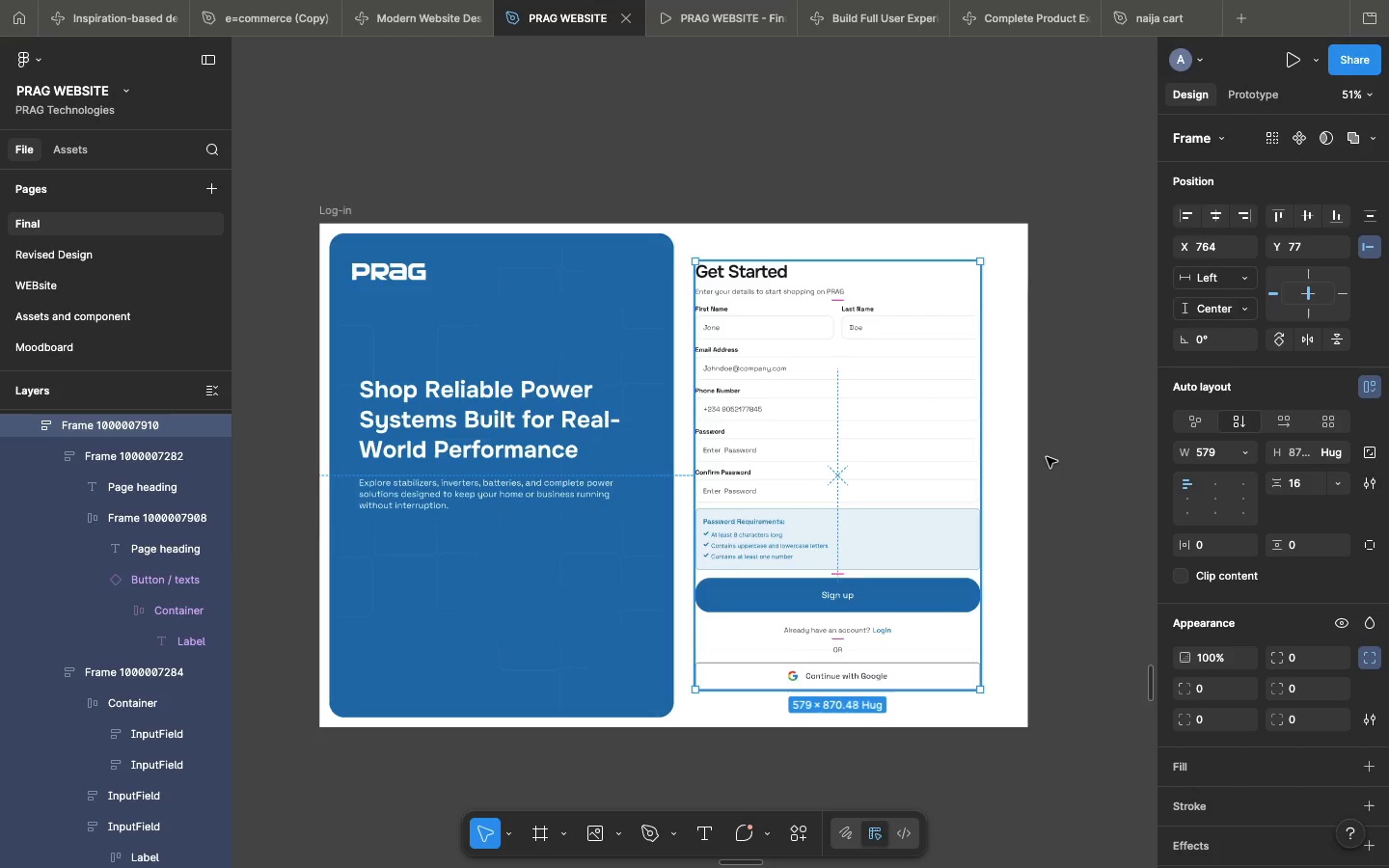 
left_click([1047, 457])
 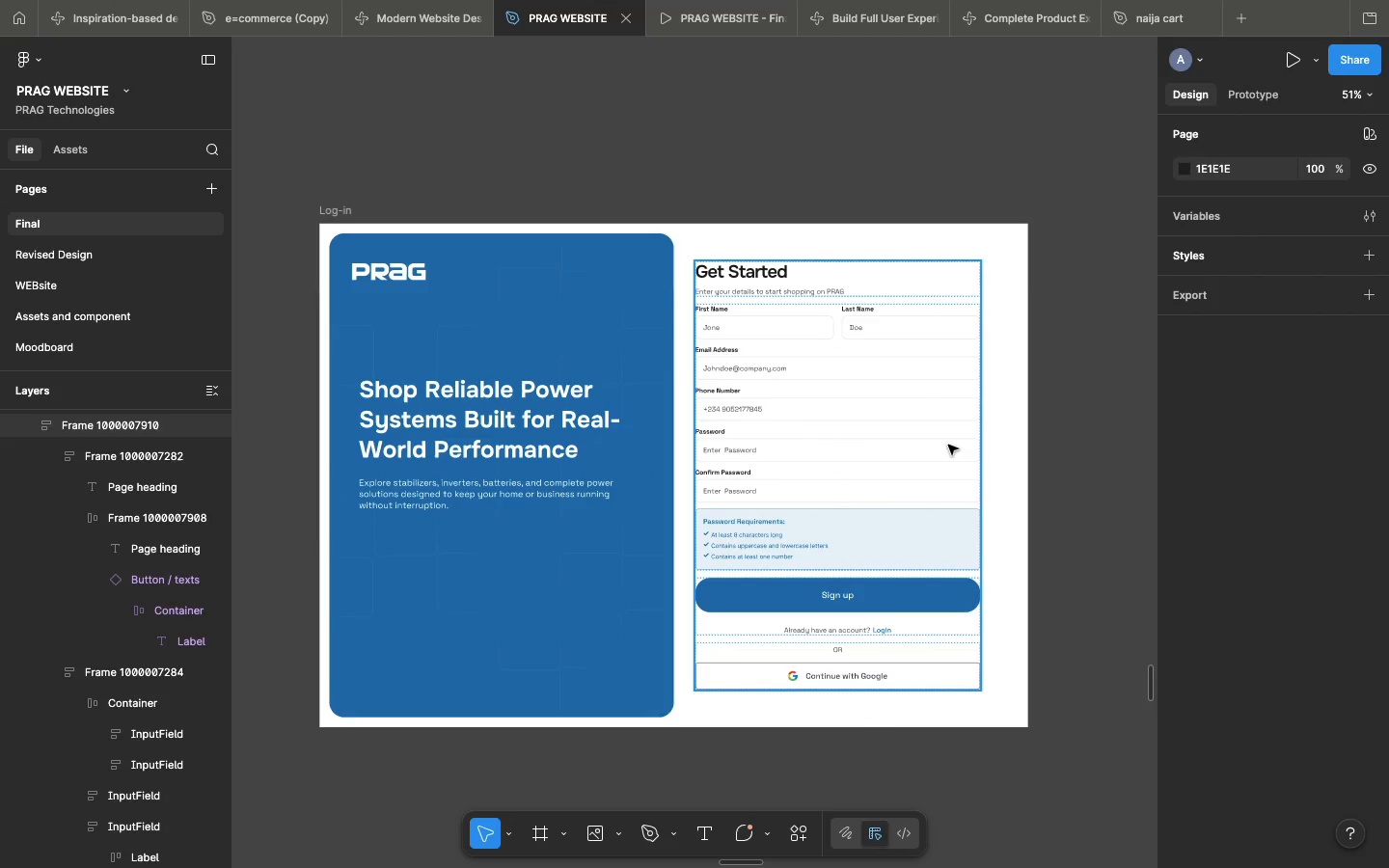 
left_click([948, 445])
 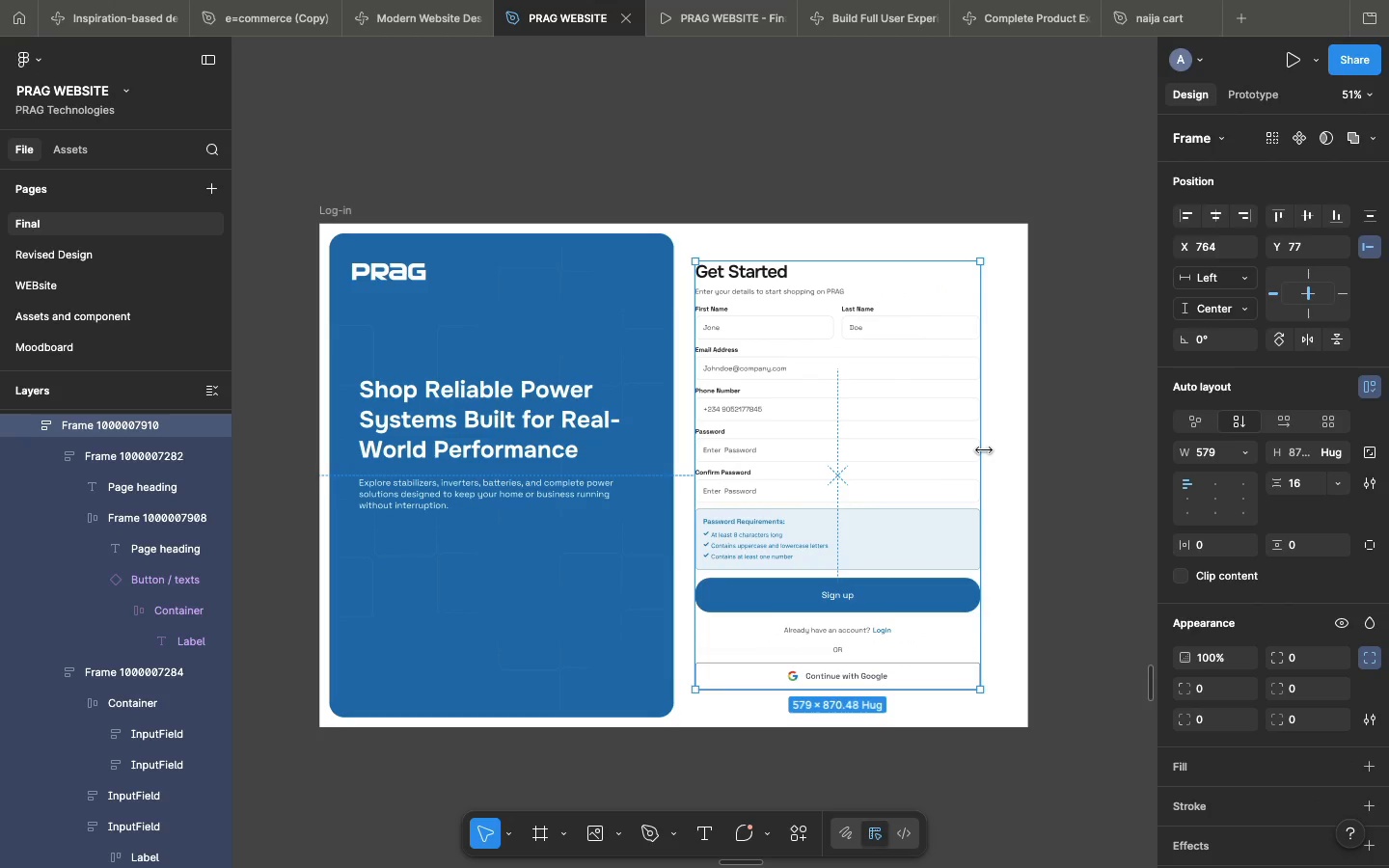 
left_click_drag(start_coordinate=[984, 450], to_coordinate=[1011, 447])
 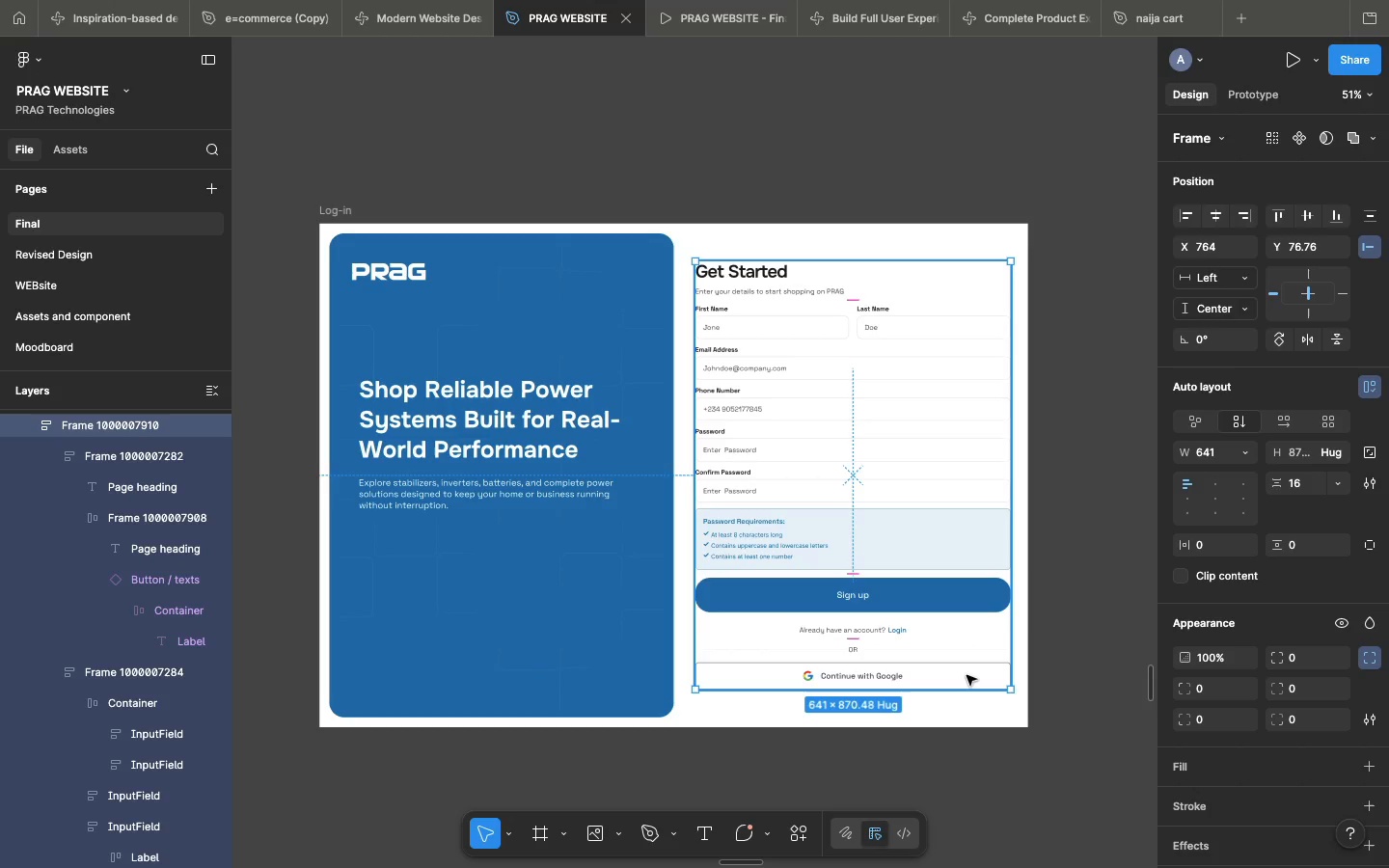 
double_click([967, 675])
 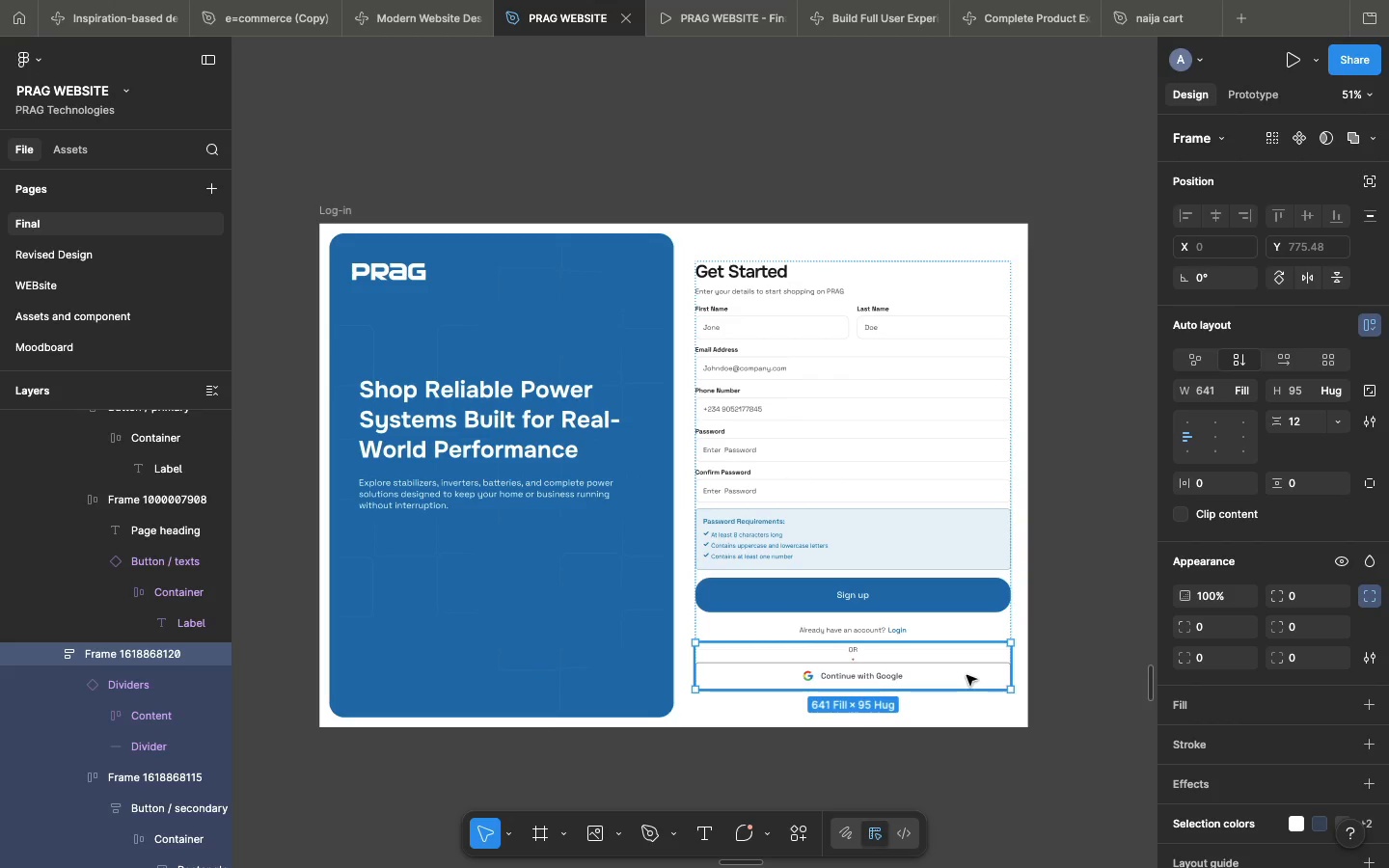 
double_click([967, 675])
 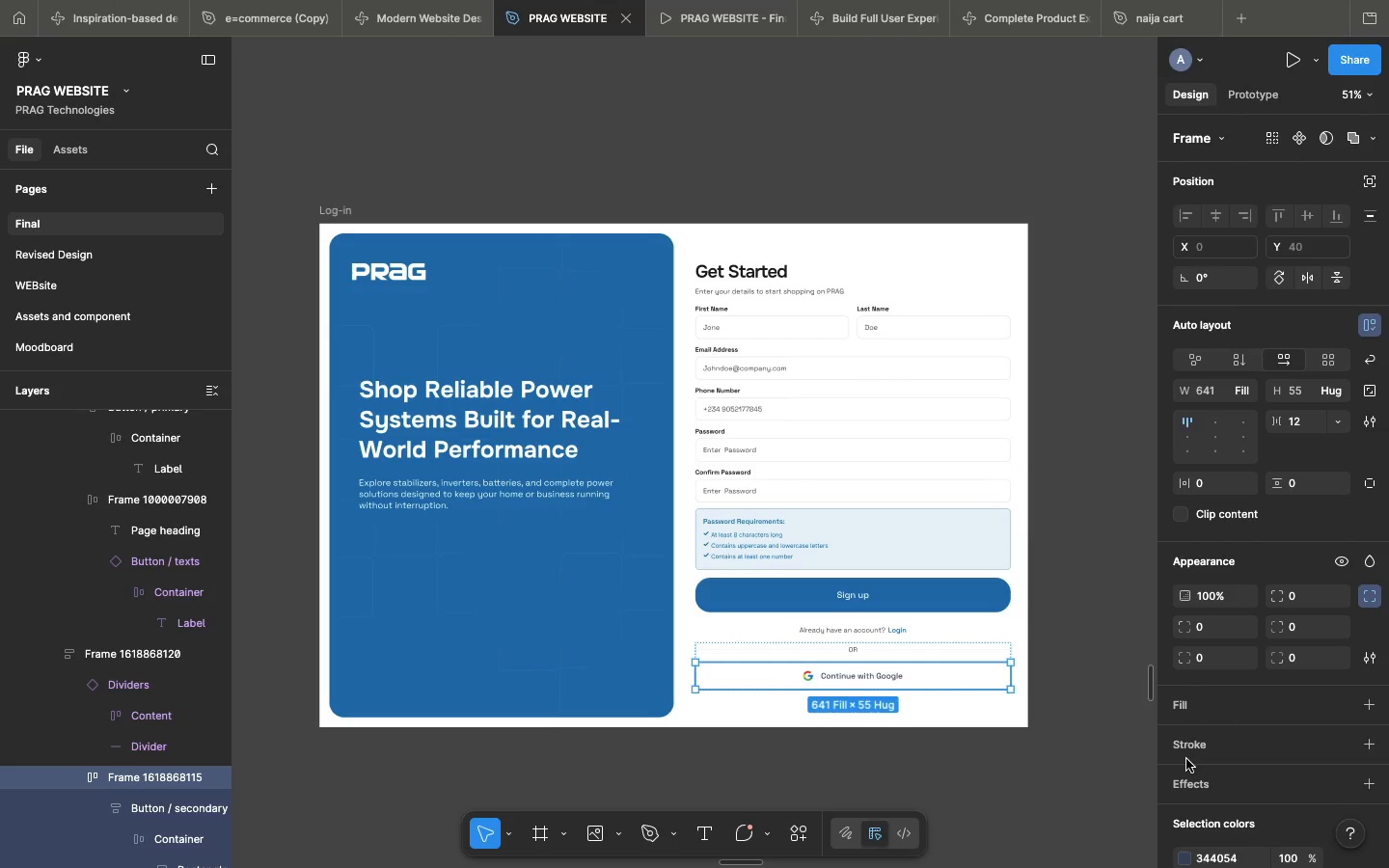 
left_click([1184, 770])
 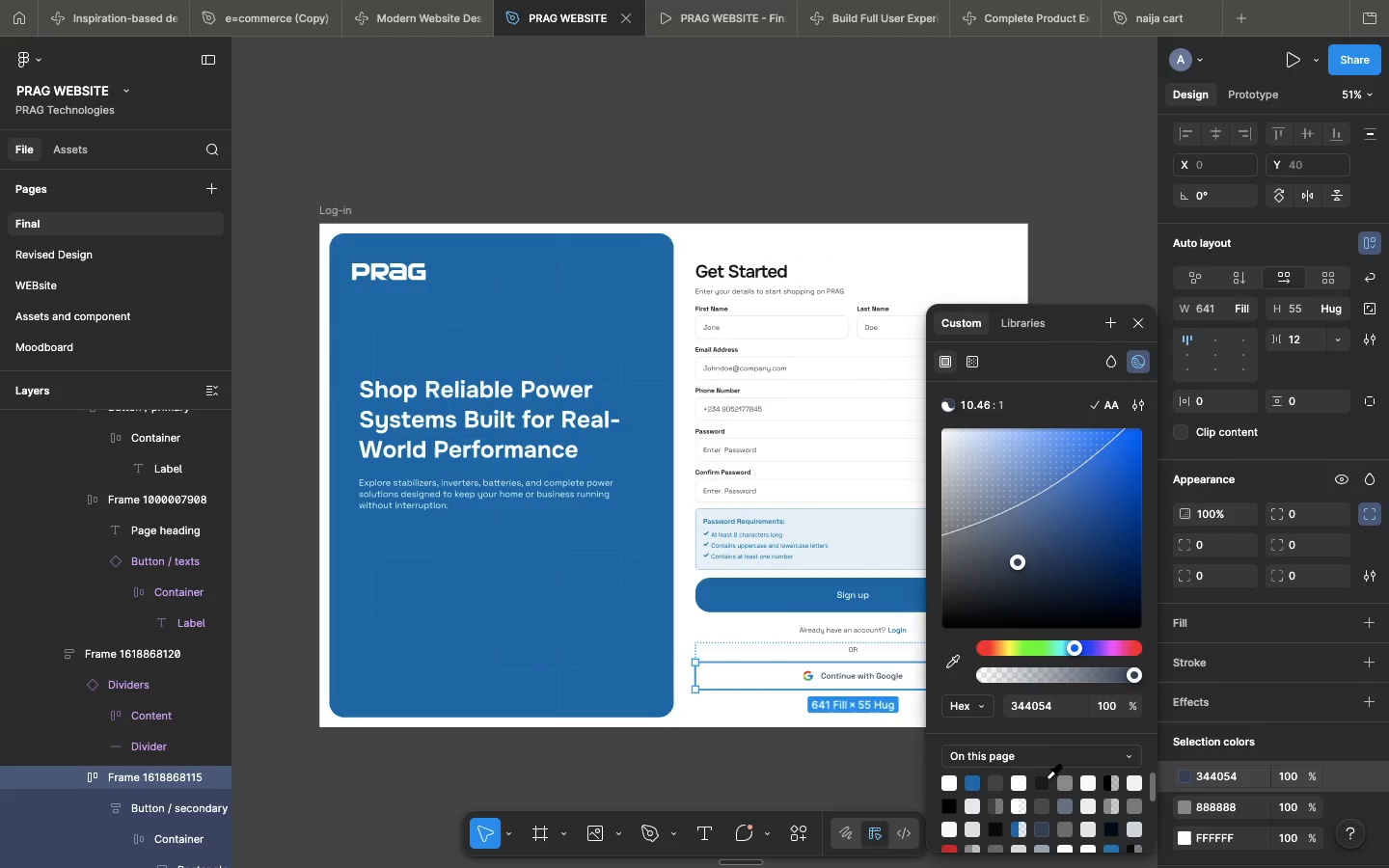 
scroll: coordinate [1186, 759], scroll_direction: down, amount: 11.0
 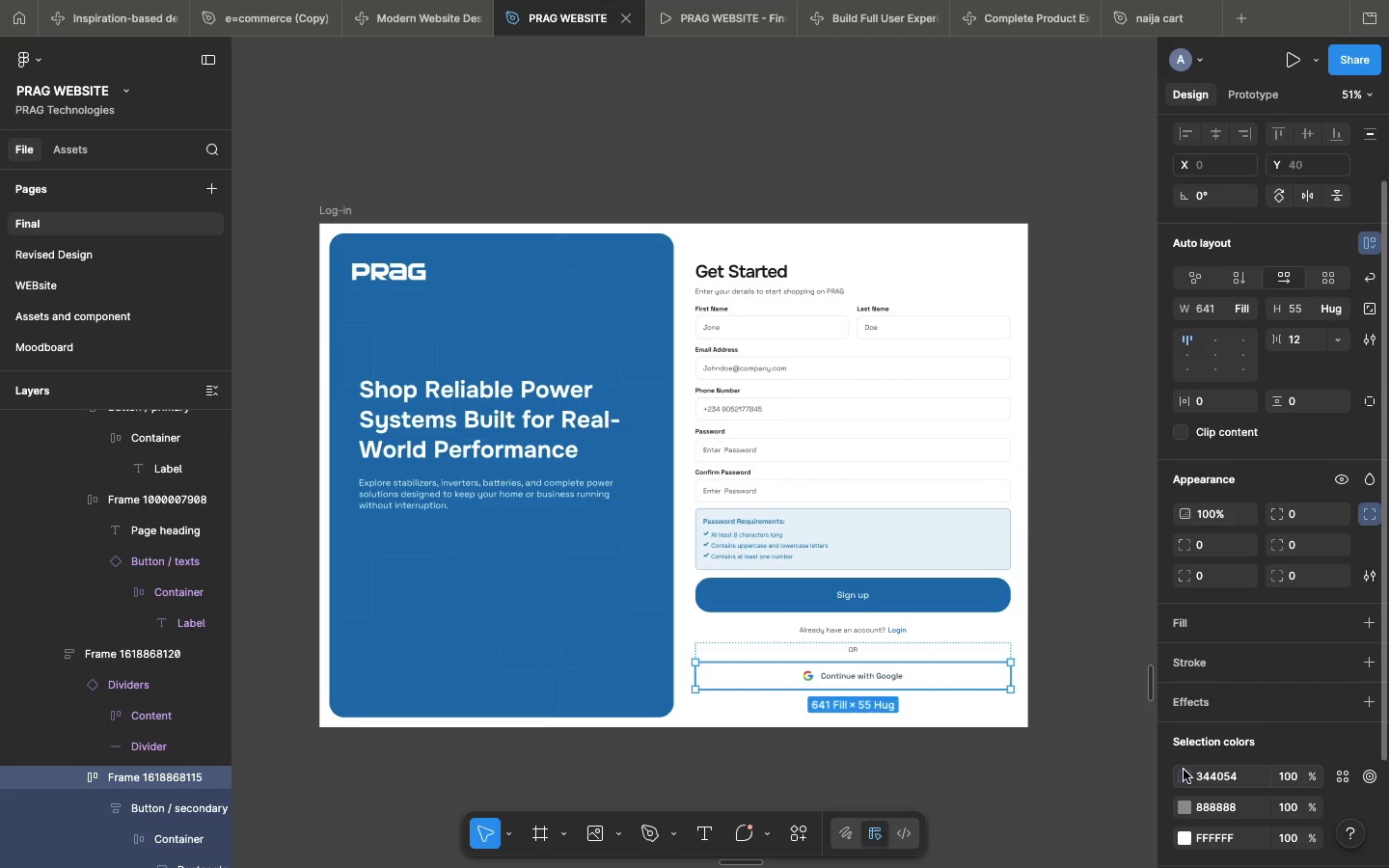 
left_click([1045, 782])
 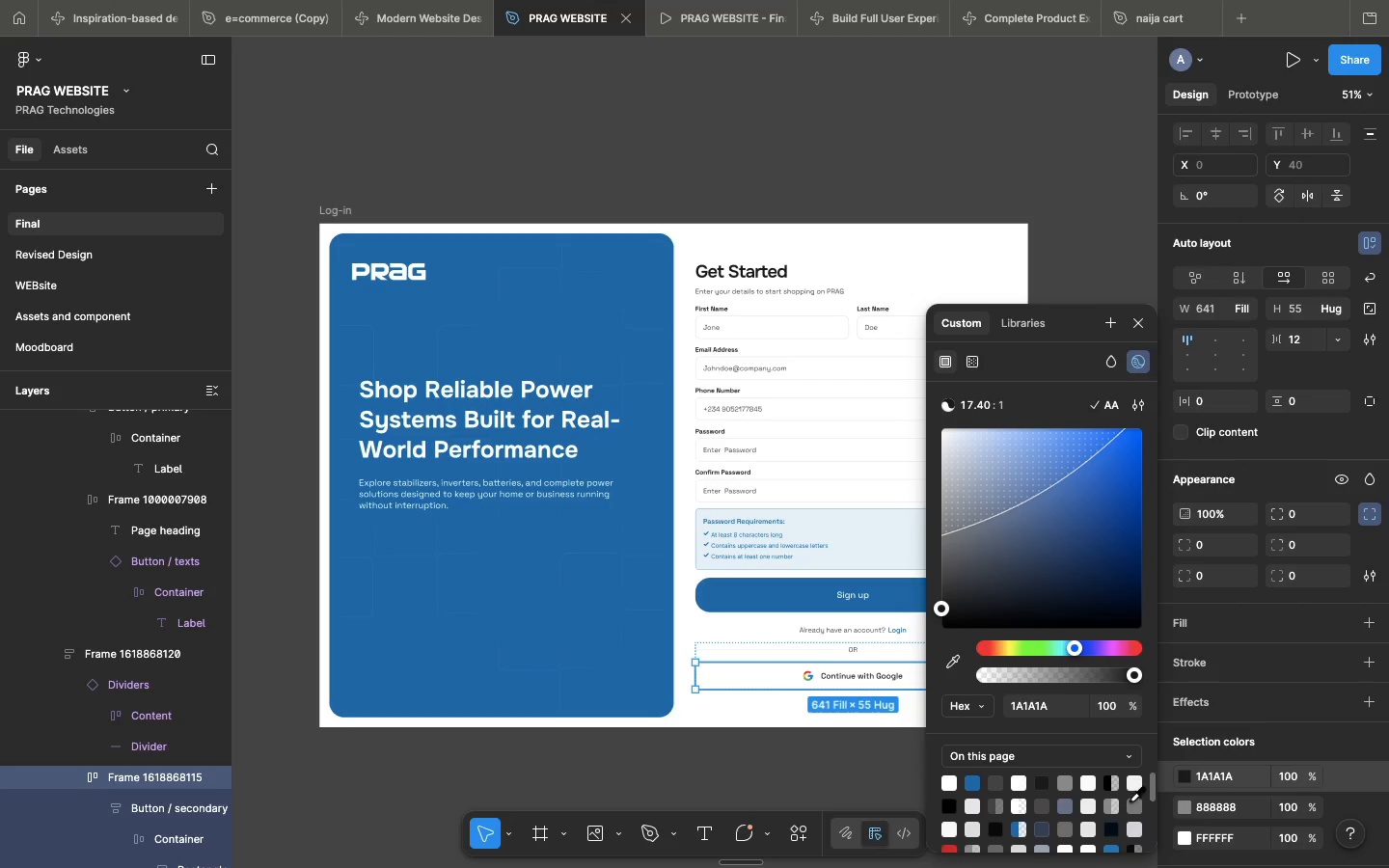 
left_click([1131, 801])
 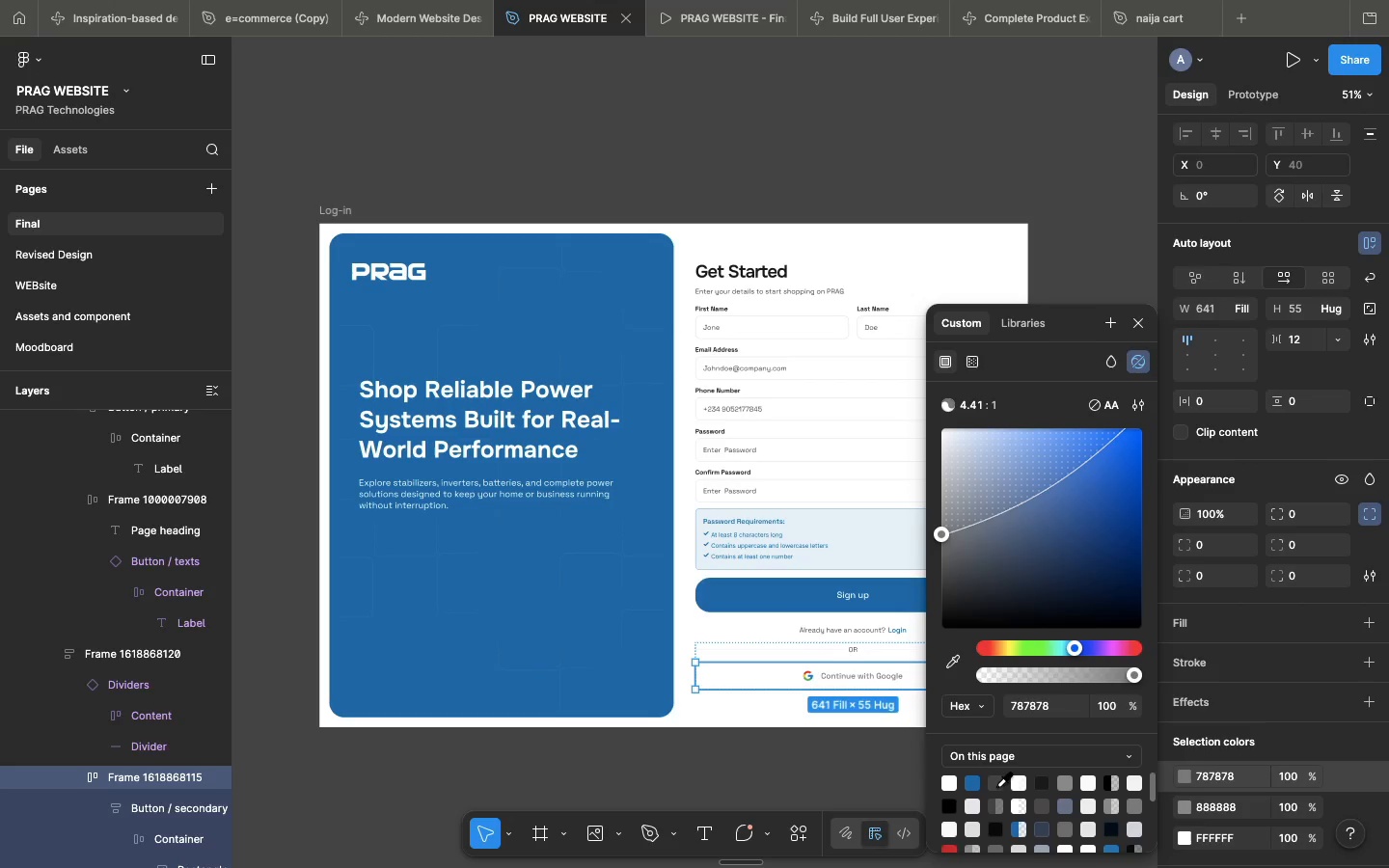 
left_click([996, 786])
 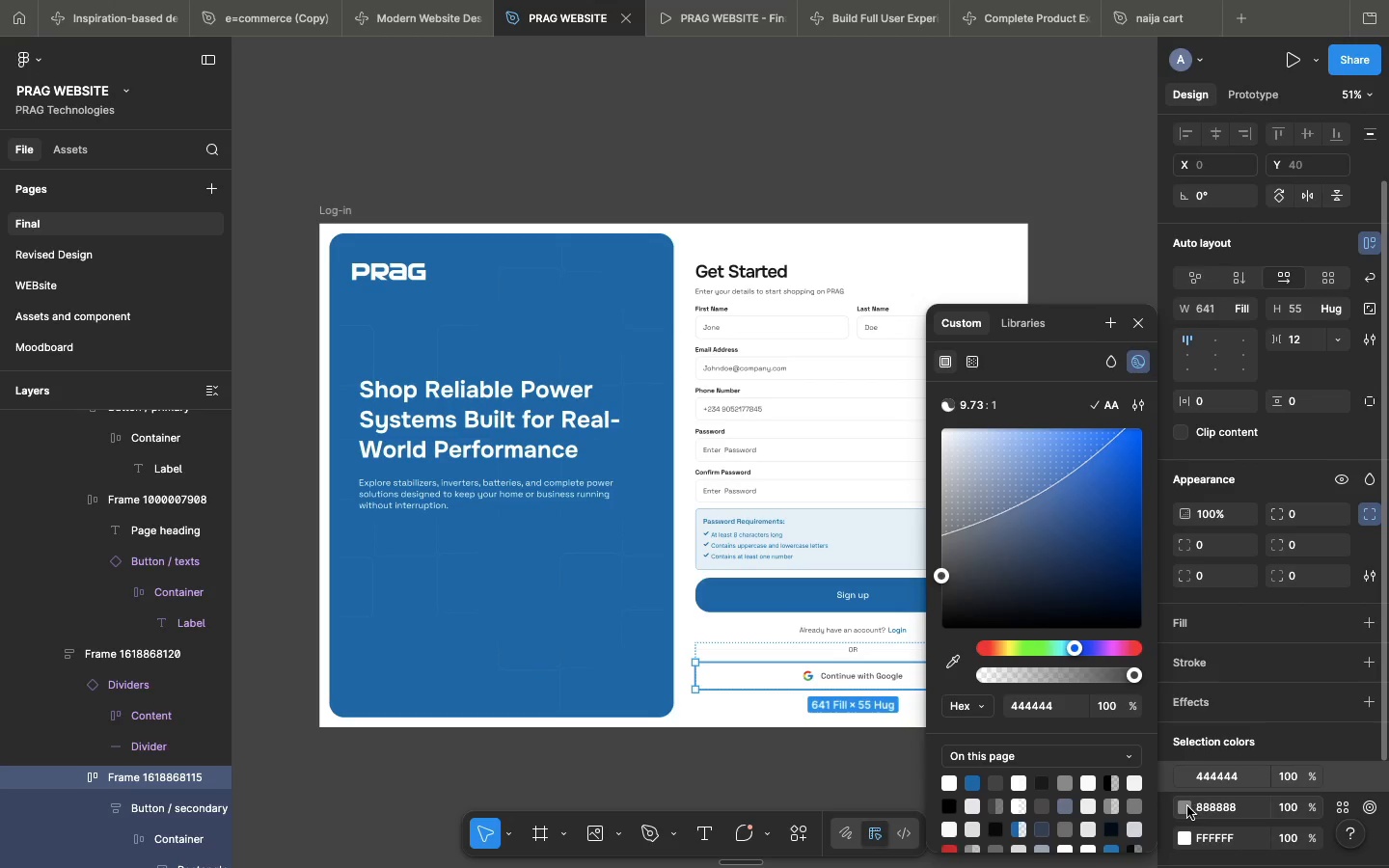 
left_click([1187, 806])
 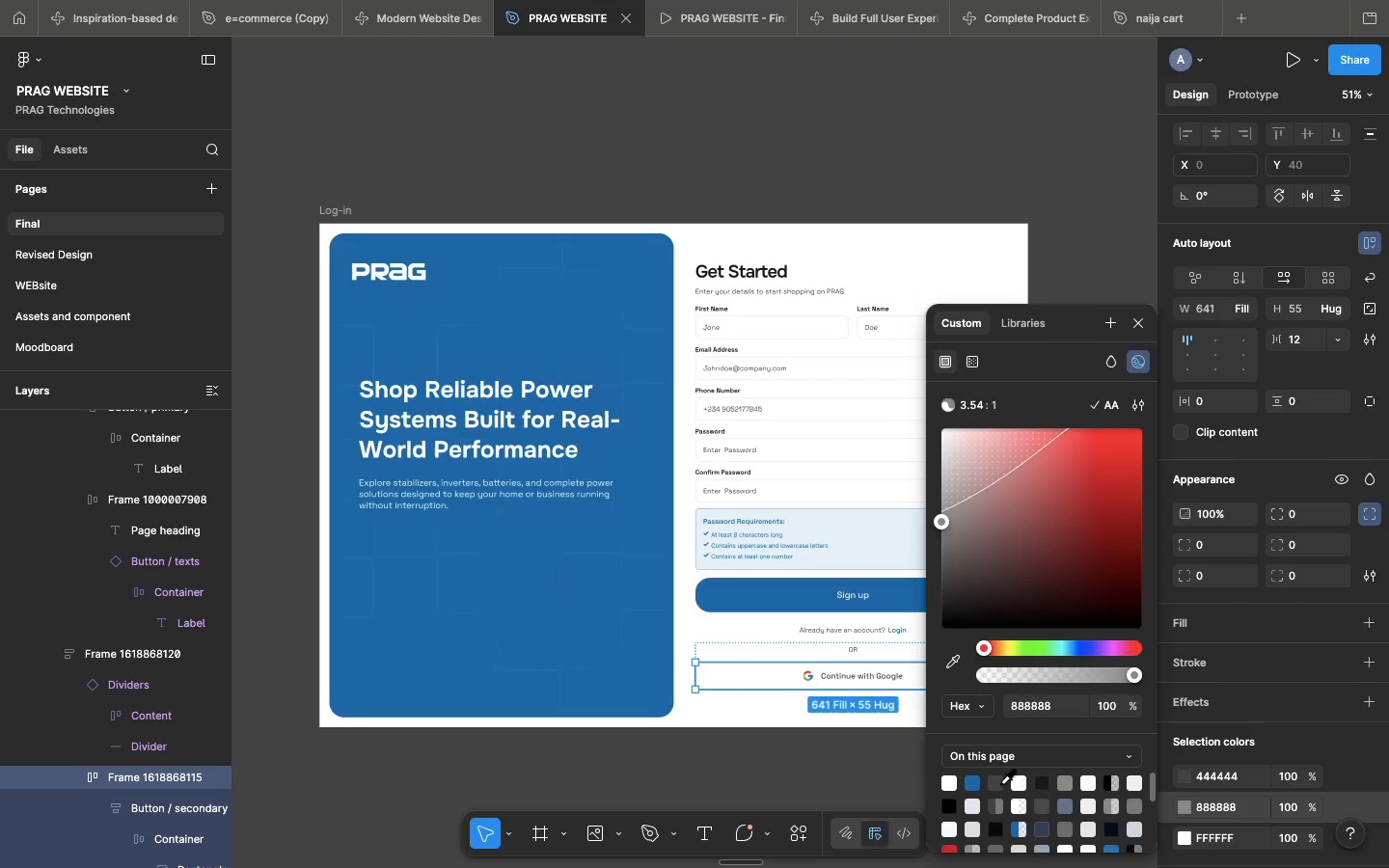 
left_click([1000, 783])
 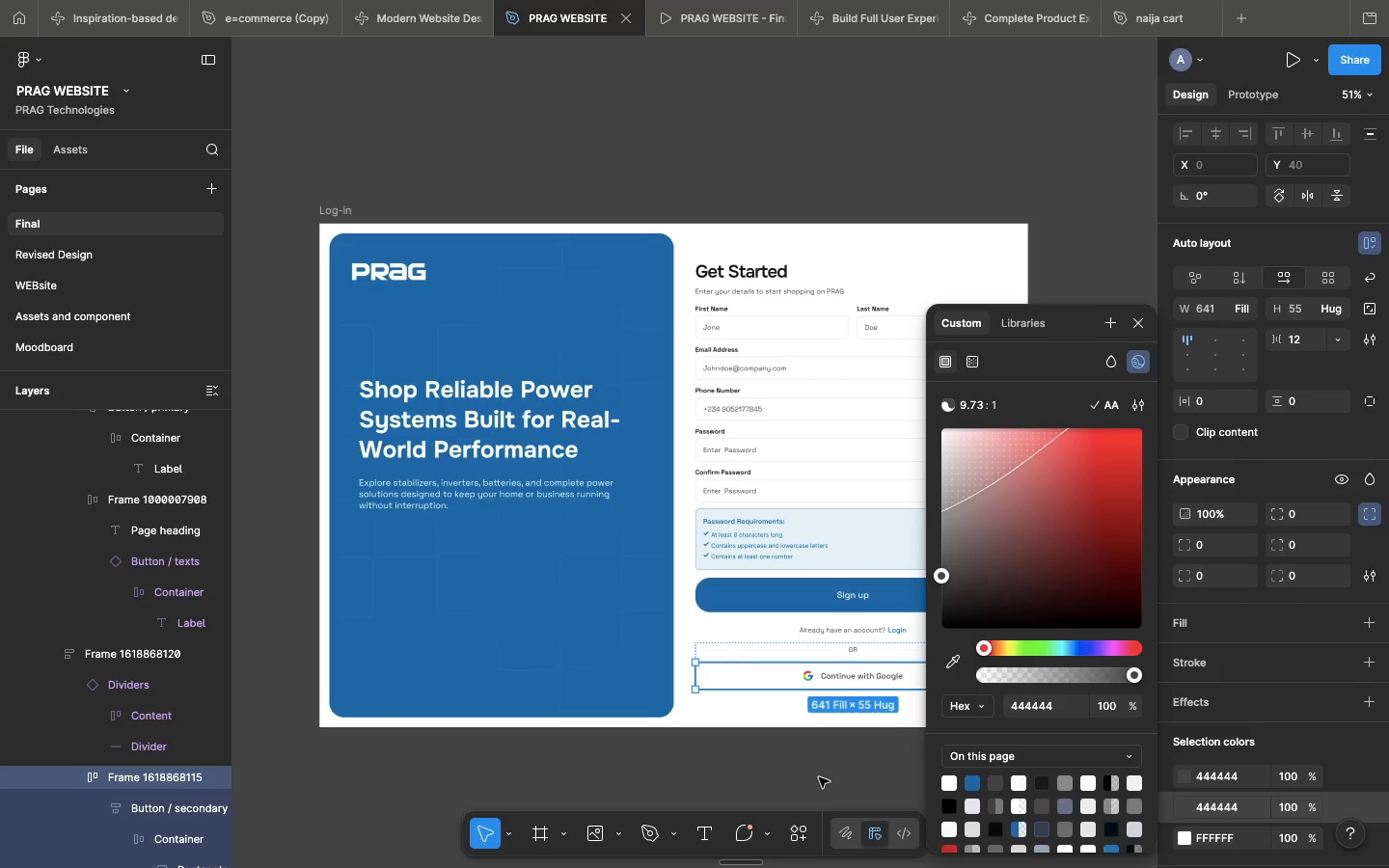 
left_click([819, 777])
 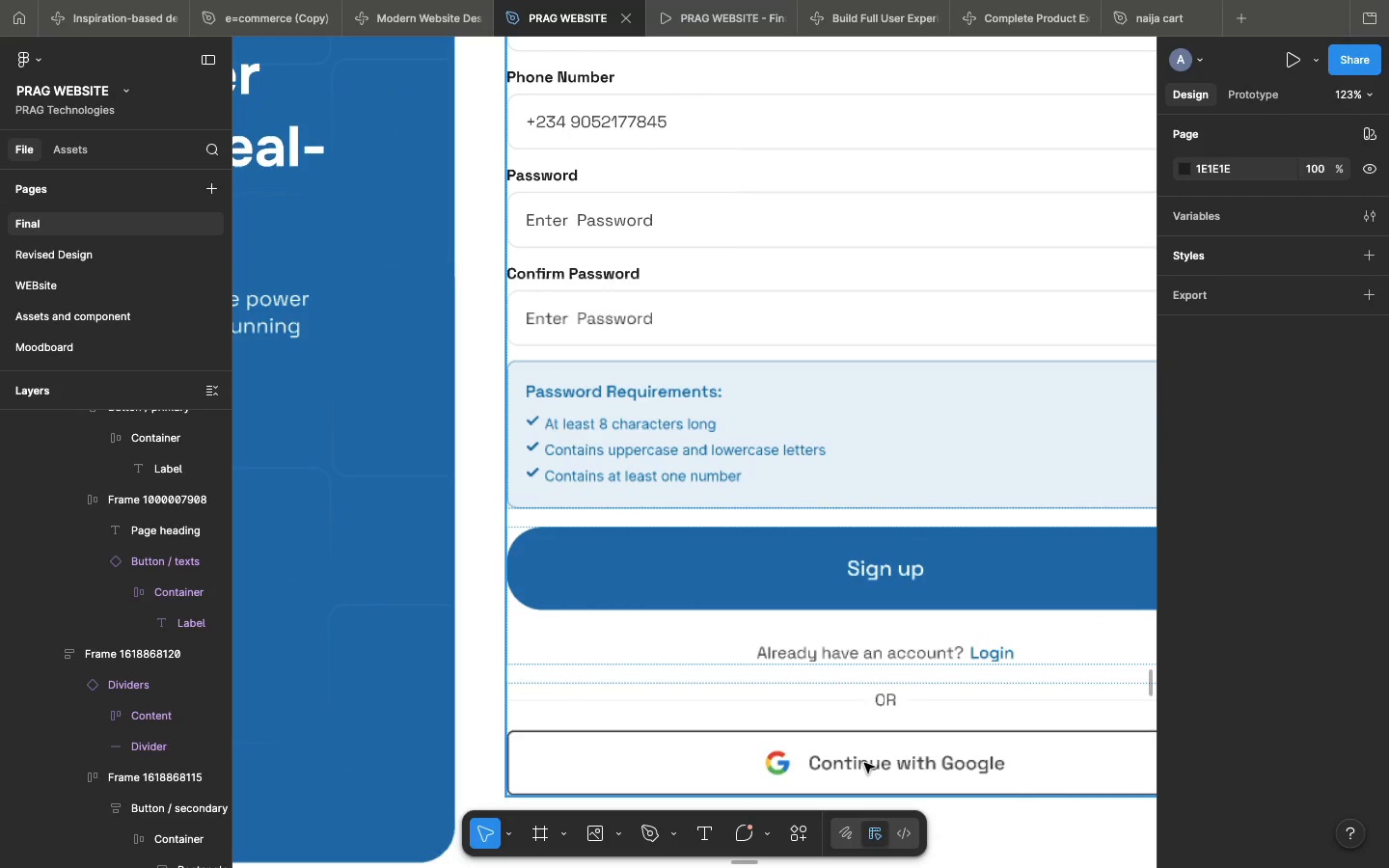 
wait(5.7)
 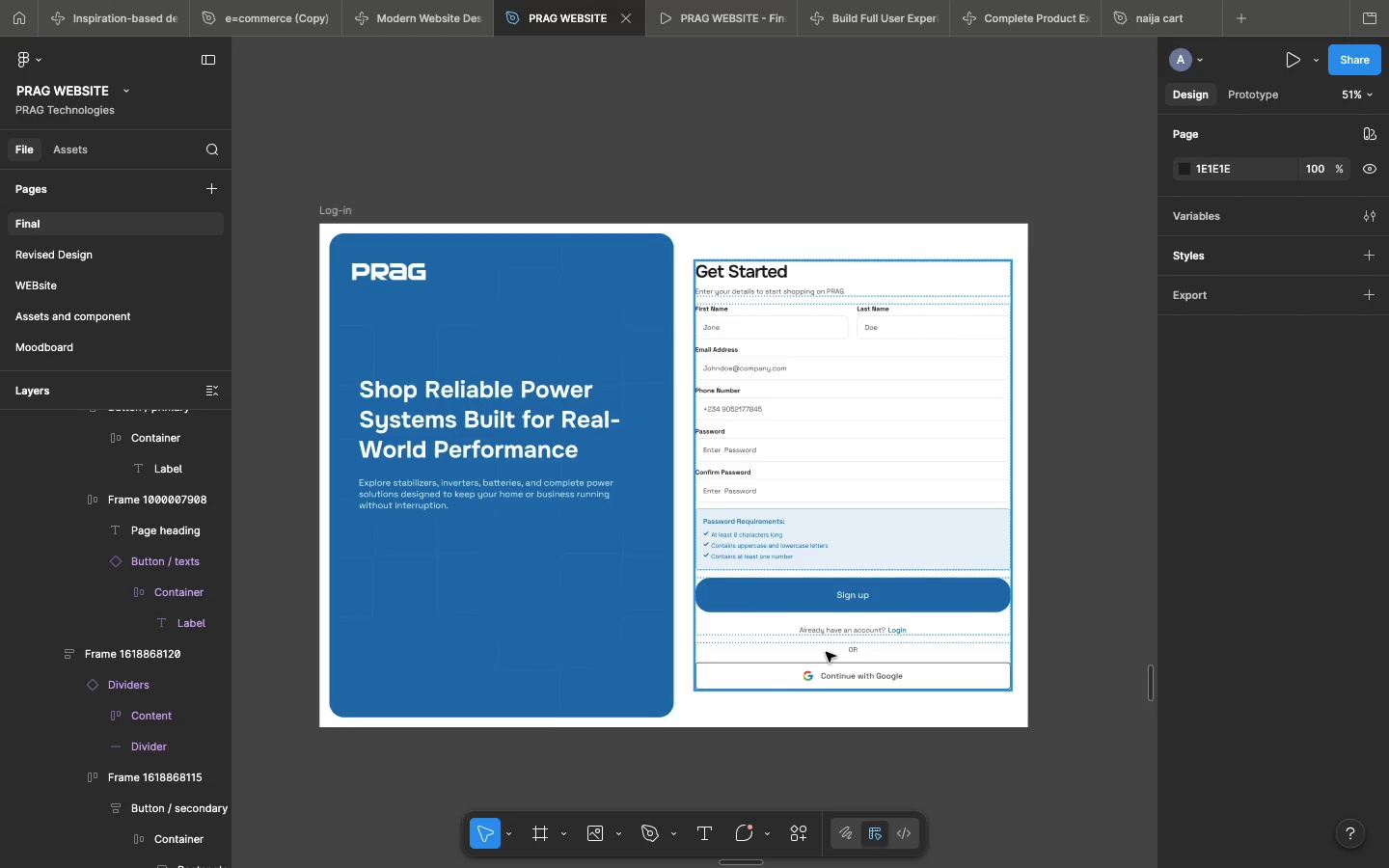 
double_click([809, 731])
 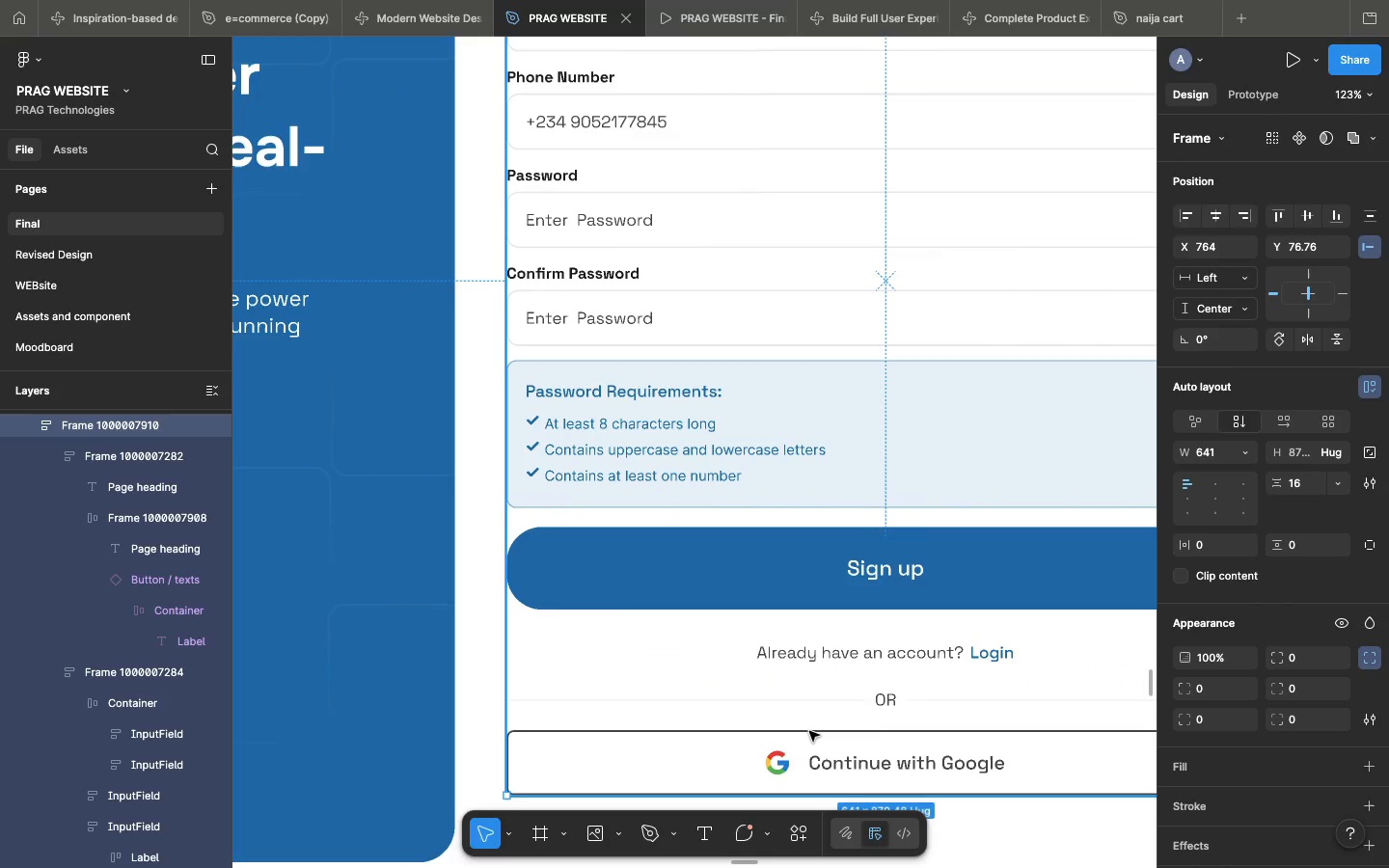 
left_click([809, 731])
 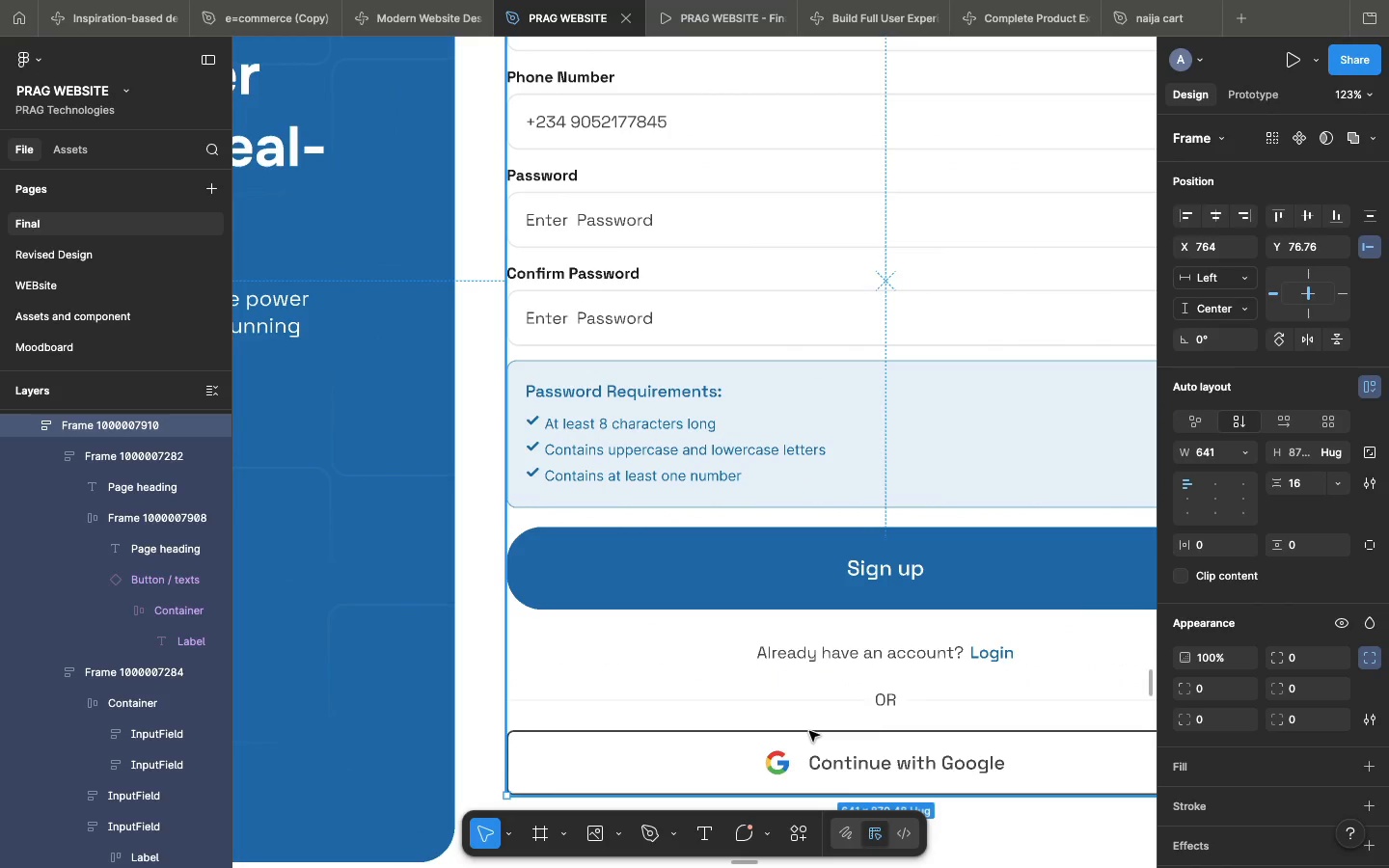 
double_click([809, 731])
 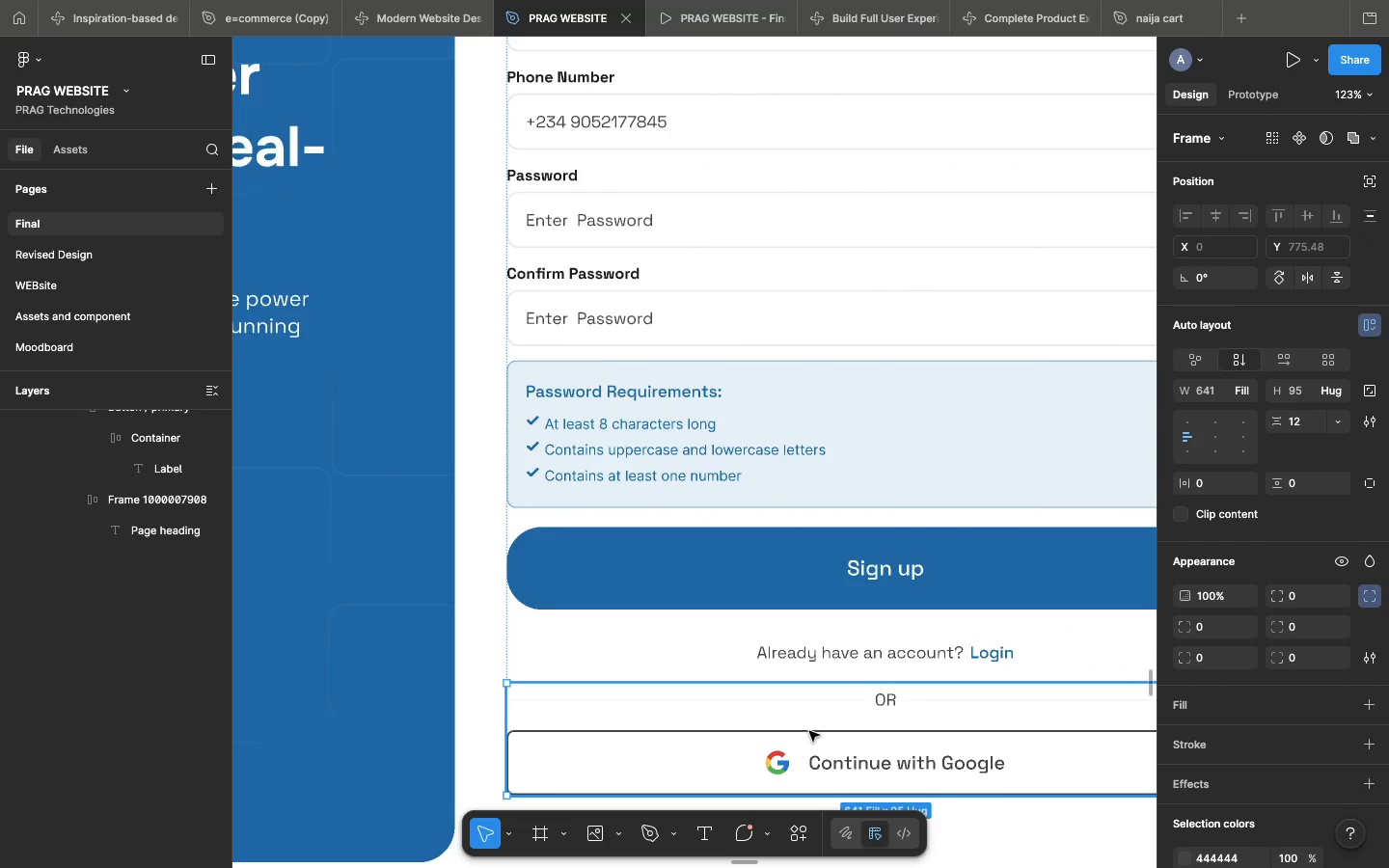 
double_click([809, 731])
 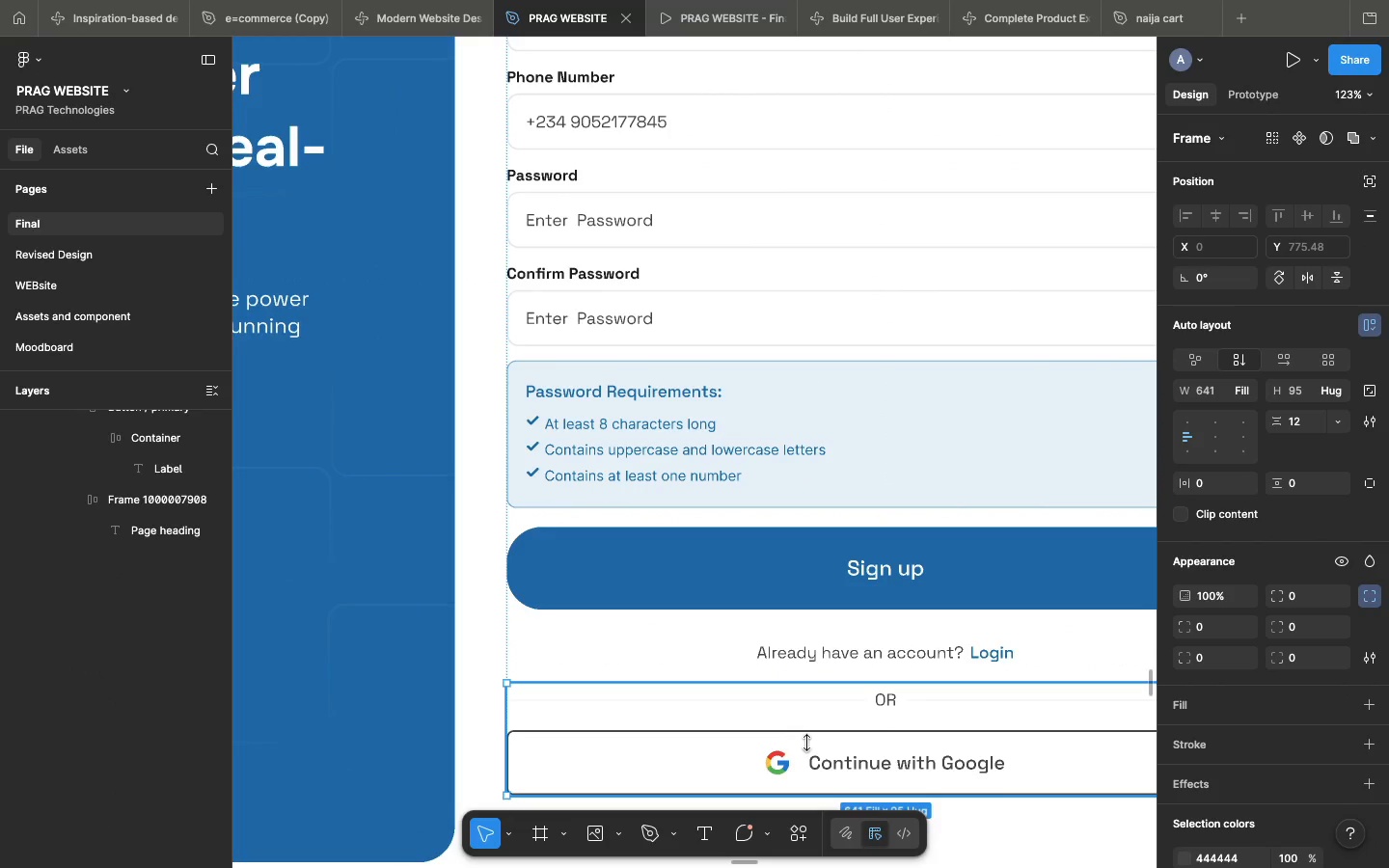 
double_click([808, 743])
 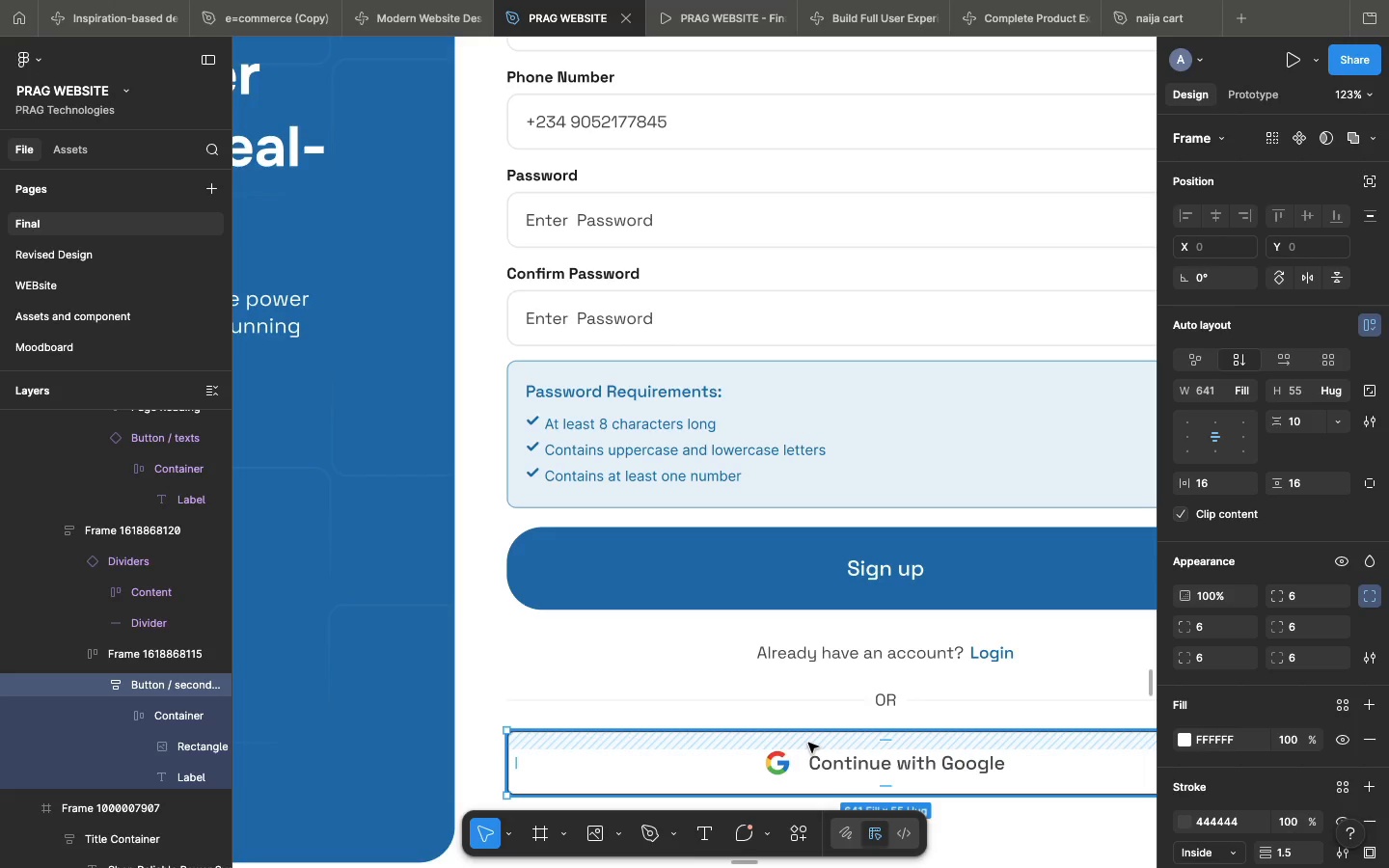 
wait(22.73)
 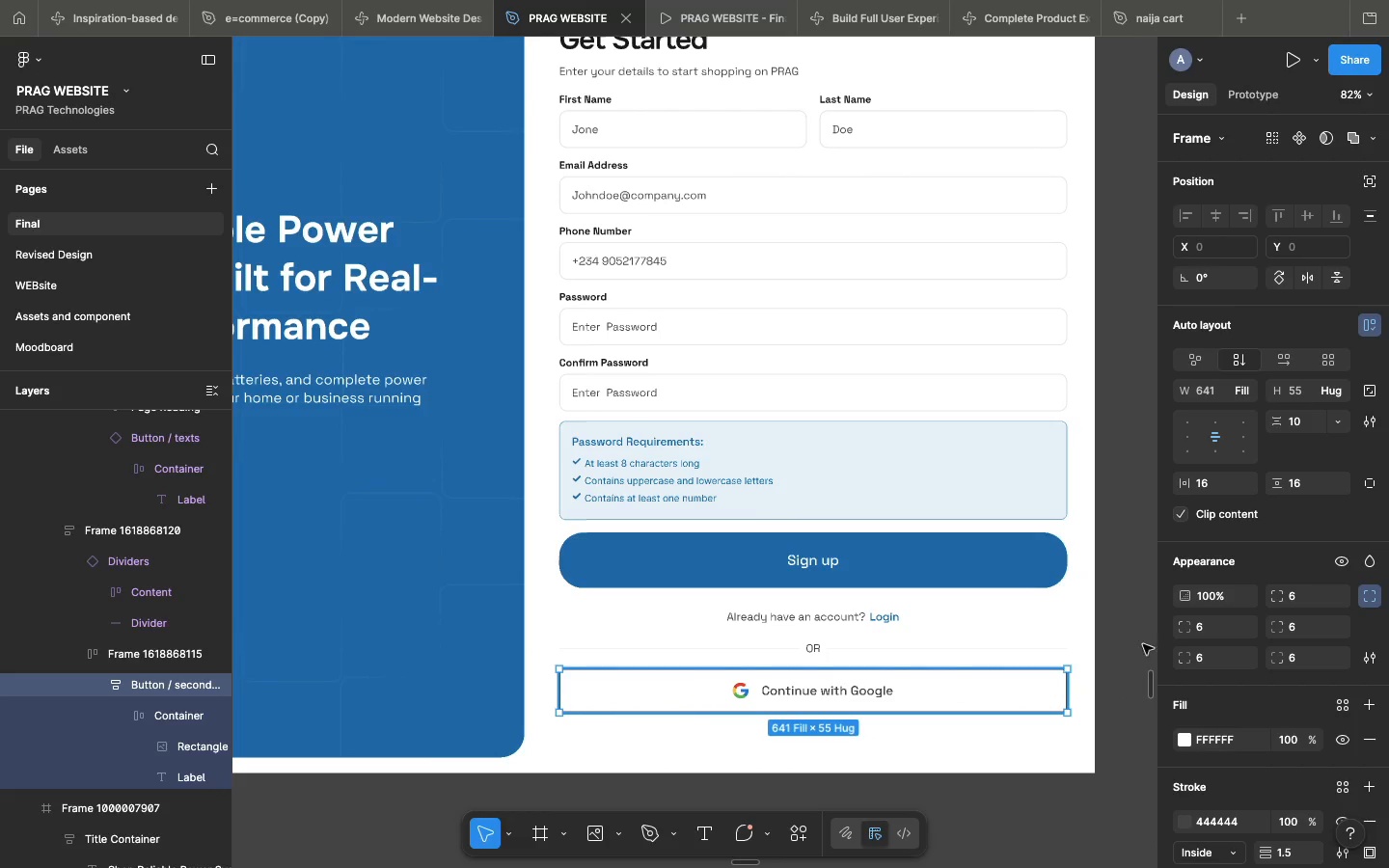 
left_click([1290, 598])
 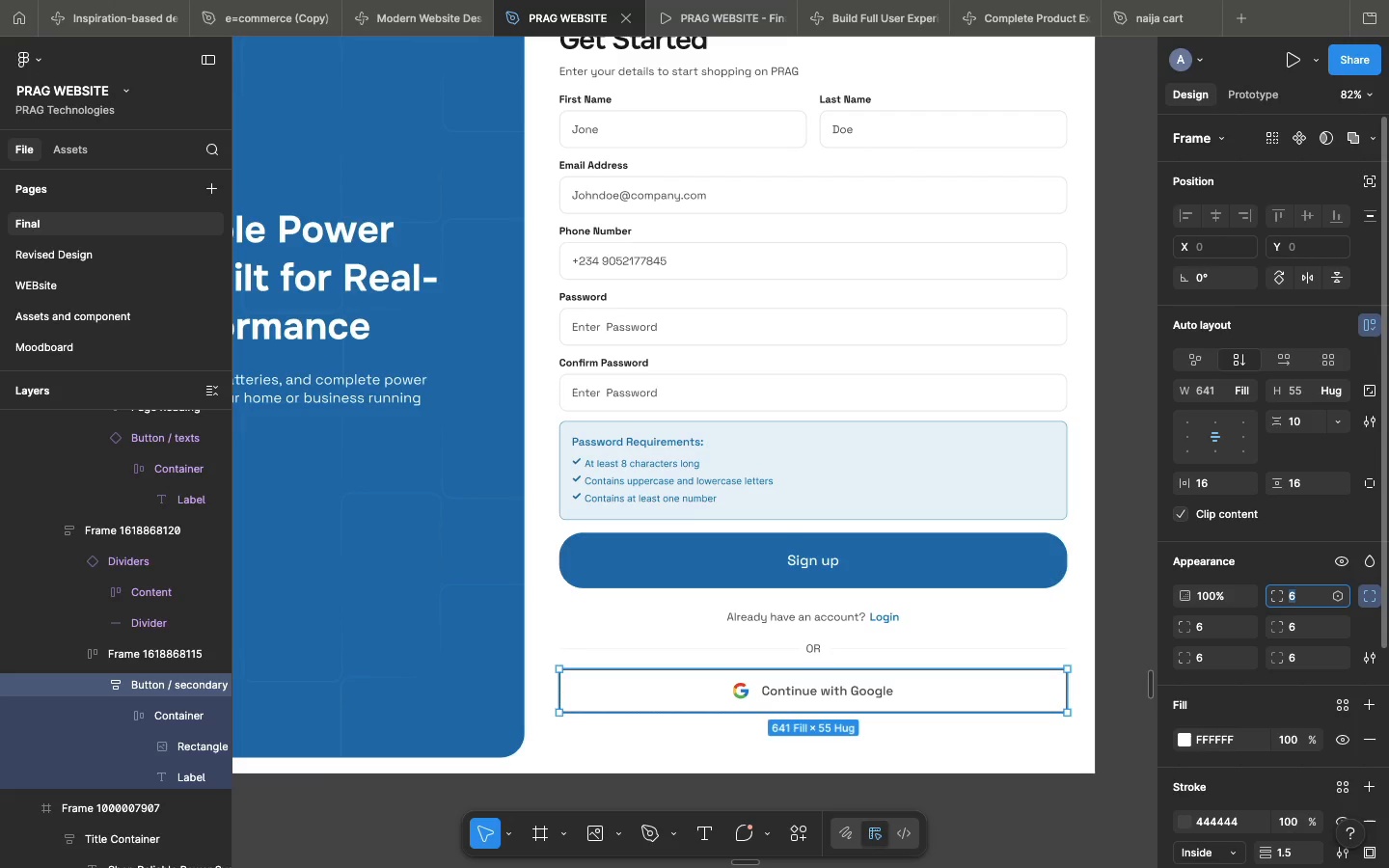 
key(2)
 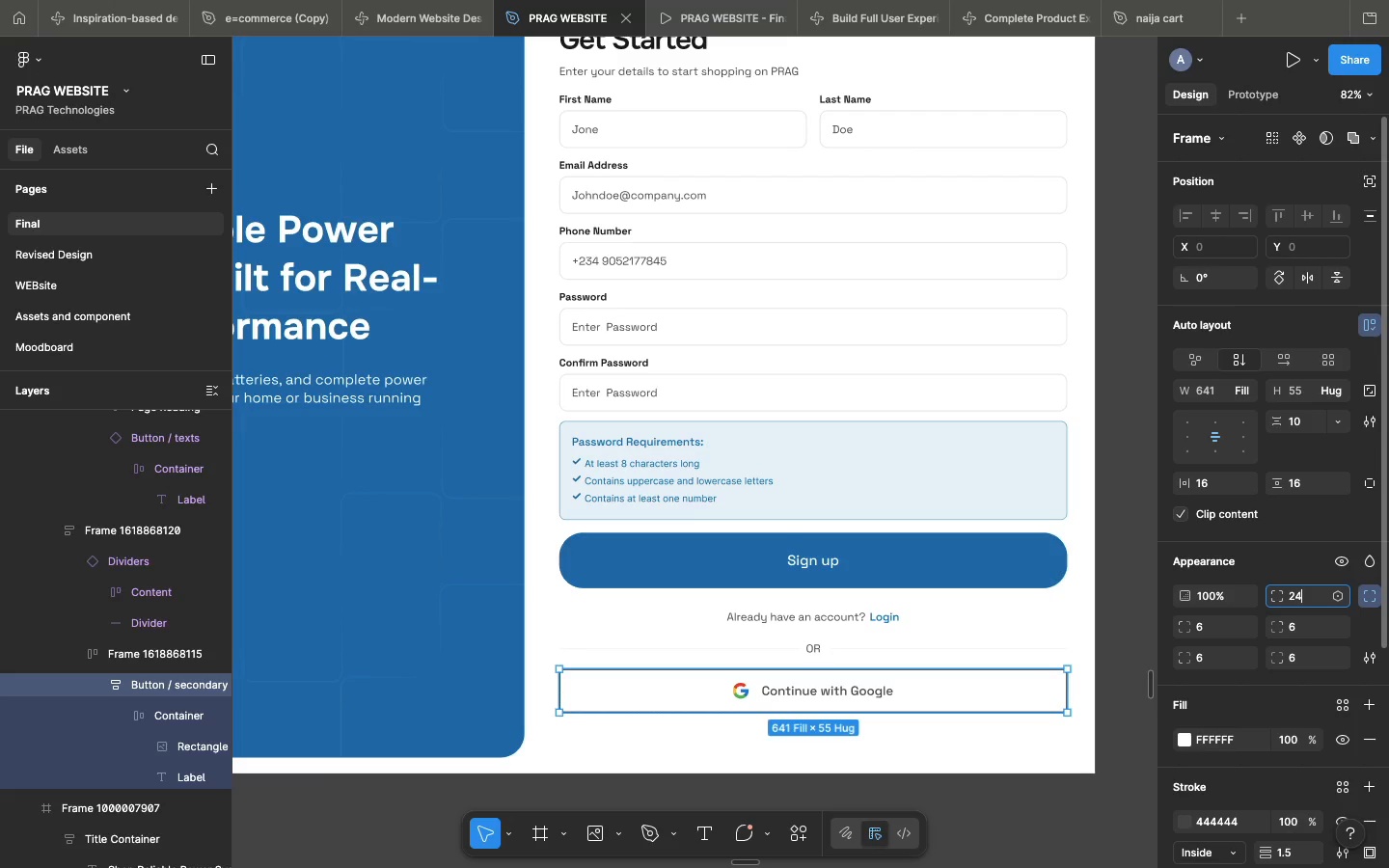 
scroll: coordinate [808, 743], scroll_direction: down, amount: 12.0
 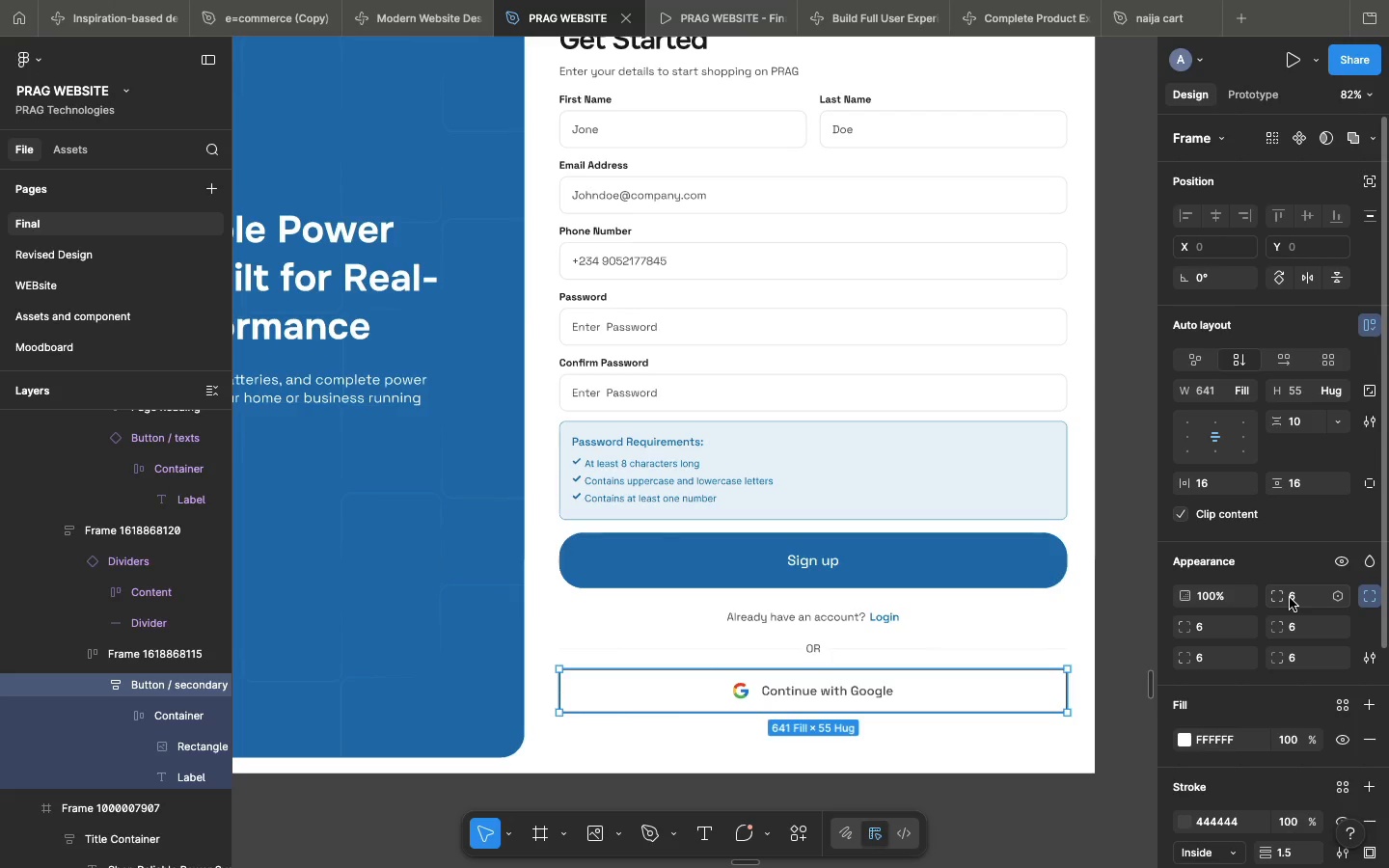 
key(4)
 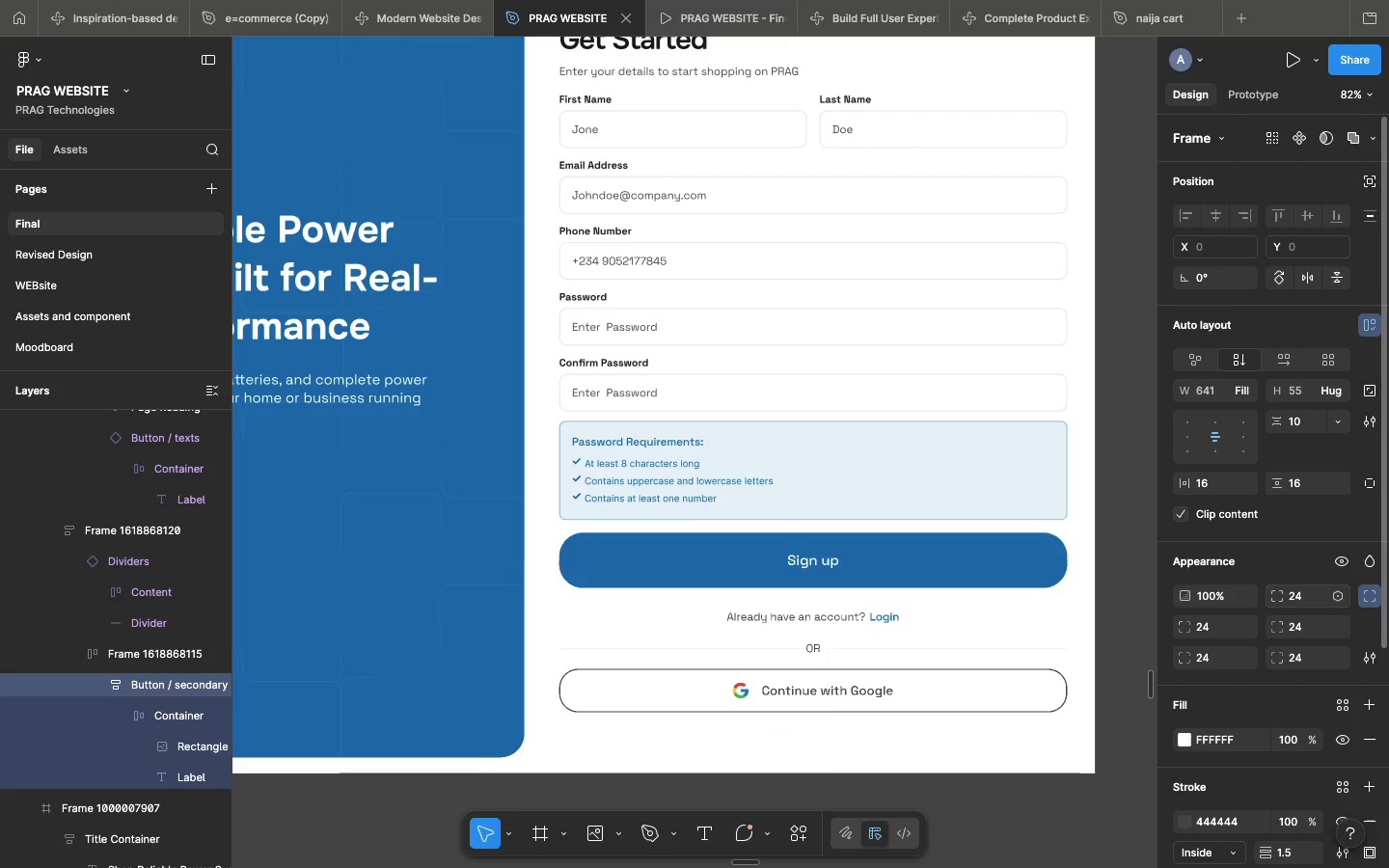 
hold_key(key=Enter, duration=0.32)
 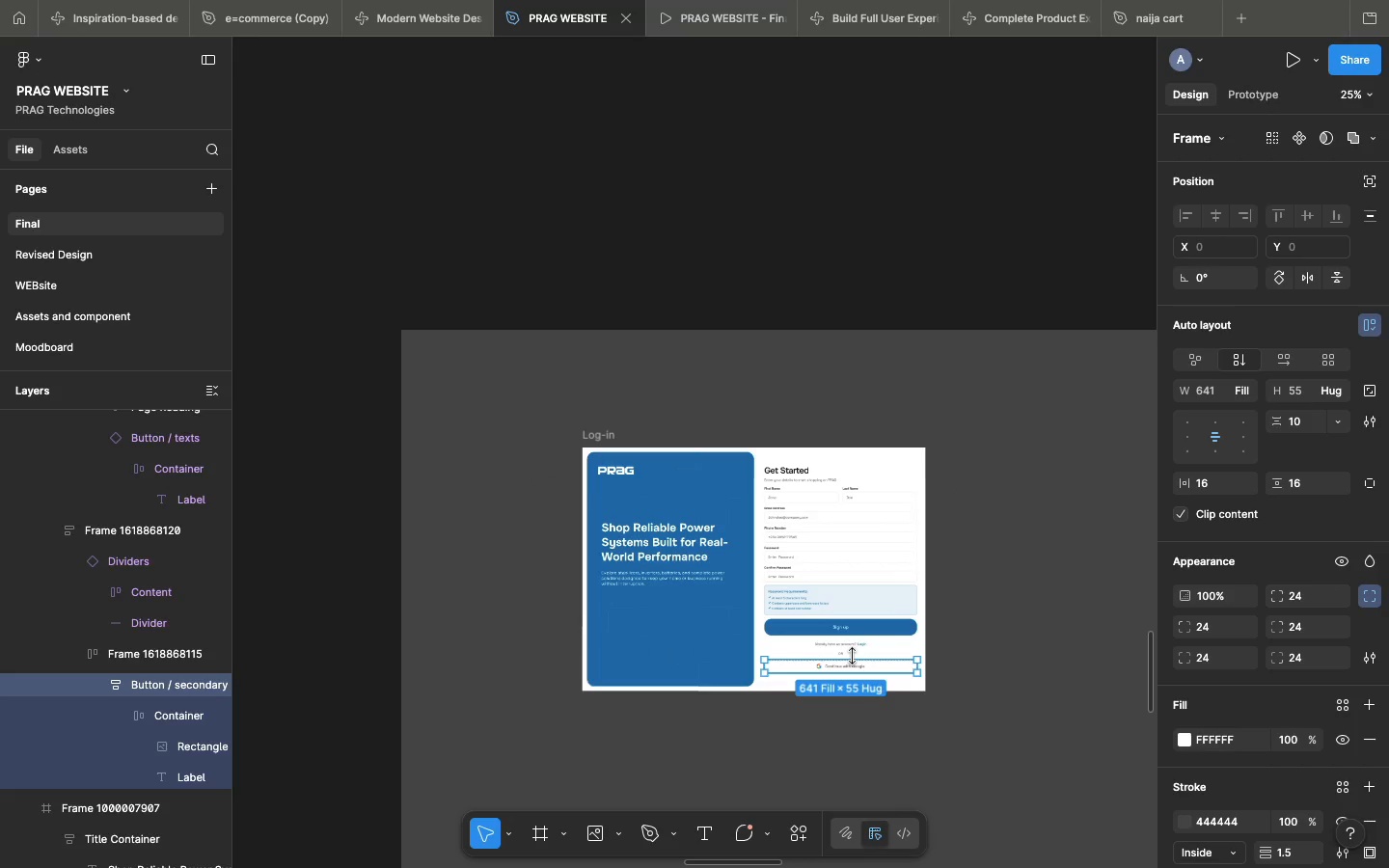 
wait(5.65)
 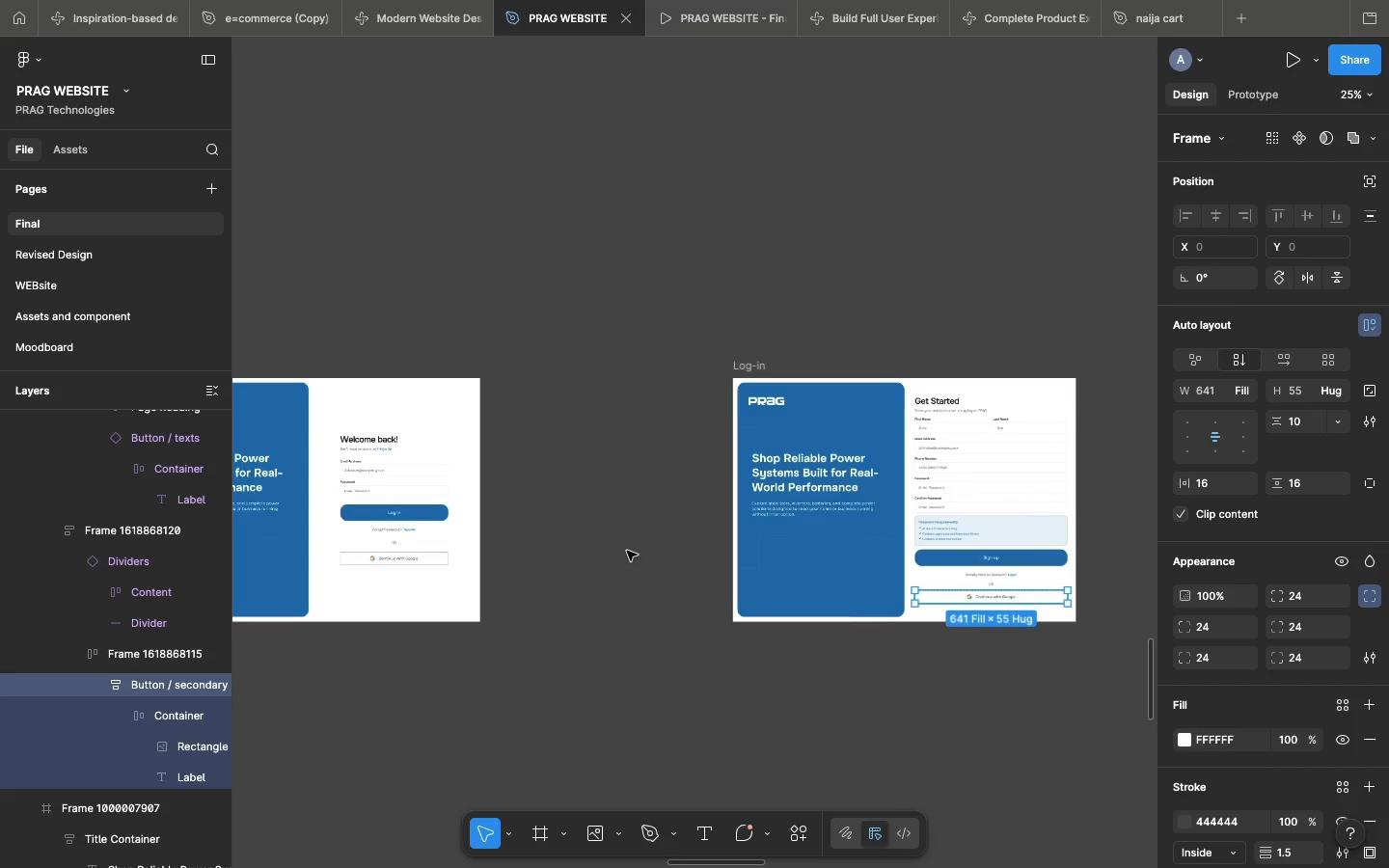 
left_click([404, 479])
 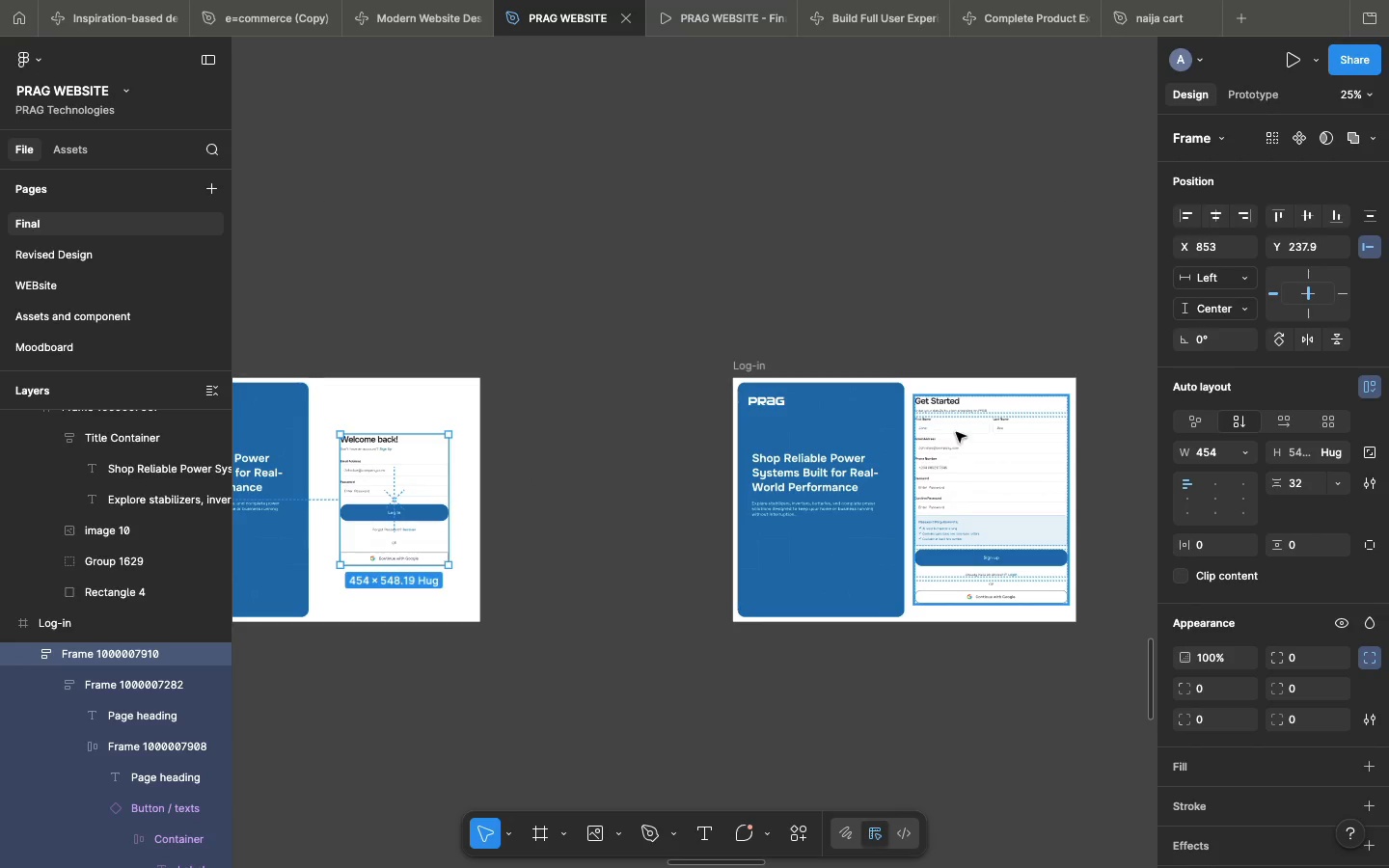 
scroll: coordinate [853, 656], scroll_direction: down, amount: 6.0
 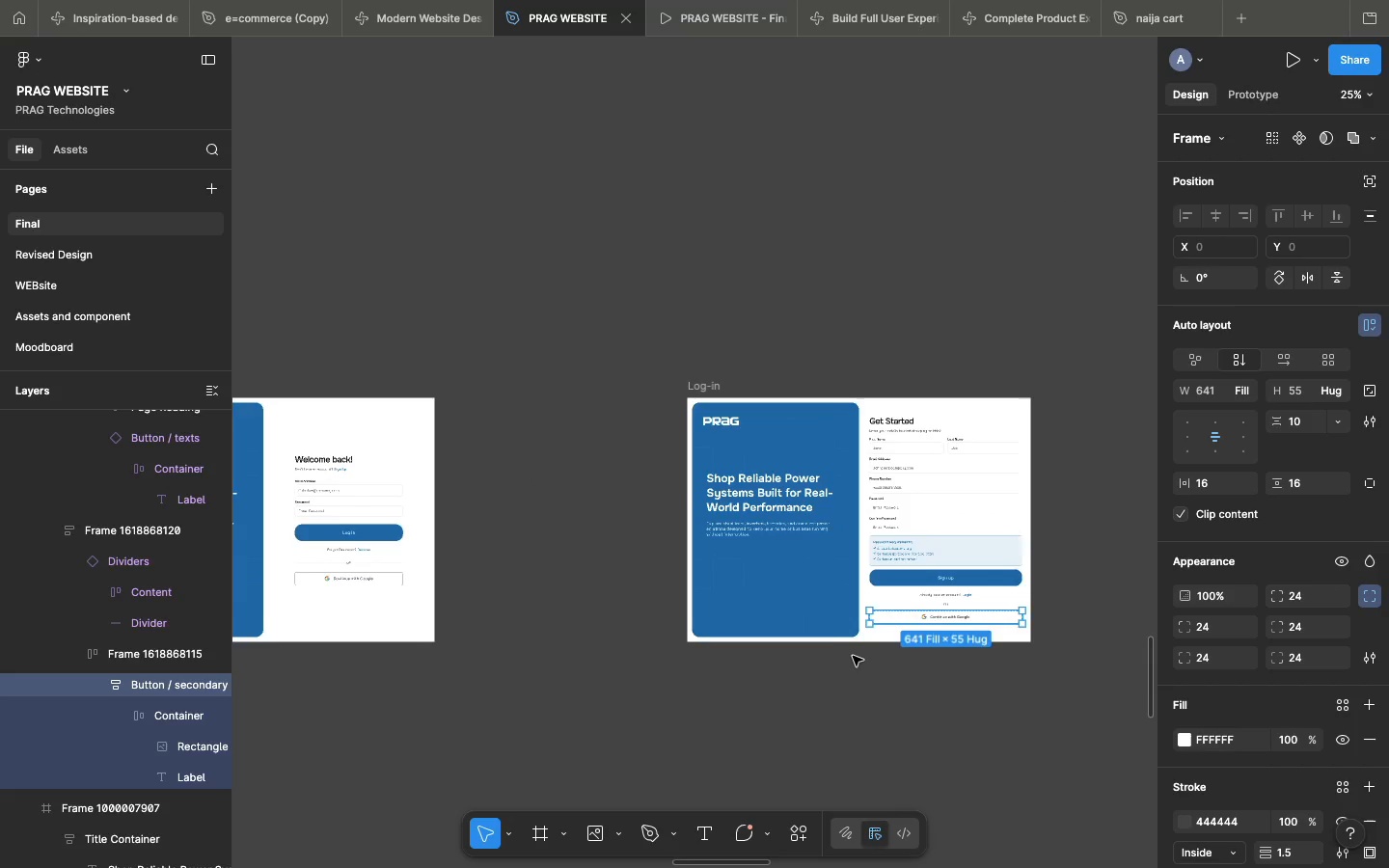 
scroll: coordinate [853, 656], scroll_direction: up, amount: 4.0
 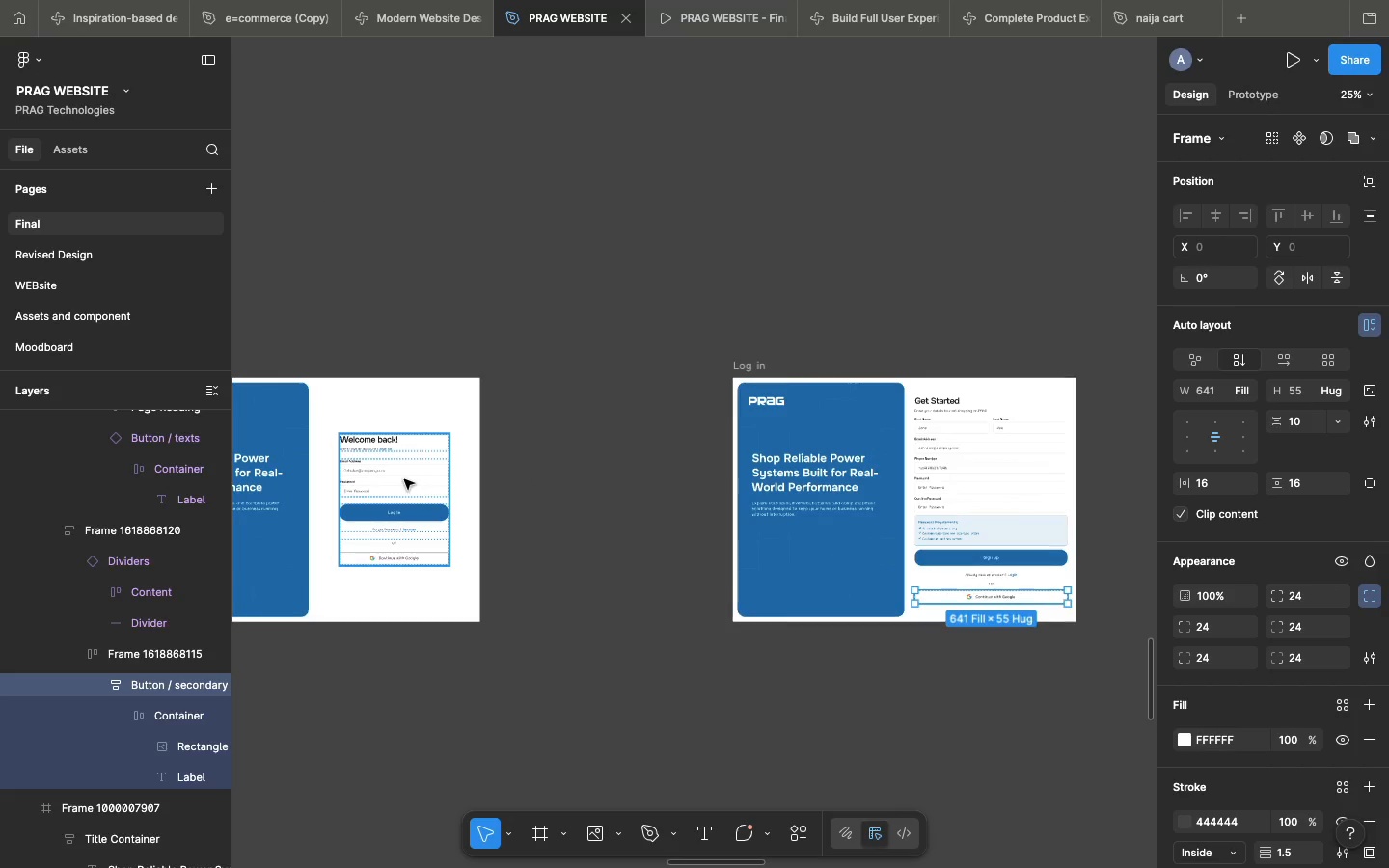 
left_click([956, 432])
 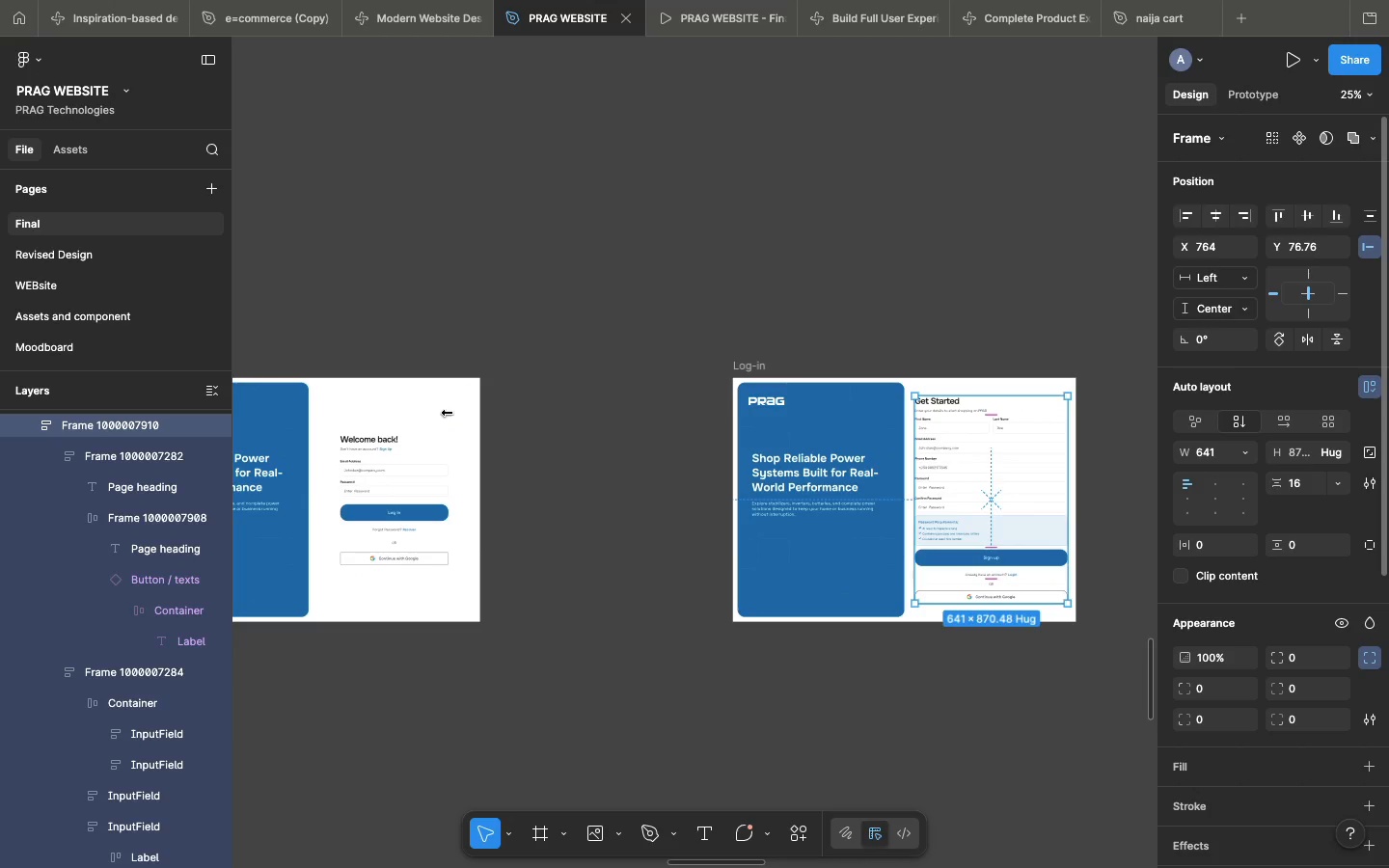 
left_click([377, 481])
 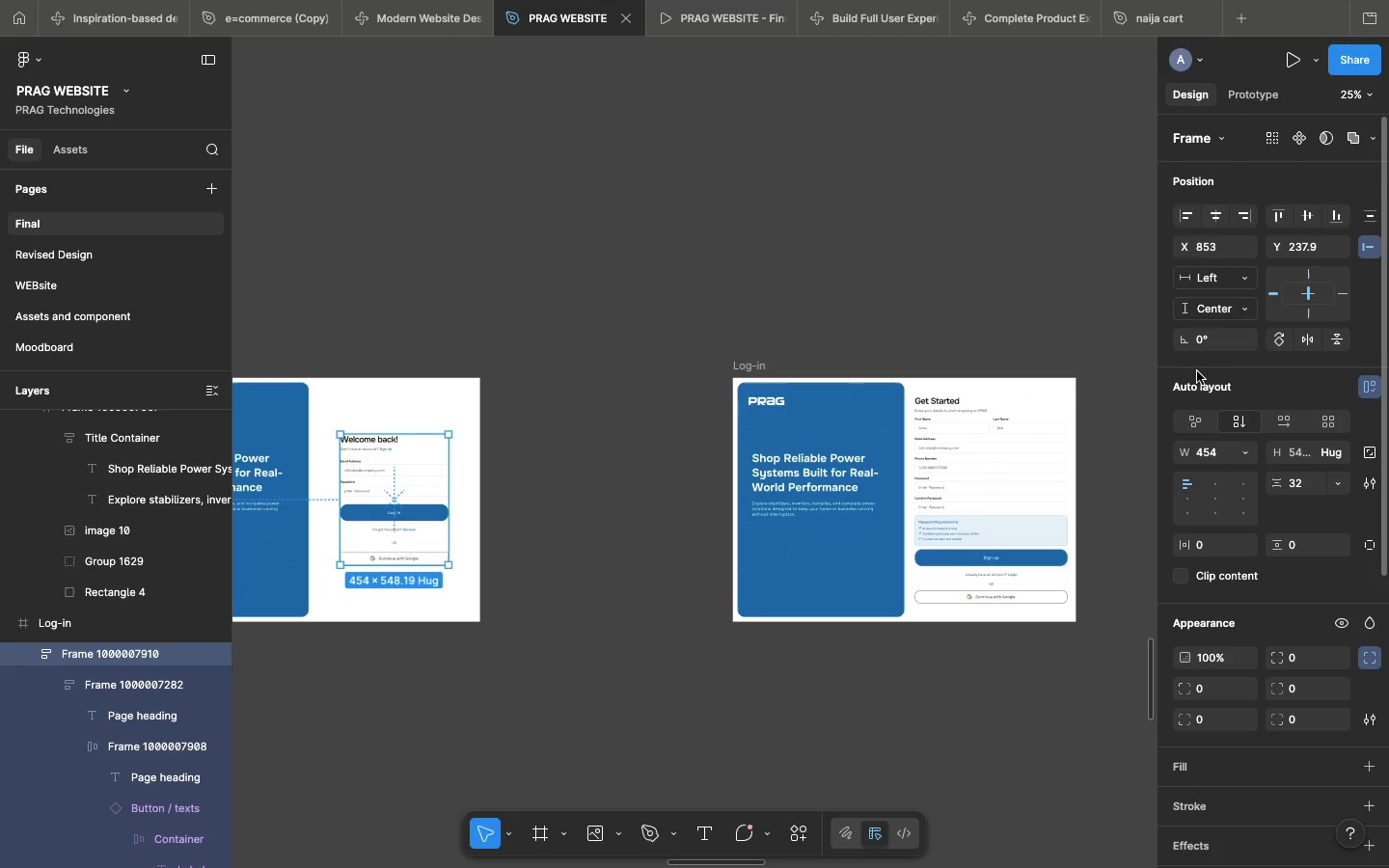 
left_click([1212, 452])
 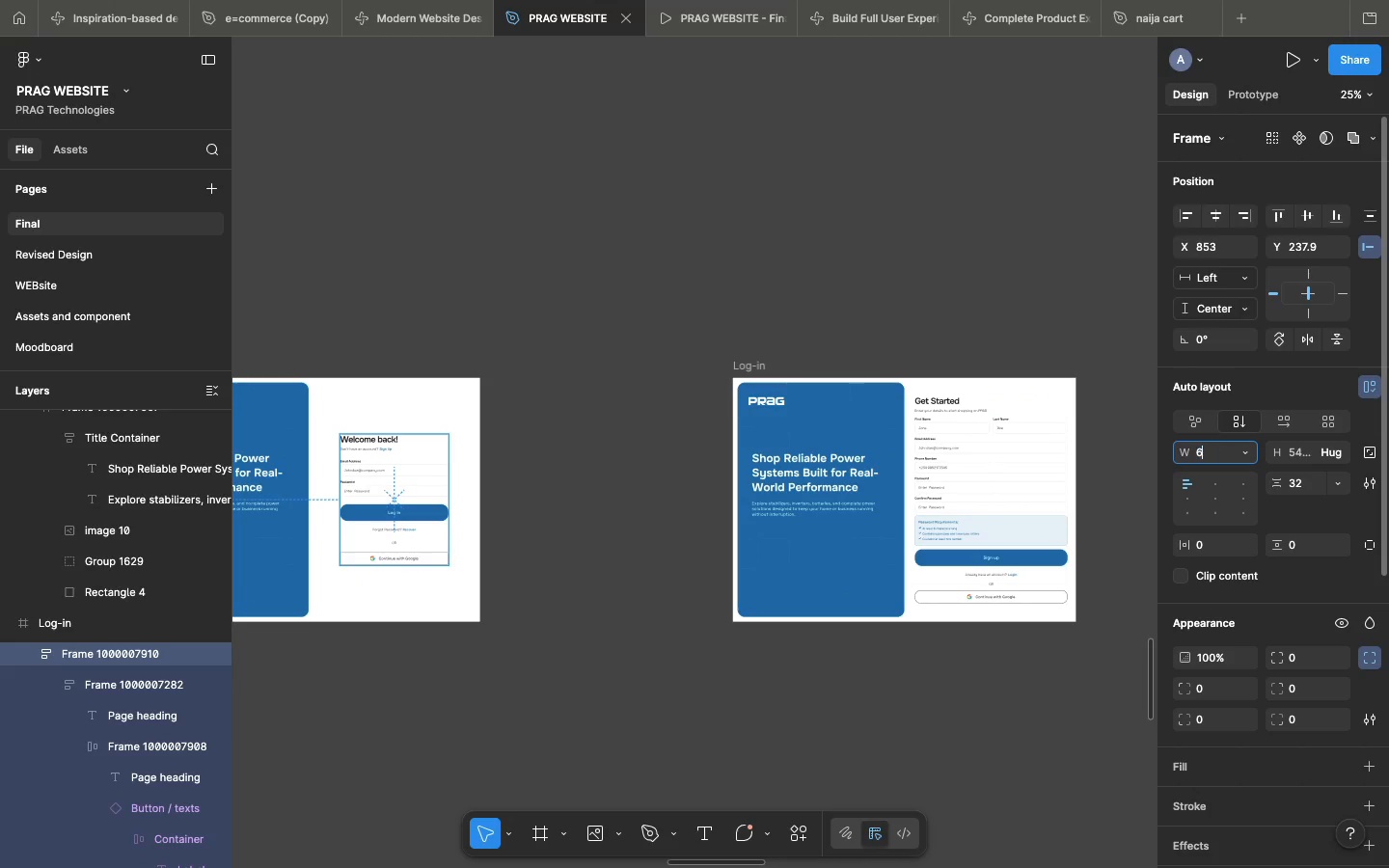 
type(641)
 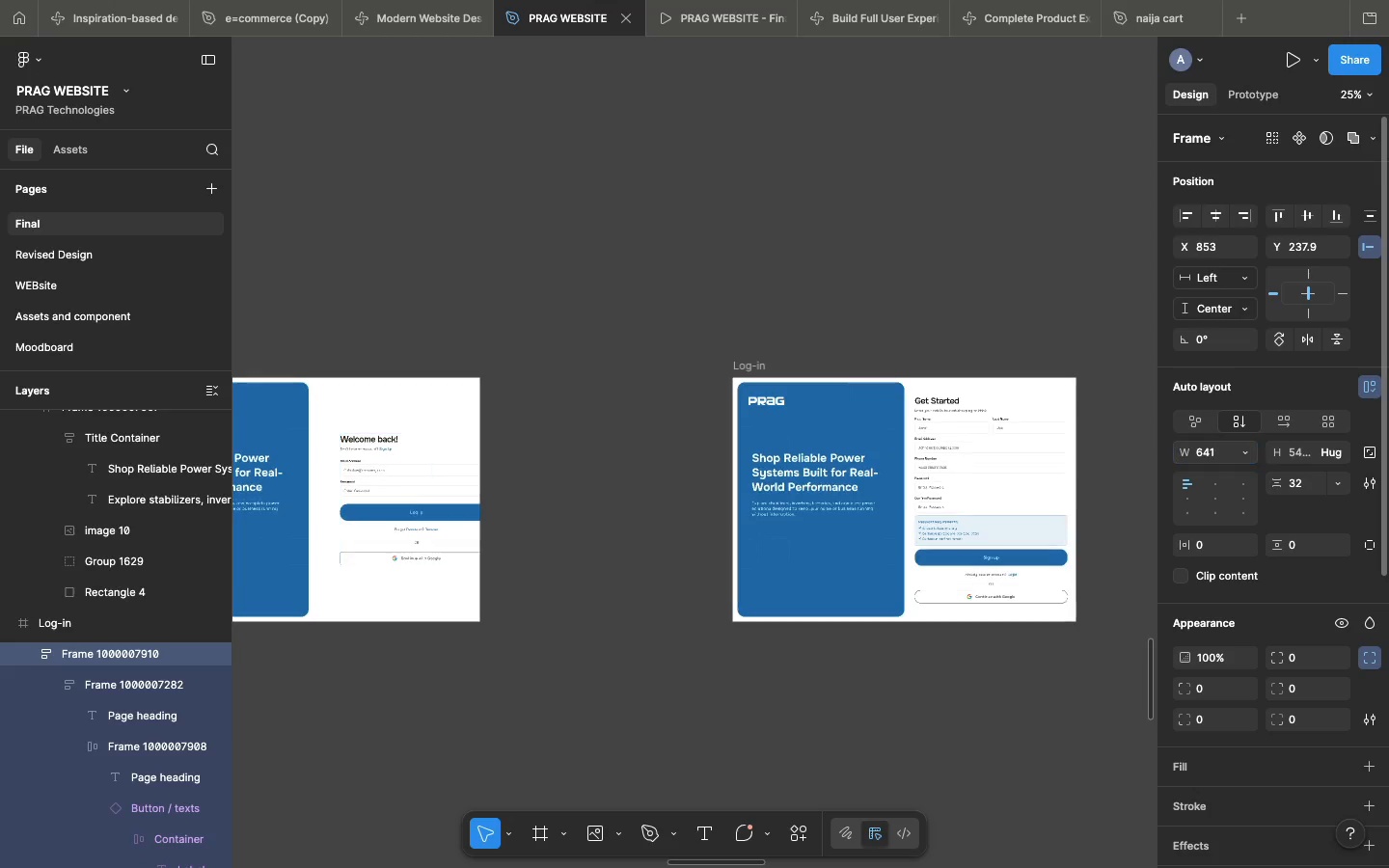 
key(Enter)
 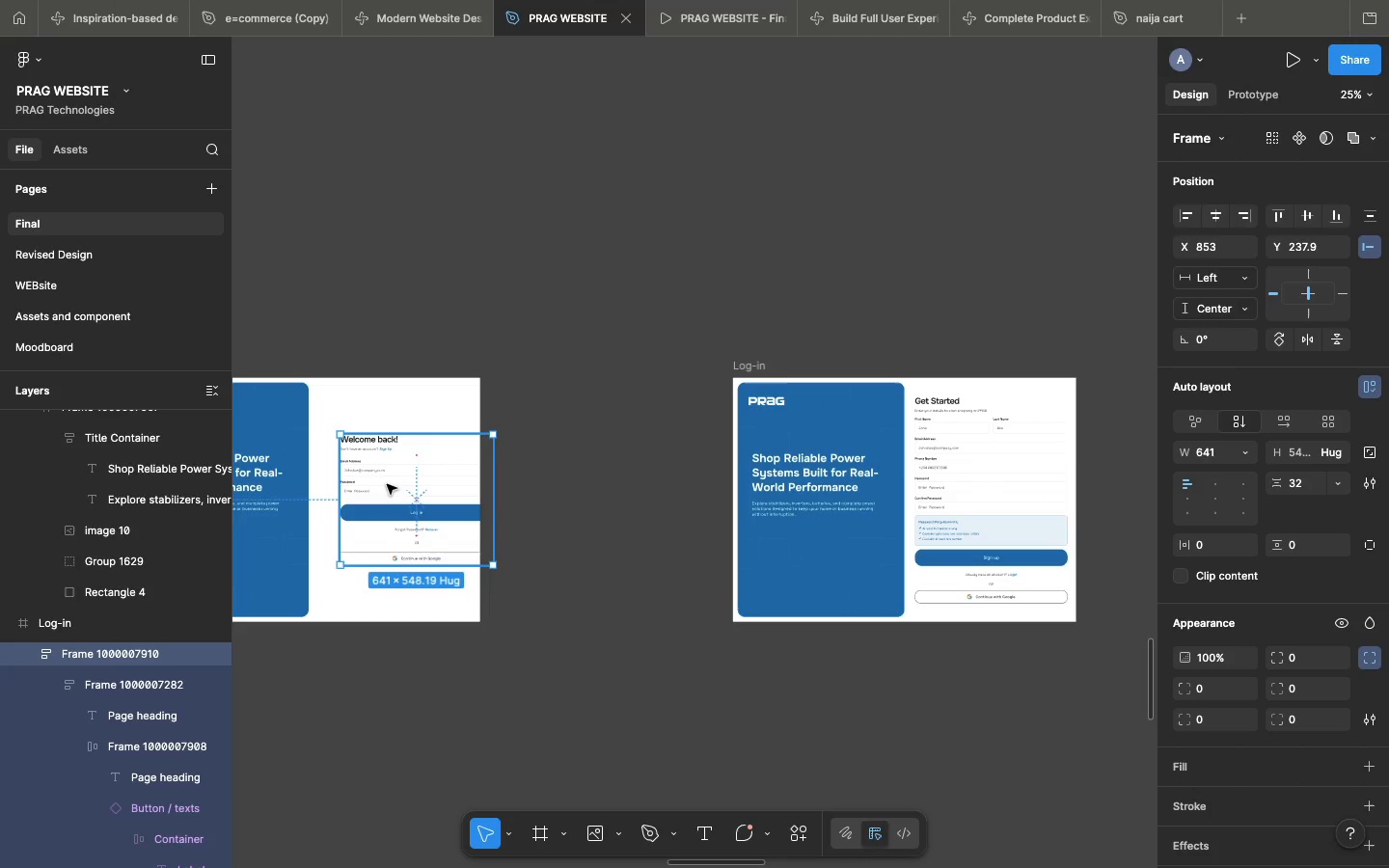 
left_click_drag(start_coordinate=[387, 484], to_coordinate=[366, 465])
 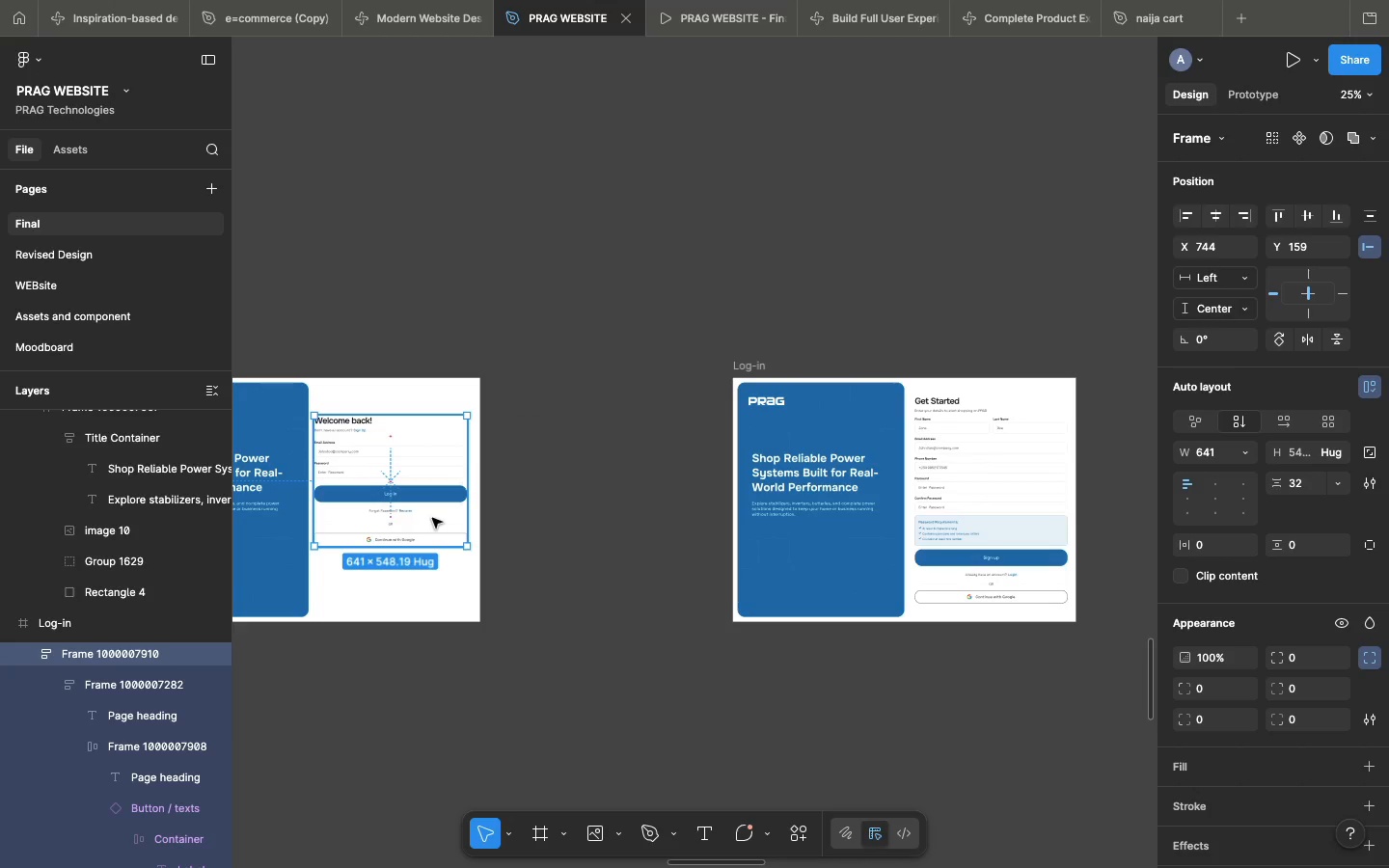 
wait(8.42)
 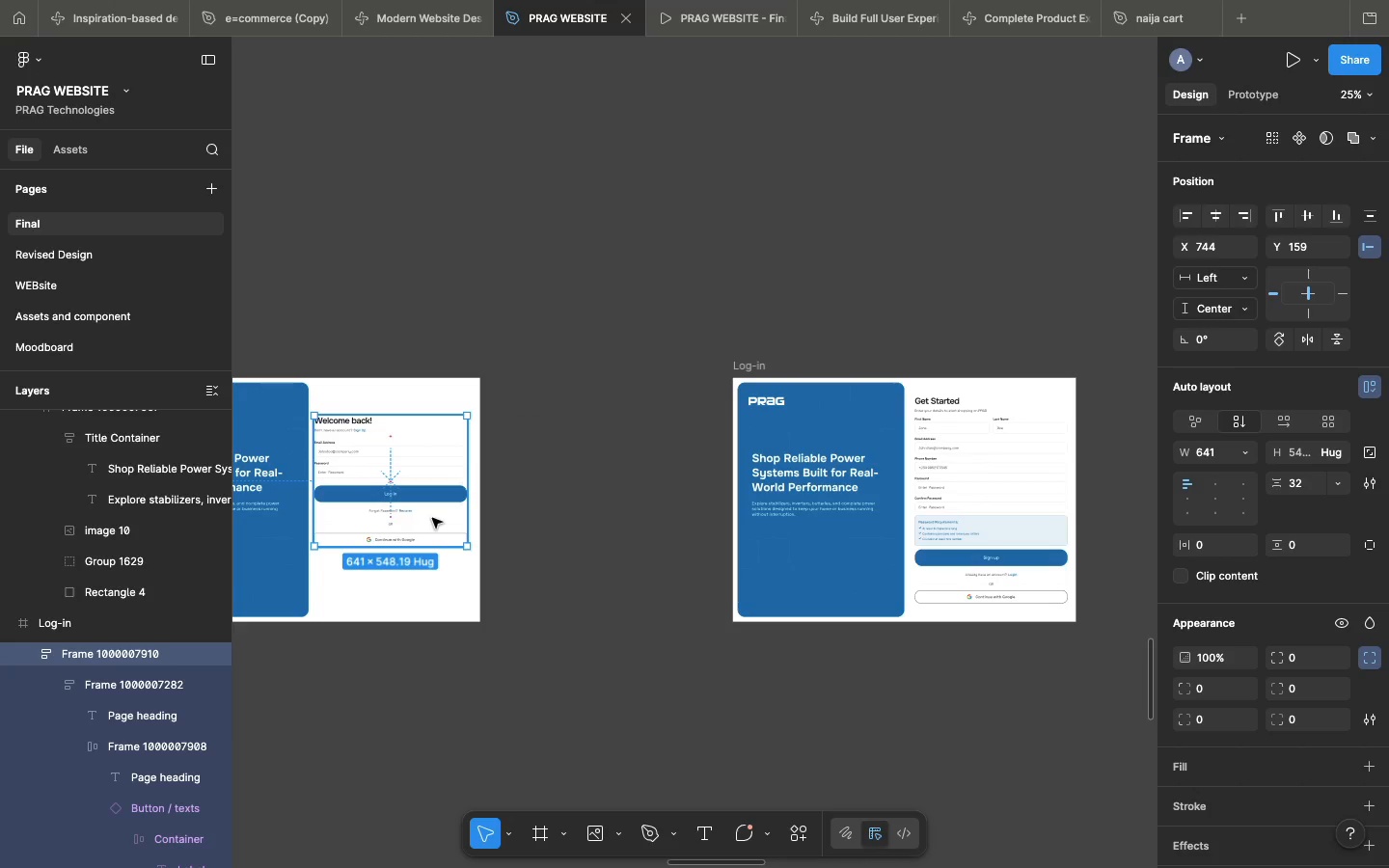 
double_click([1038, 554])
 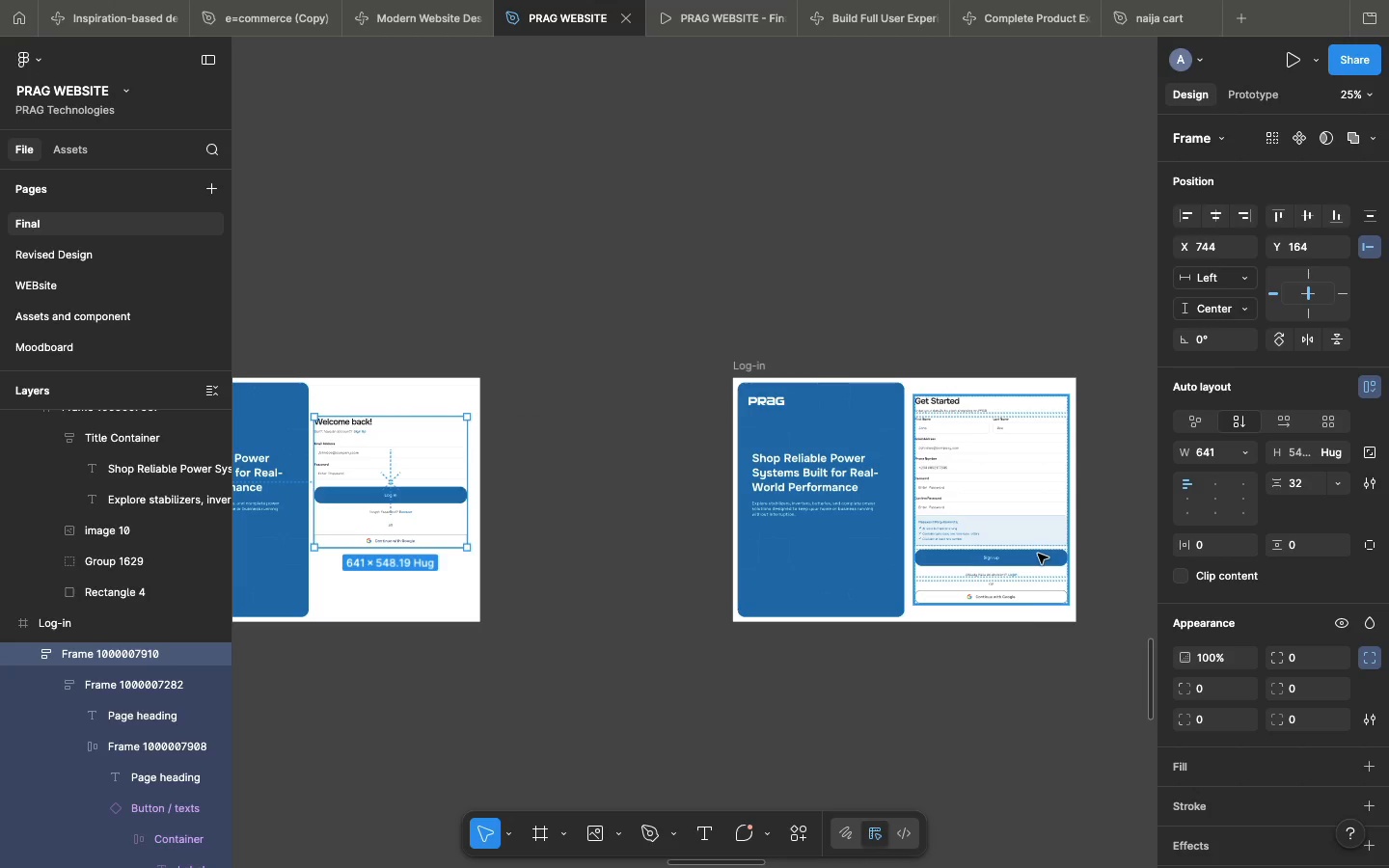 
triple_click([1038, 554])
 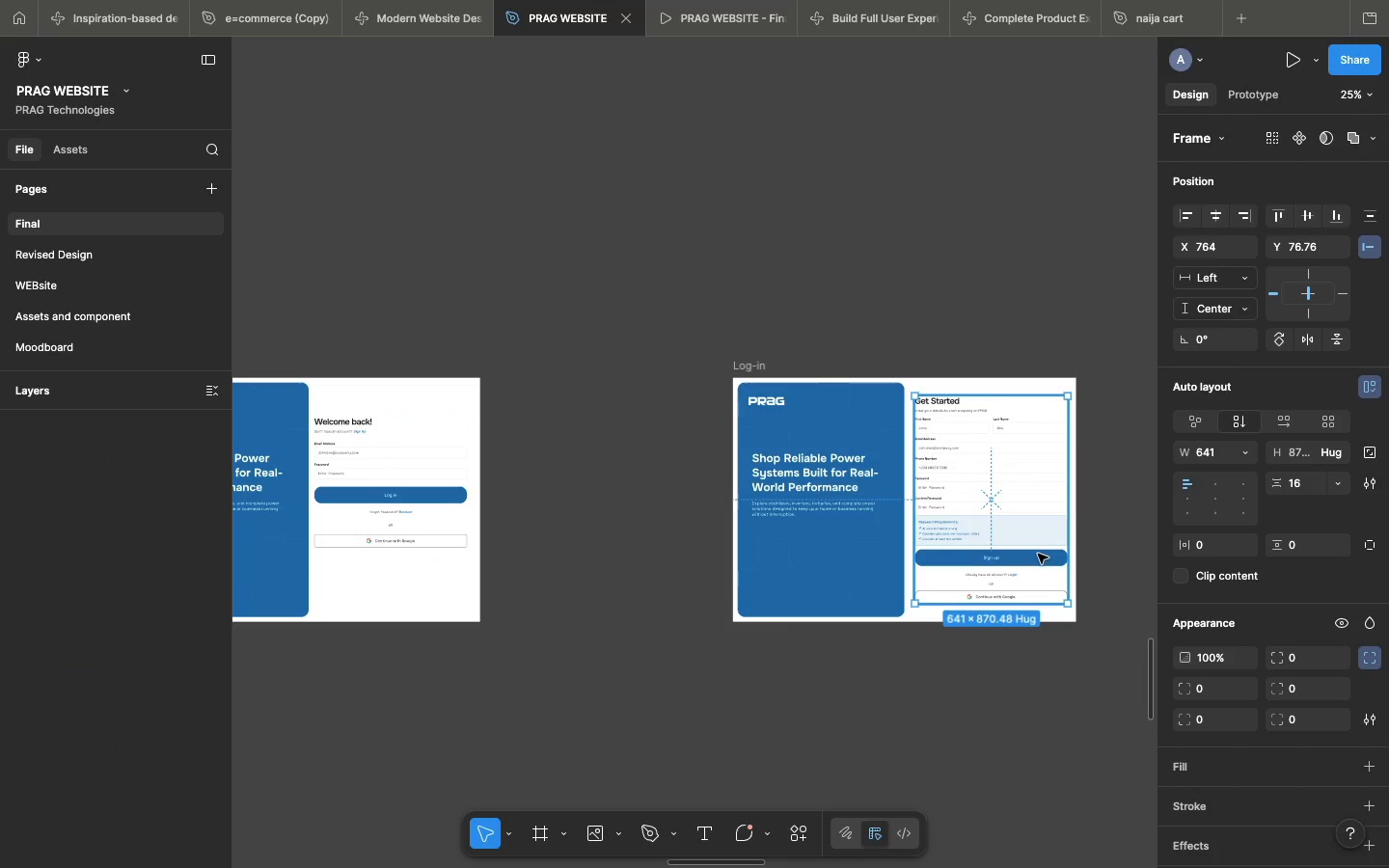 
triple_click([1038, 554])
 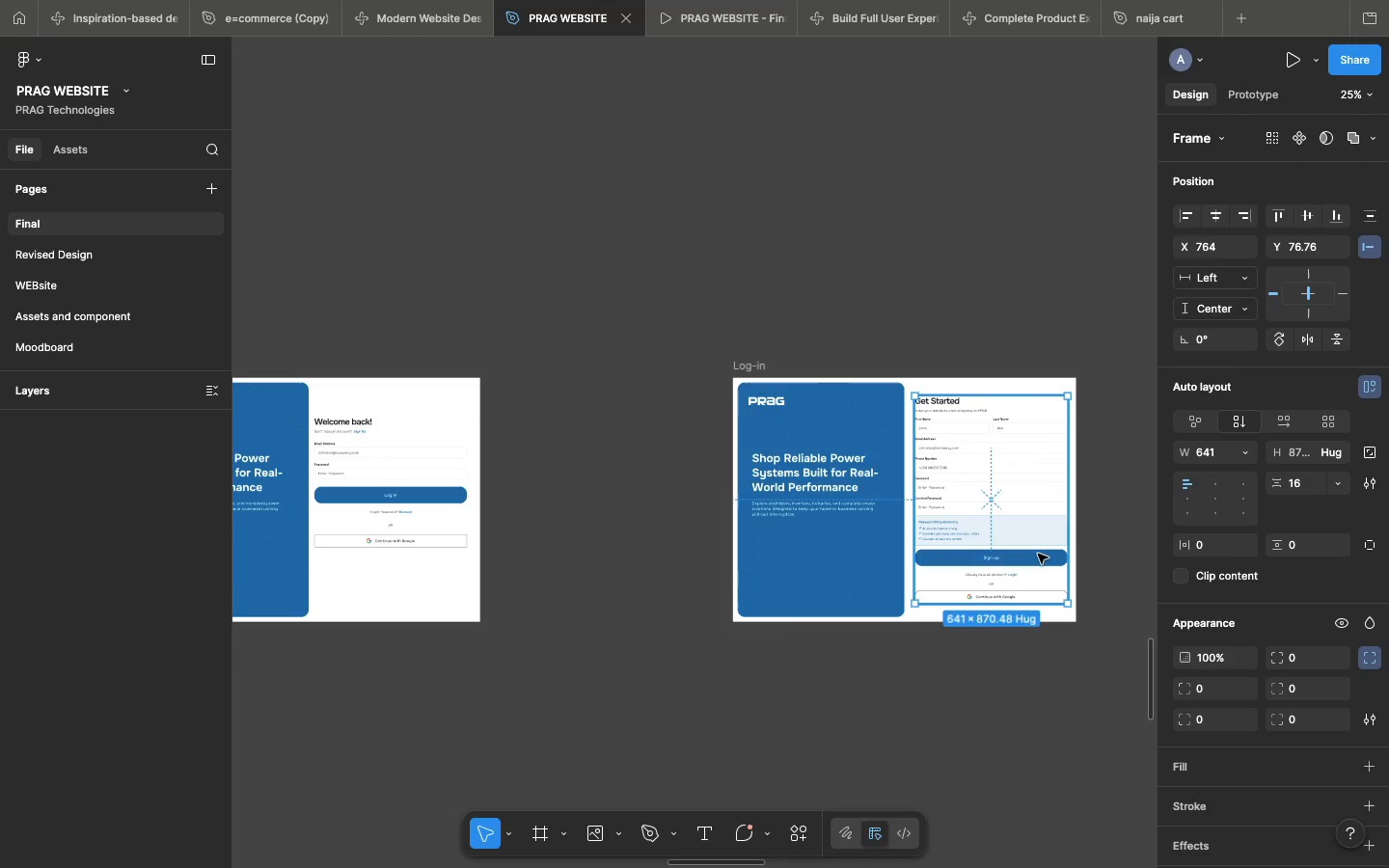 
triple_click([1038, 554])
 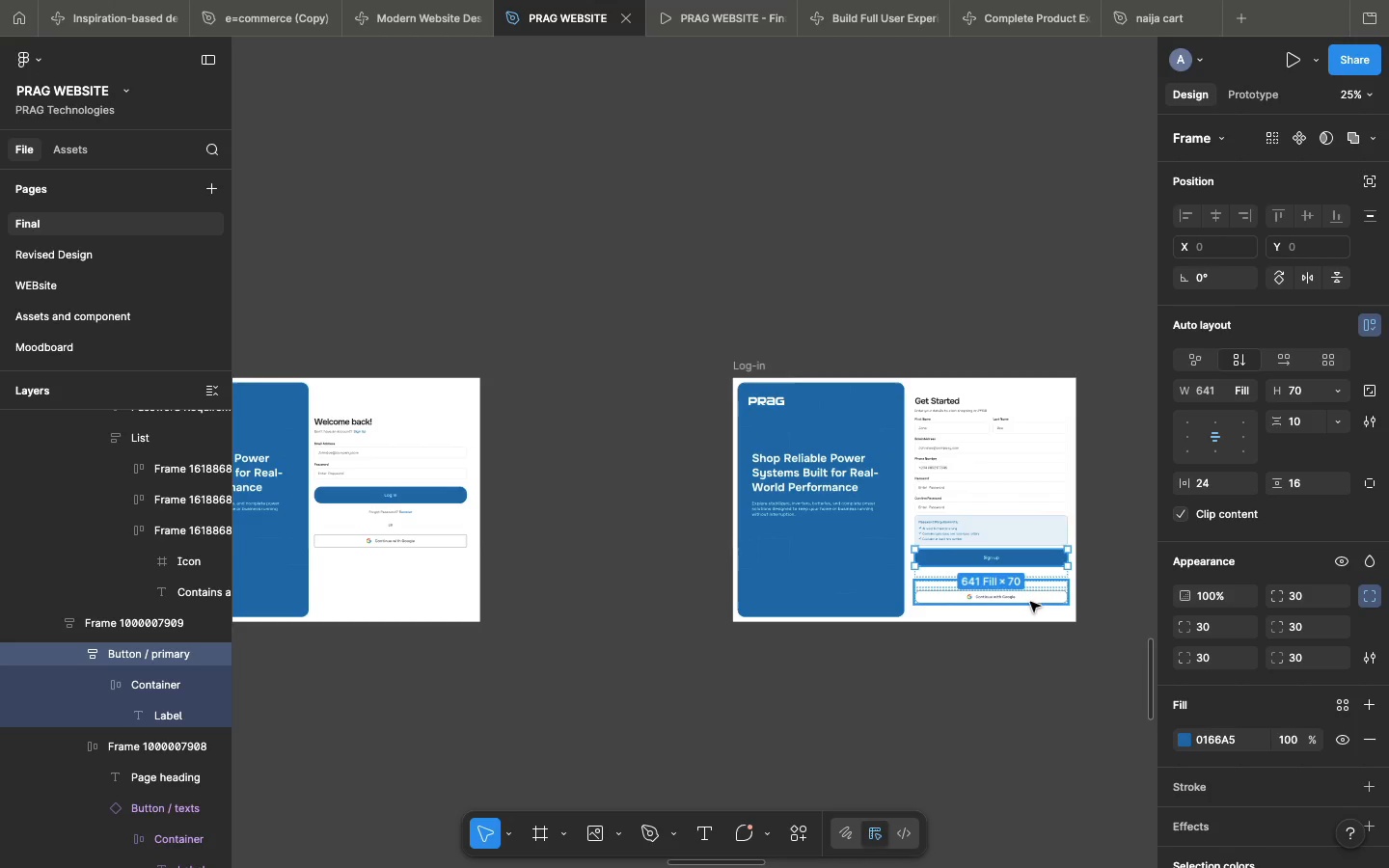 
left_click([1030, 602])
 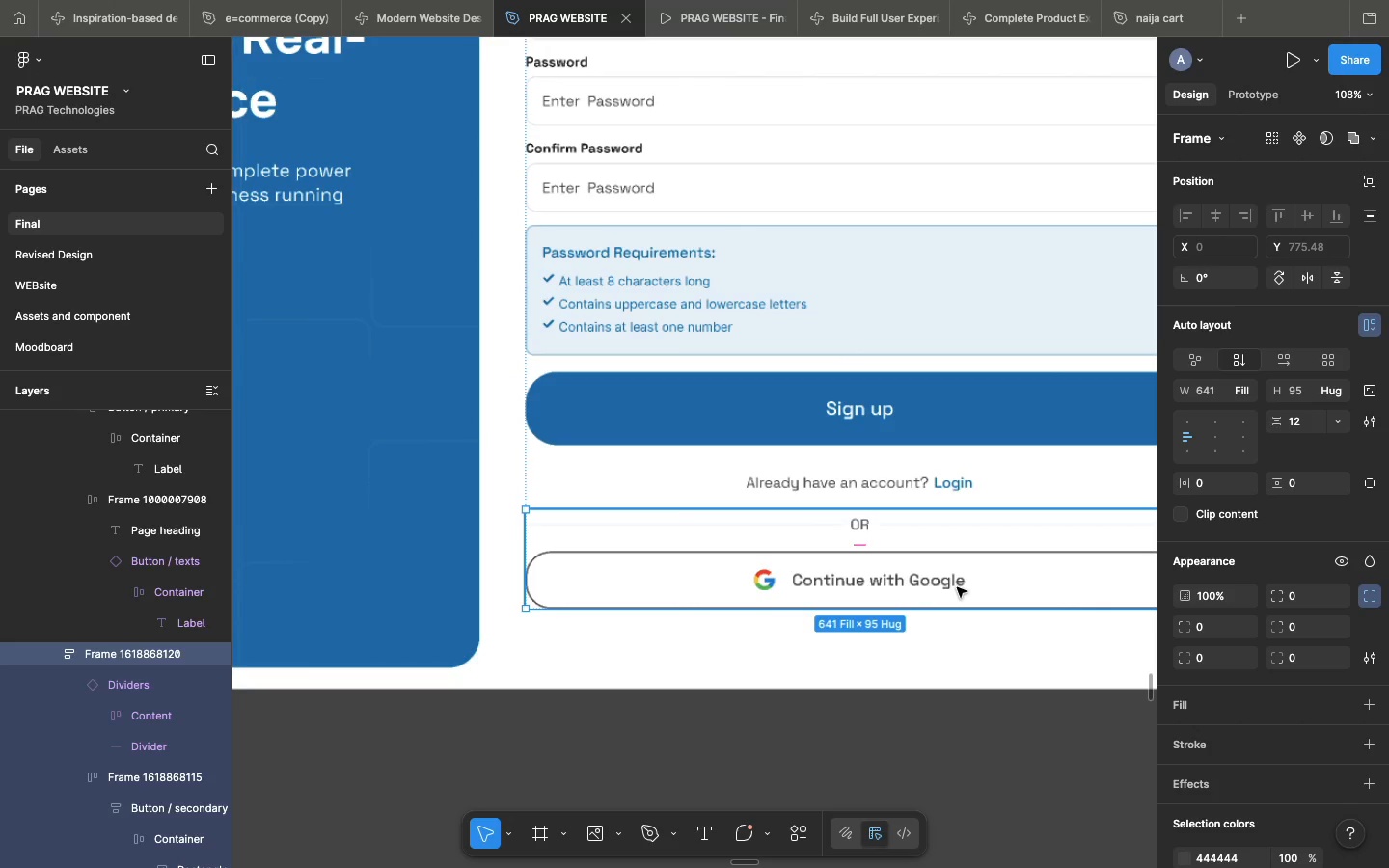 
double_click([994, 569])
 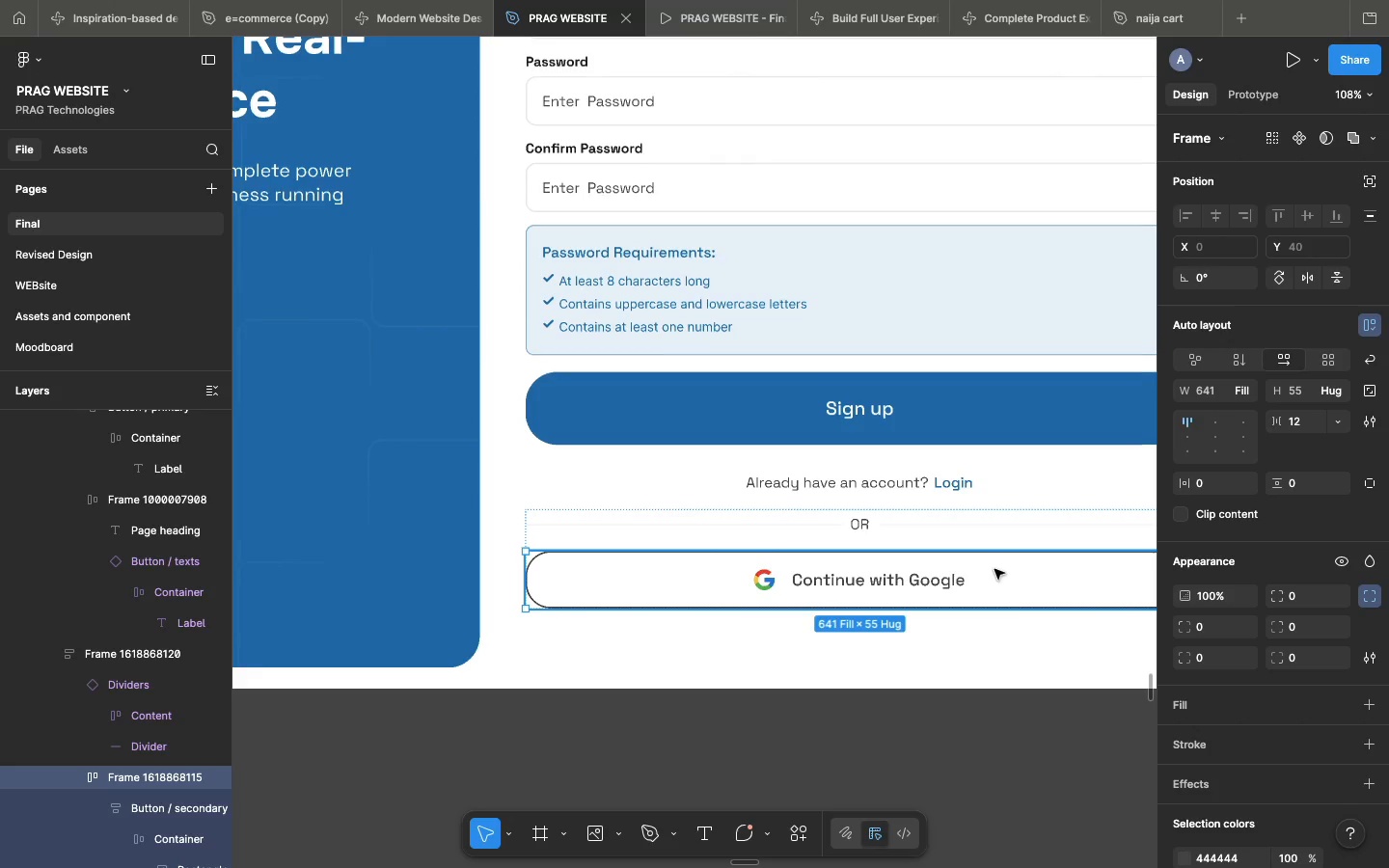 
key(Meta+C)
 